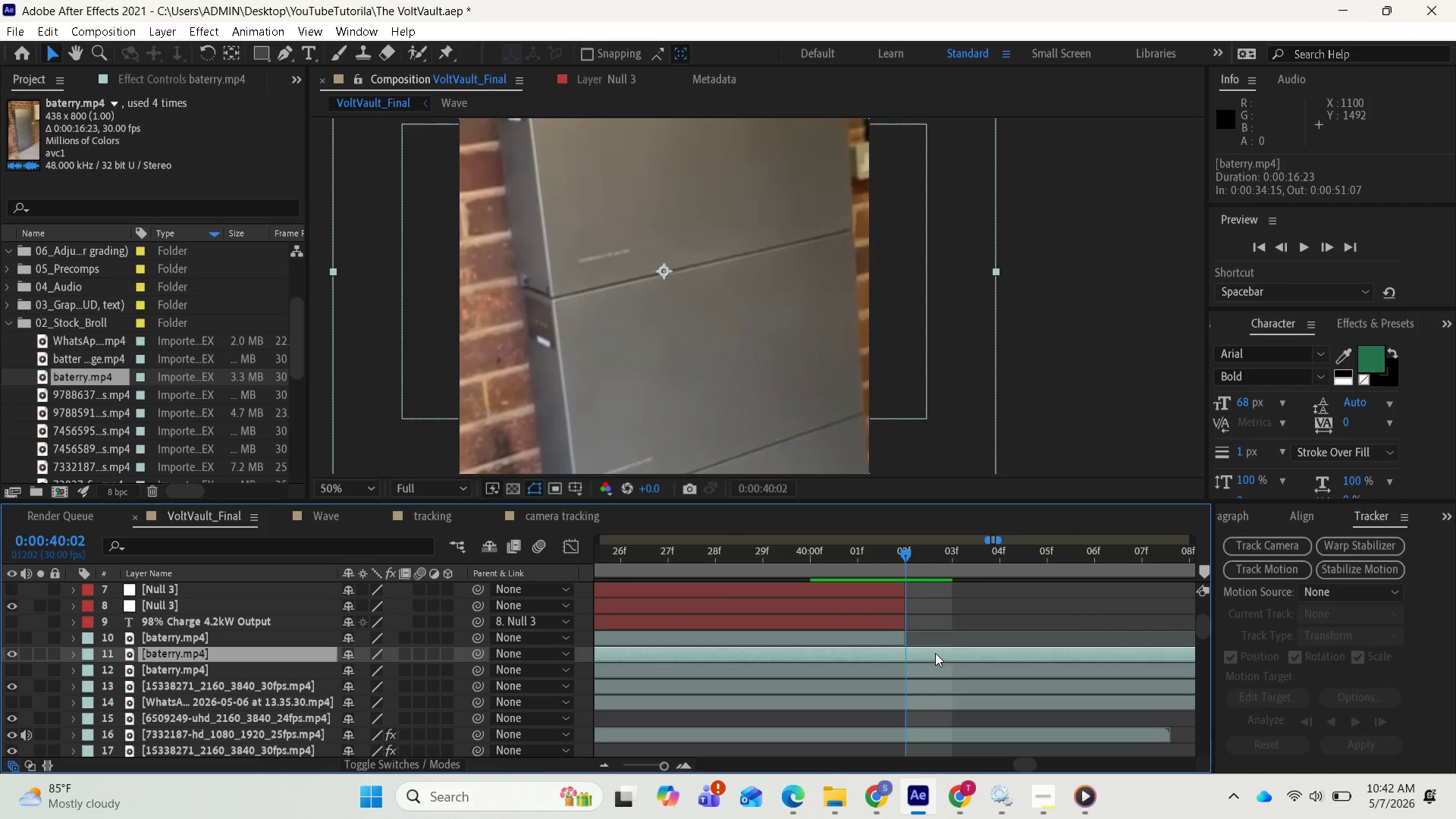 
hold_key(key=ShiftLeft, duration=0.59)
 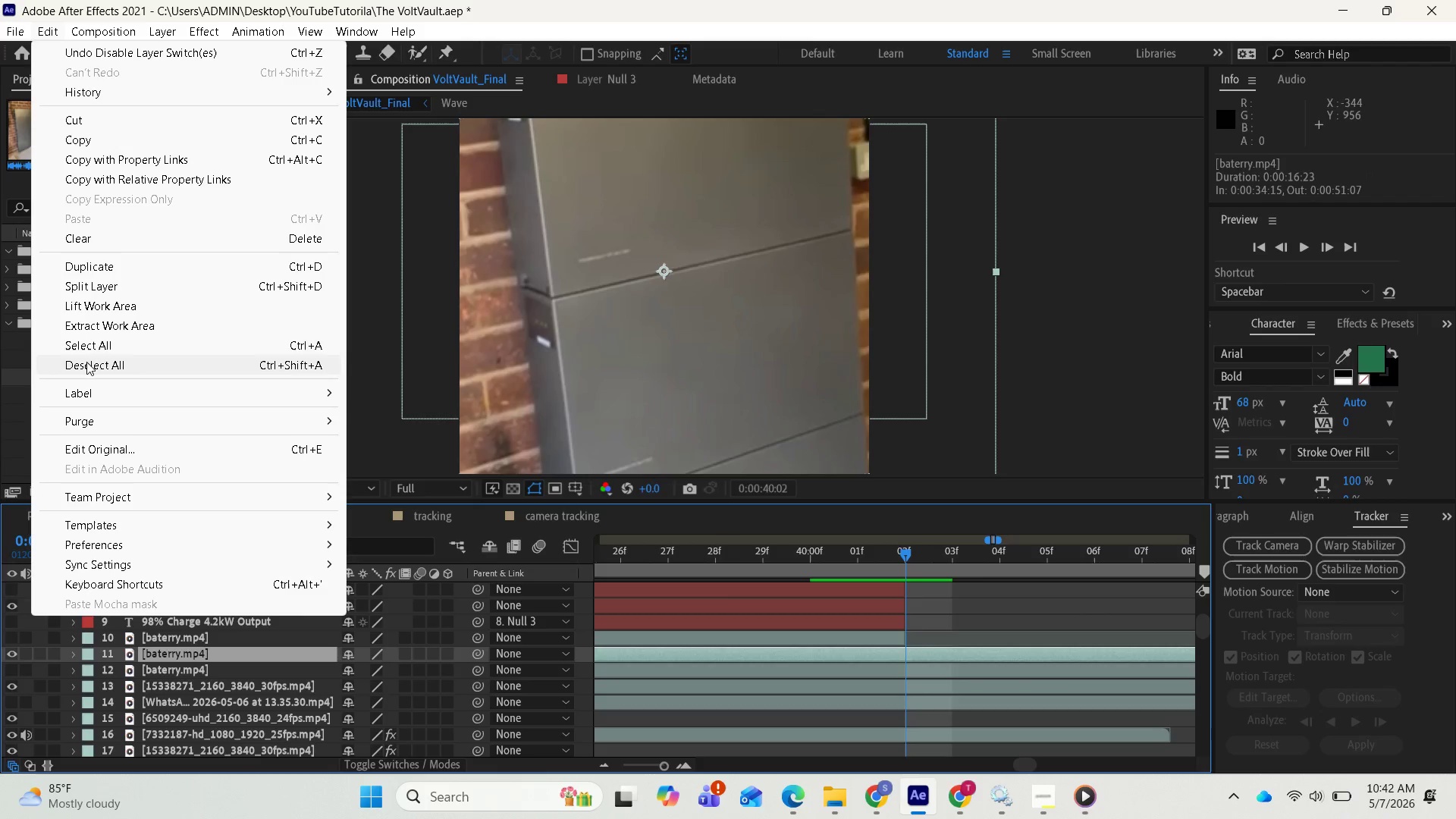 
wait(6.22)
 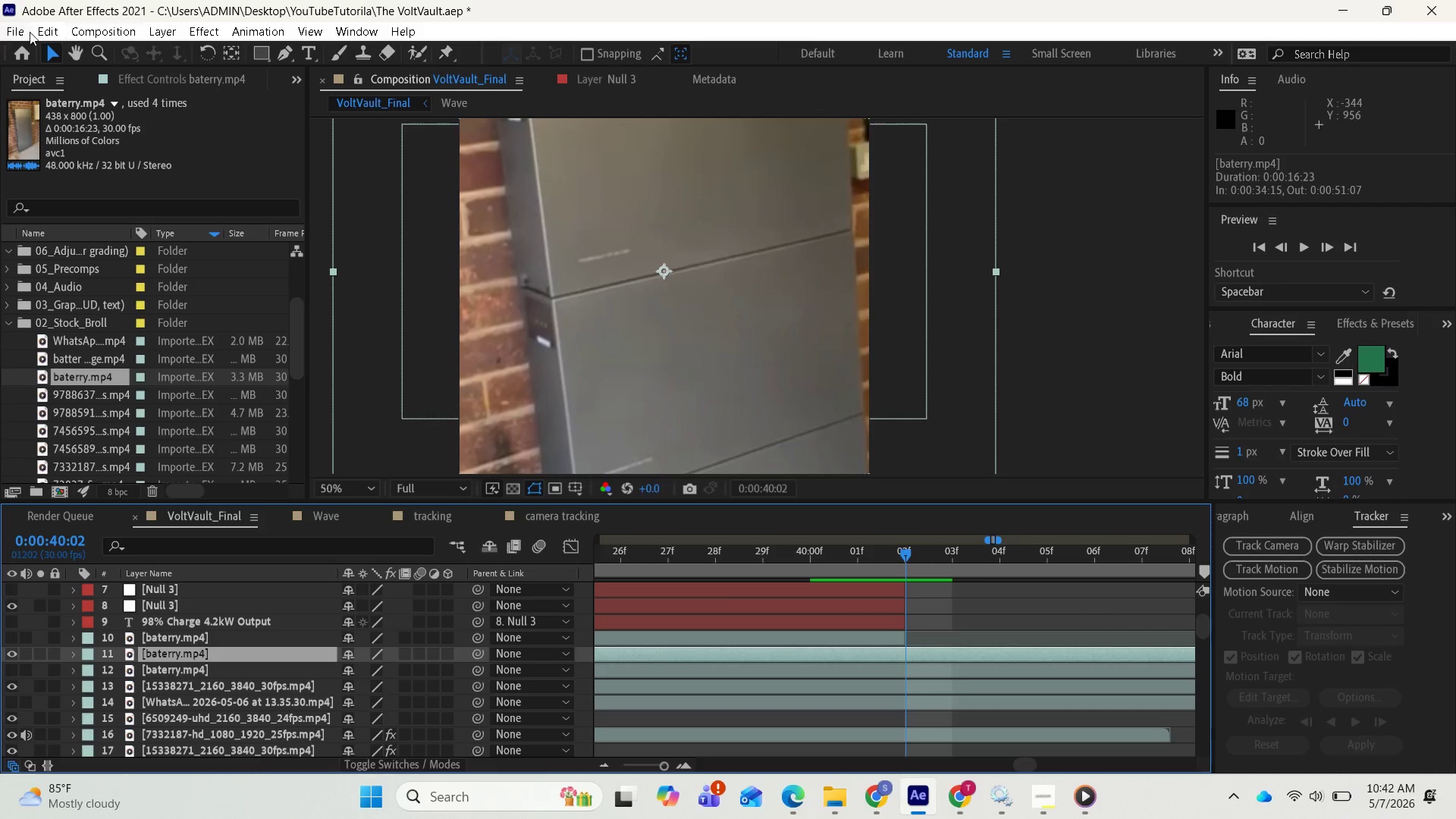 
left_click([91, 284])
 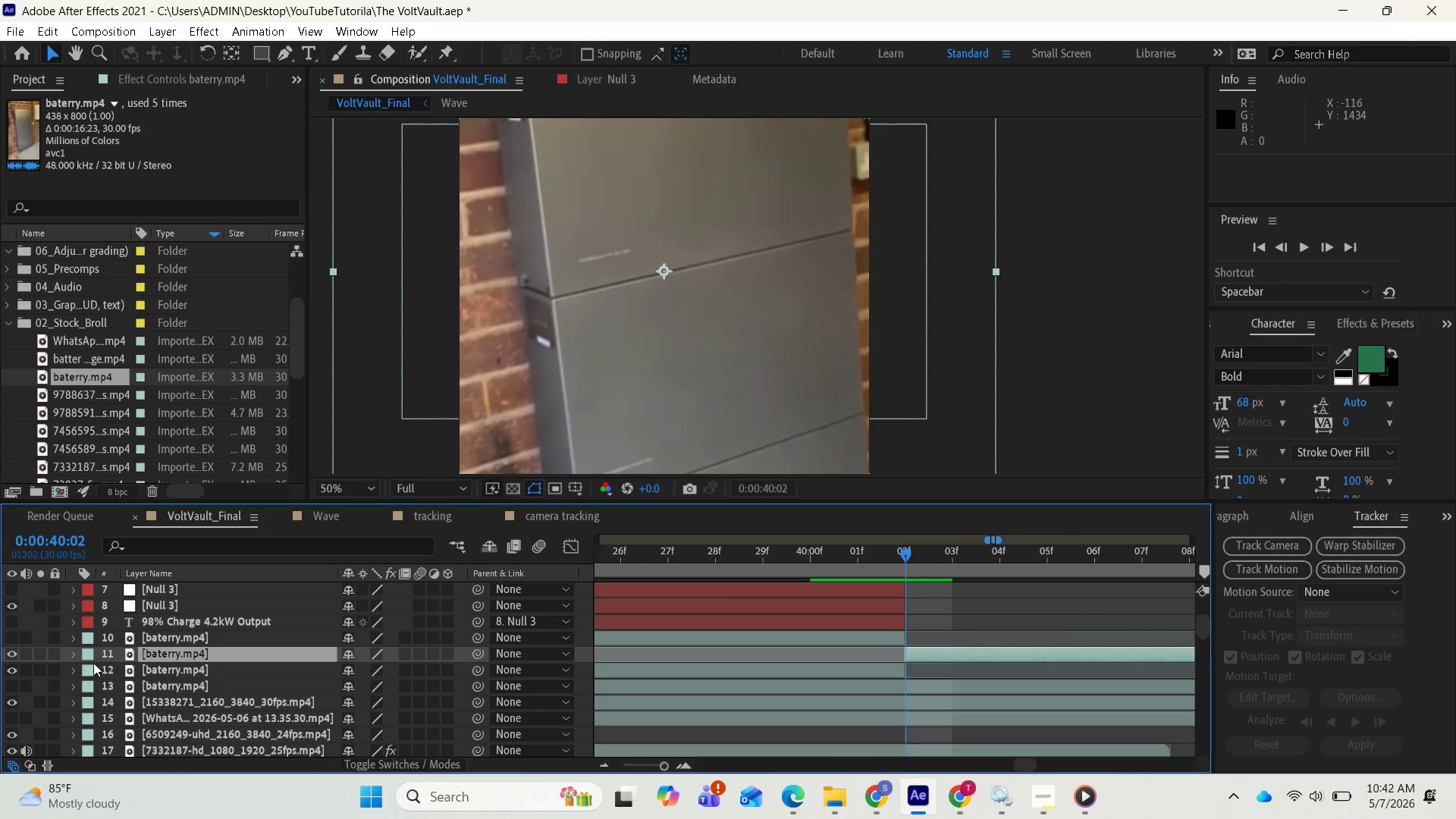 
left_click([8, 651])
 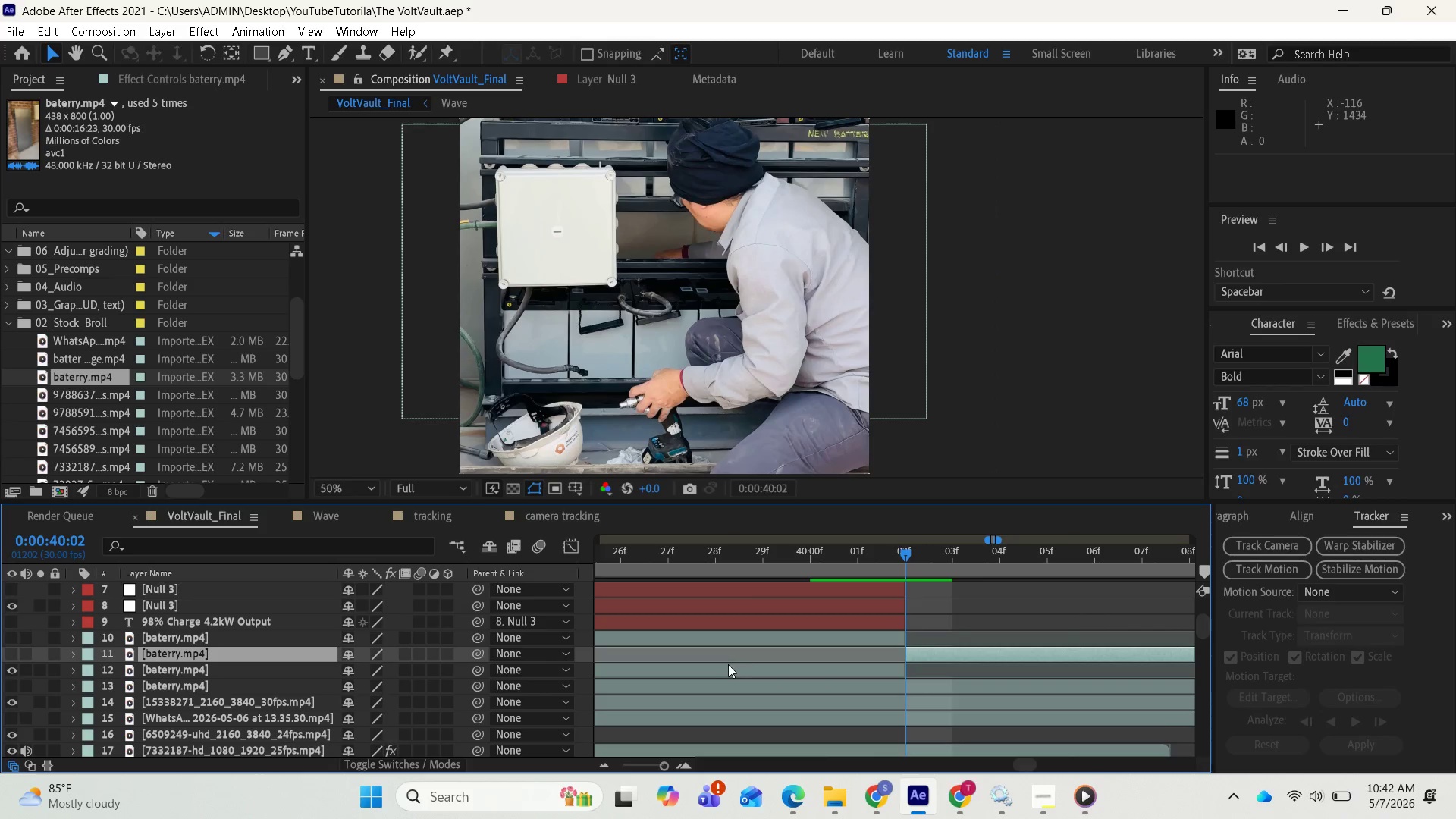 
left_click_drag(start_coordinate=[718, 664], to_coordinate=[718, 642])
 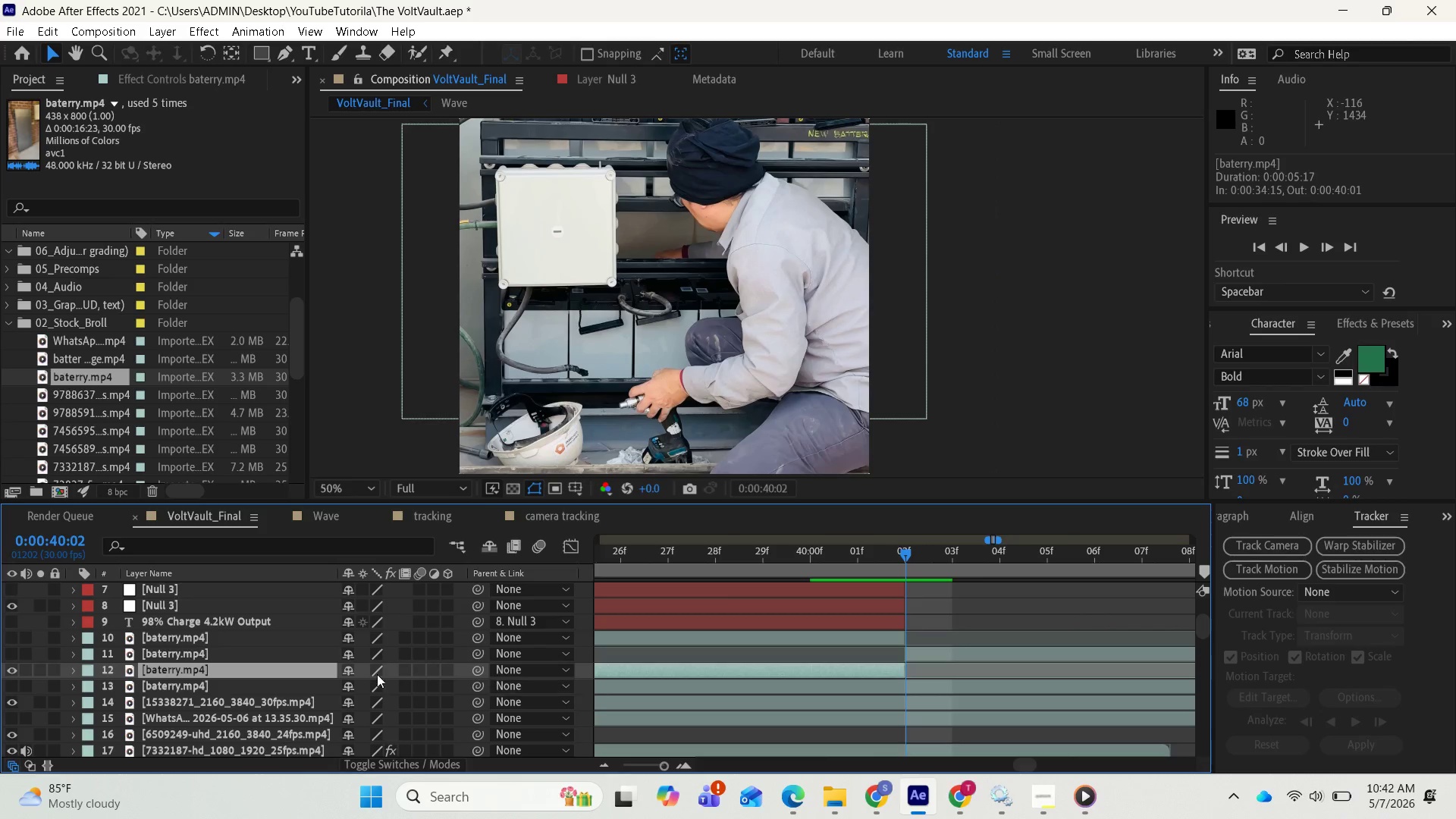 
left_click_drag(start_coordinate=[252, 669], to_coordinate=[252, 654])
 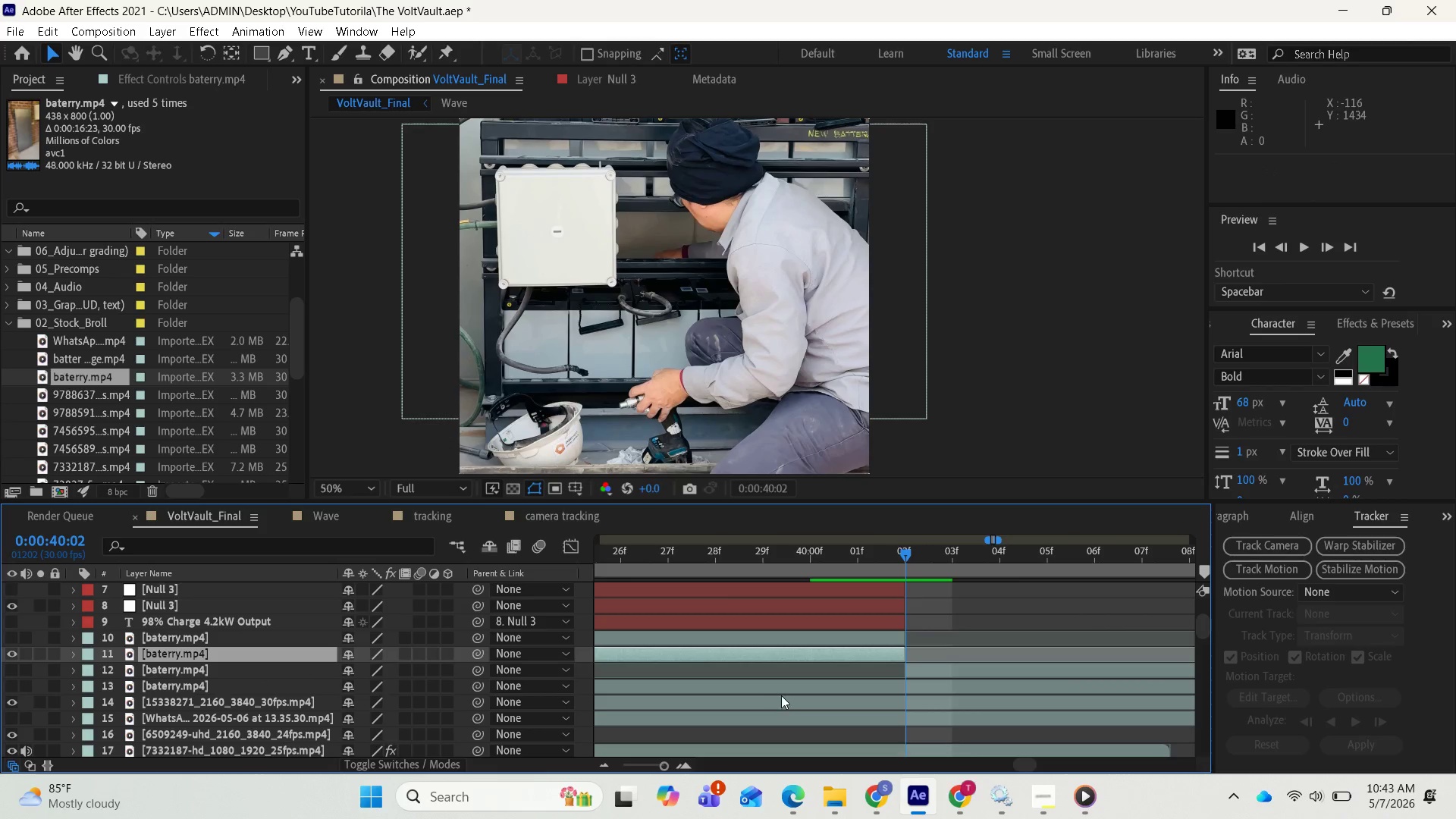 
scroll: coordinate [798, 690], scroll_direction: up, amount: 3.0
 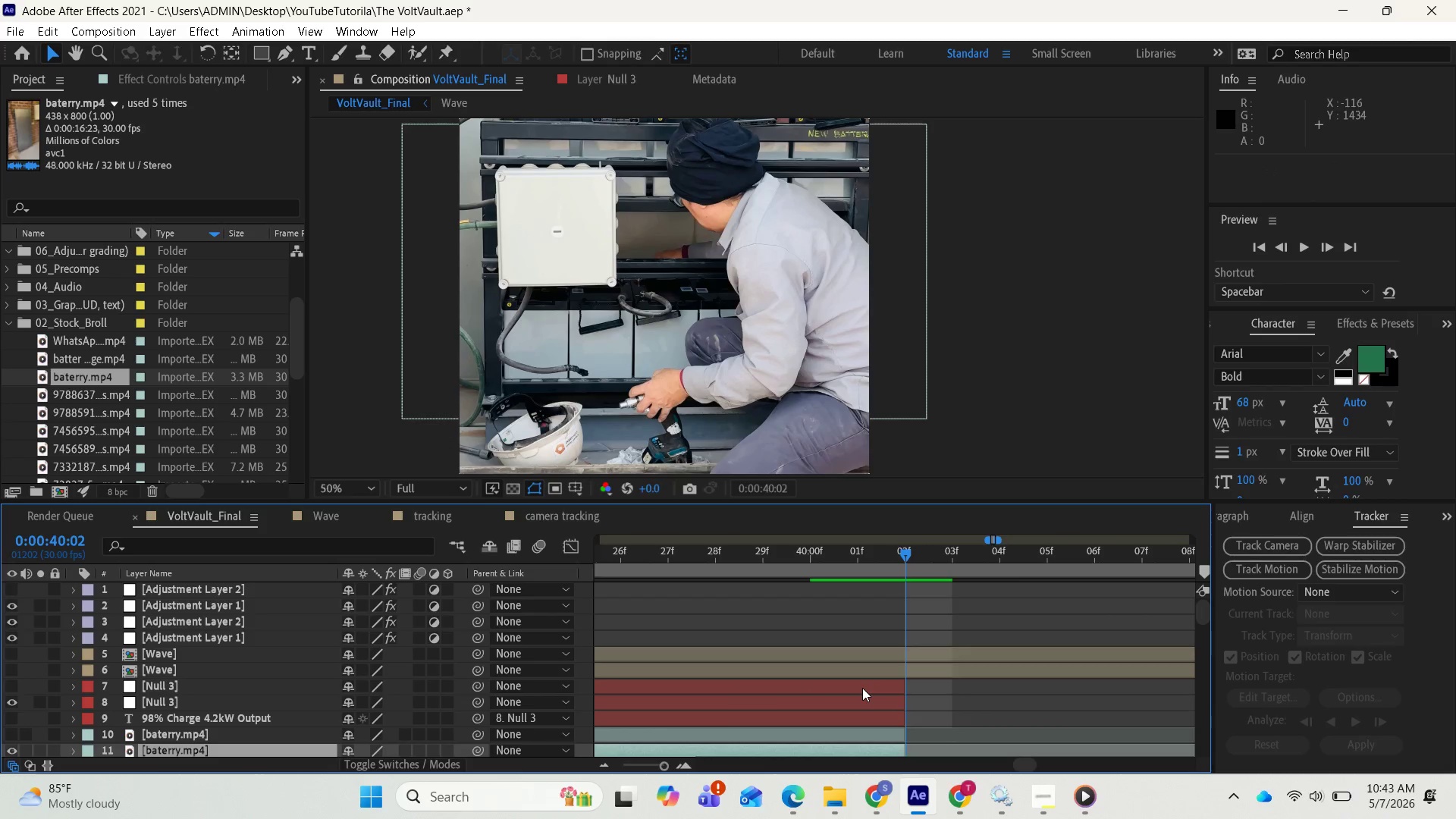 
key(Minus)
 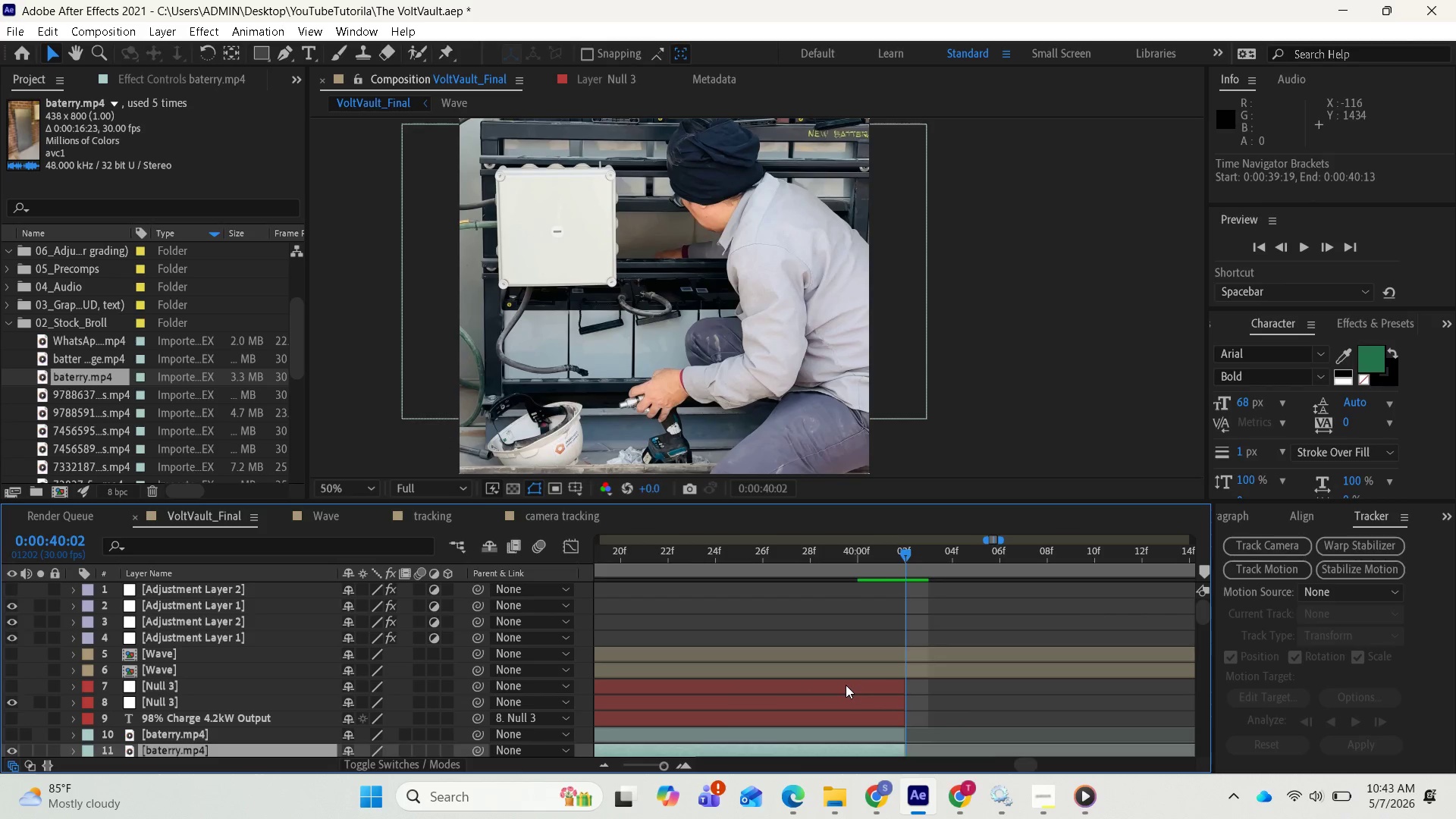 
key(Minus)
 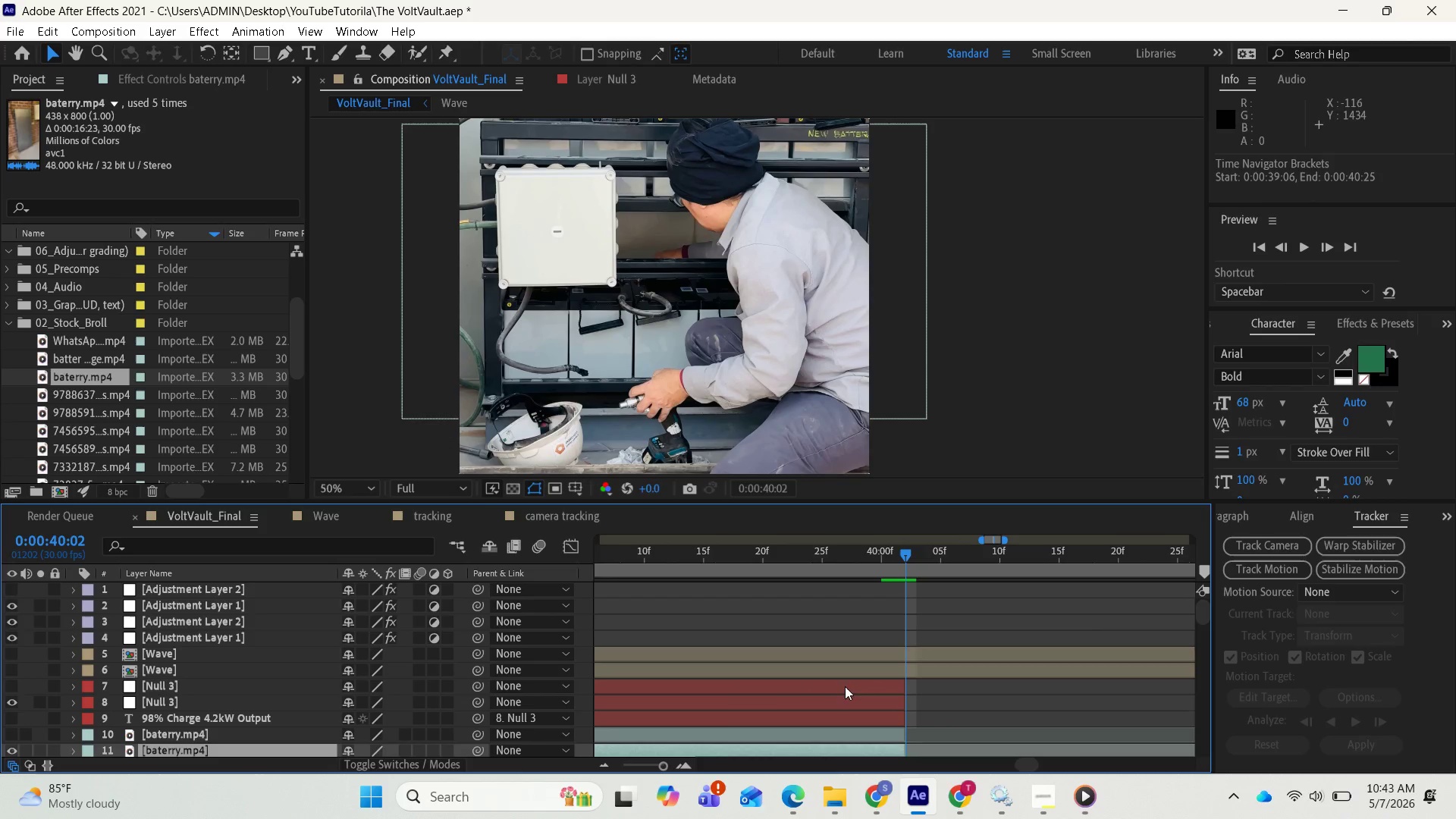 
key(Minus)
 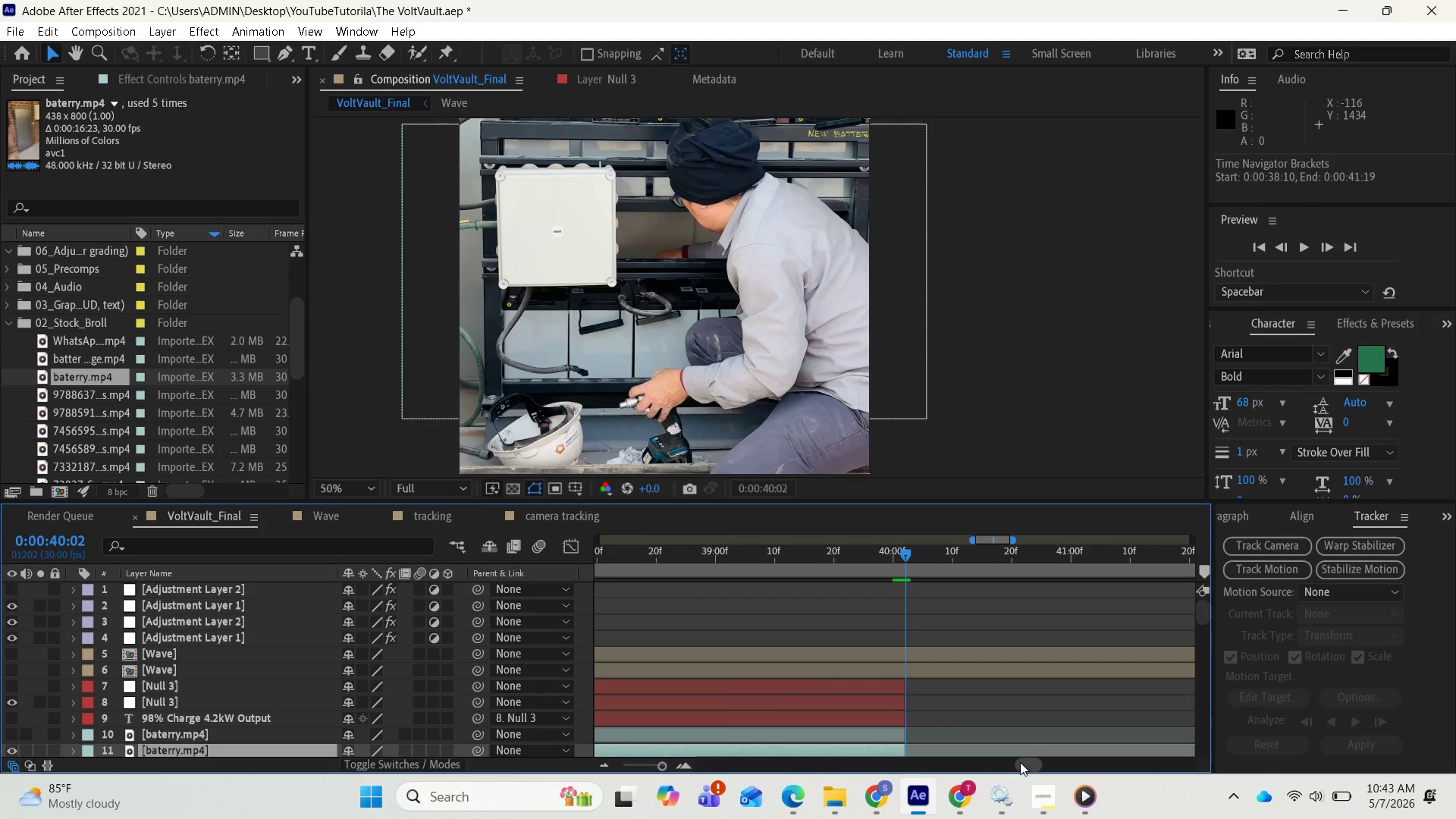 
left_click_drag(start_coordinate=[1028, 763], to_coordinate=[982, 780])
 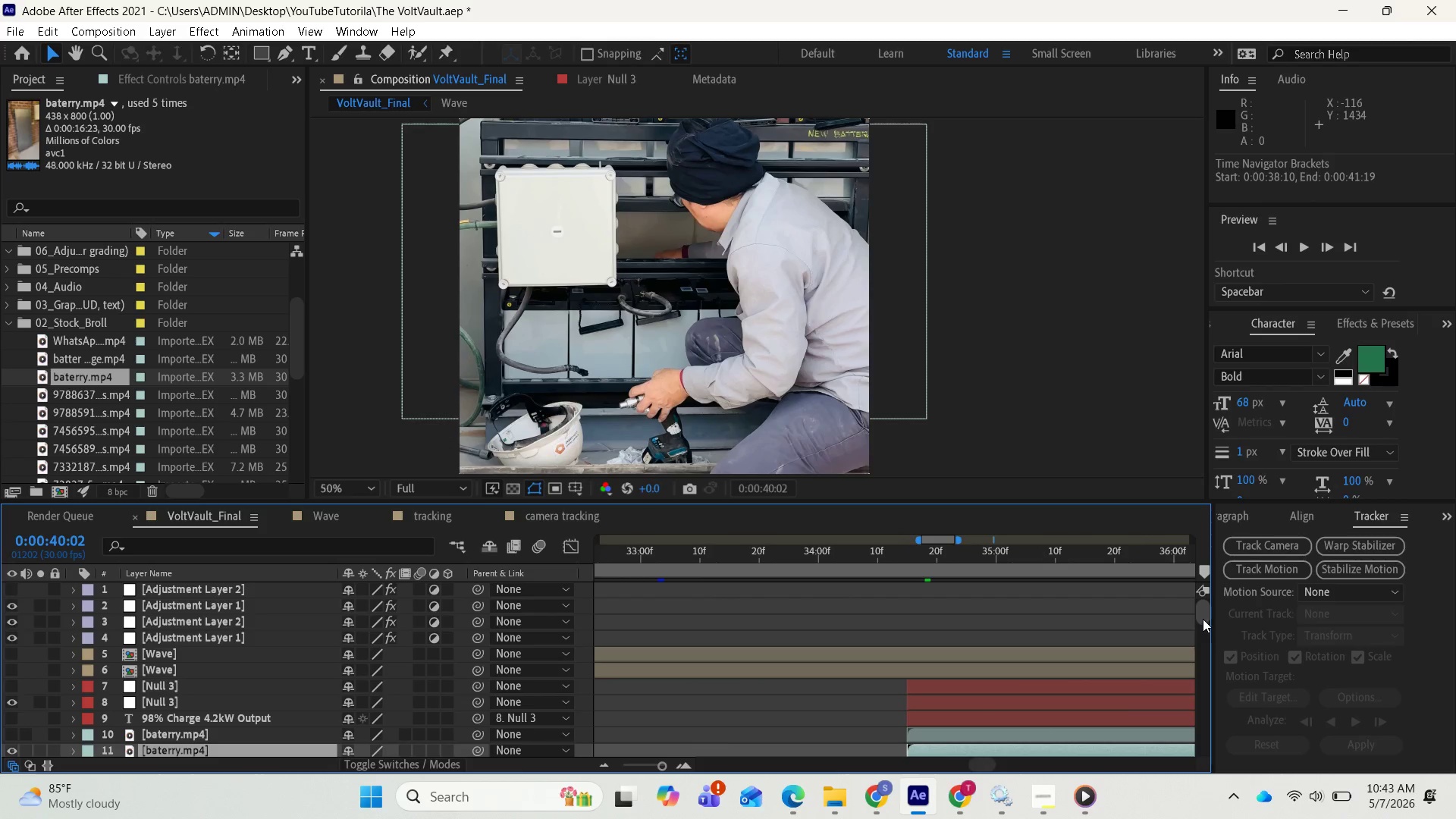 
left_click_drag(start_coordinate=[1203, 618], to_coordinate=[1203, 629])
 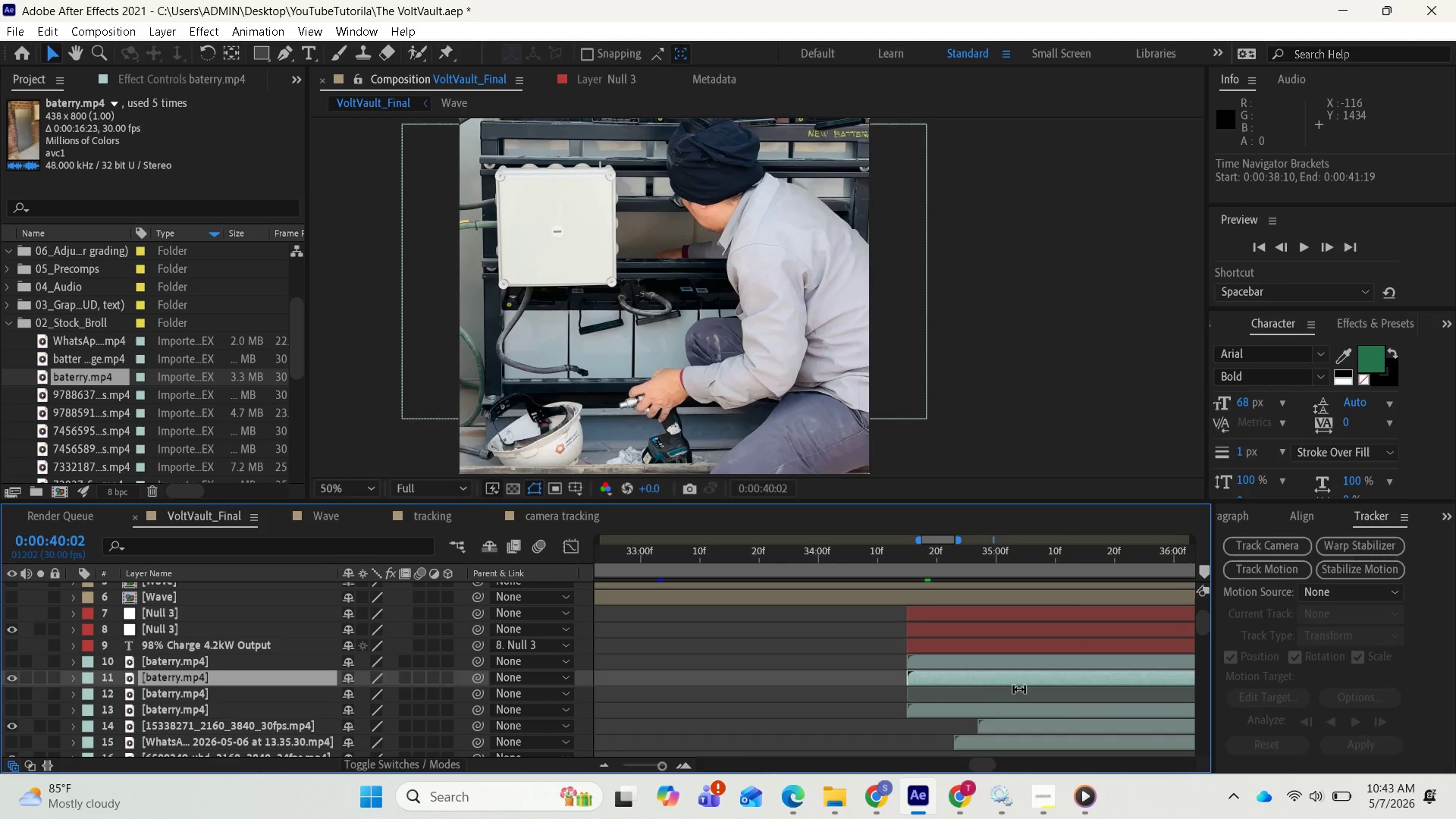 
left_click([964, 677])
 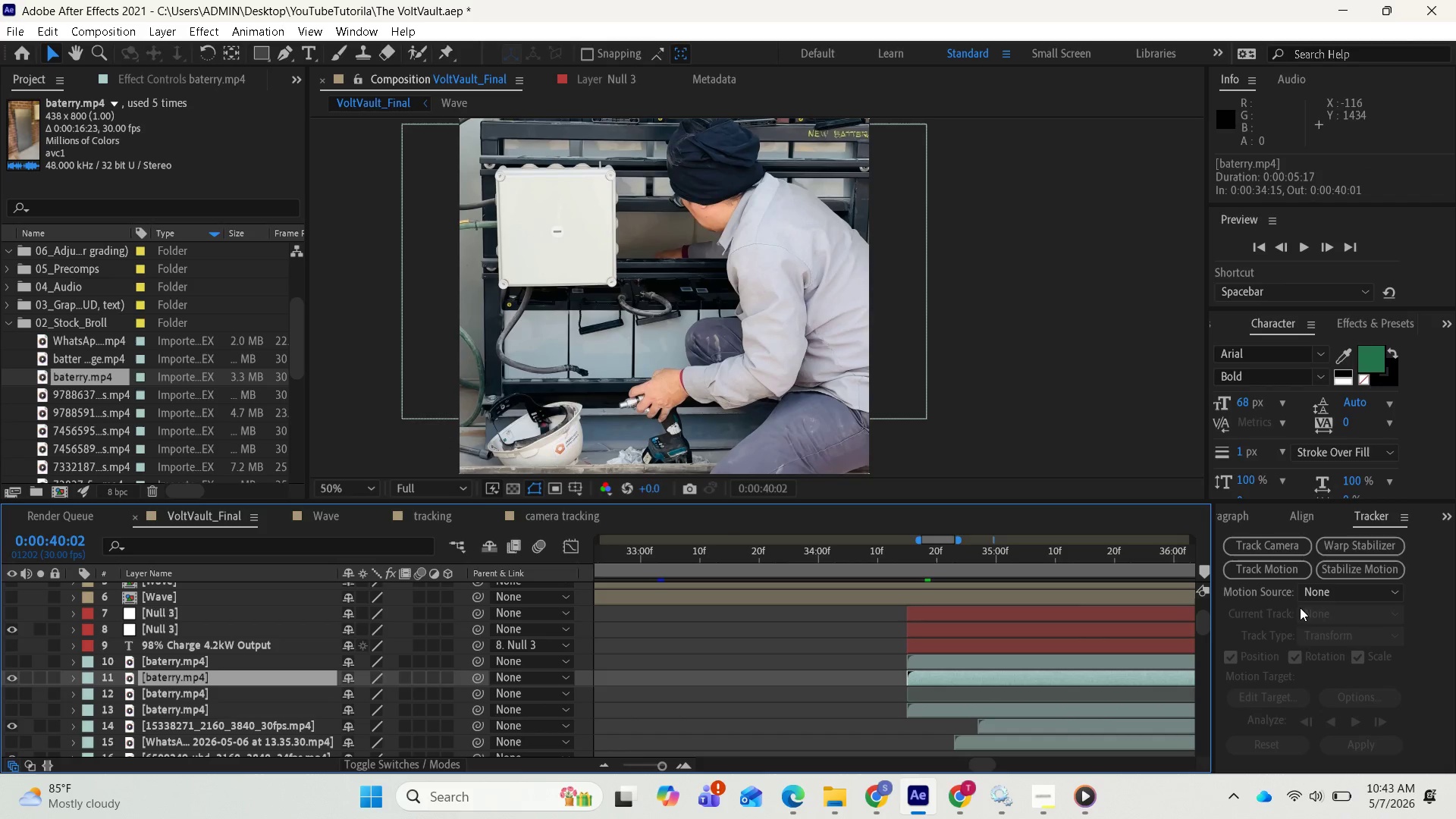 
left_click([1314, 595])
 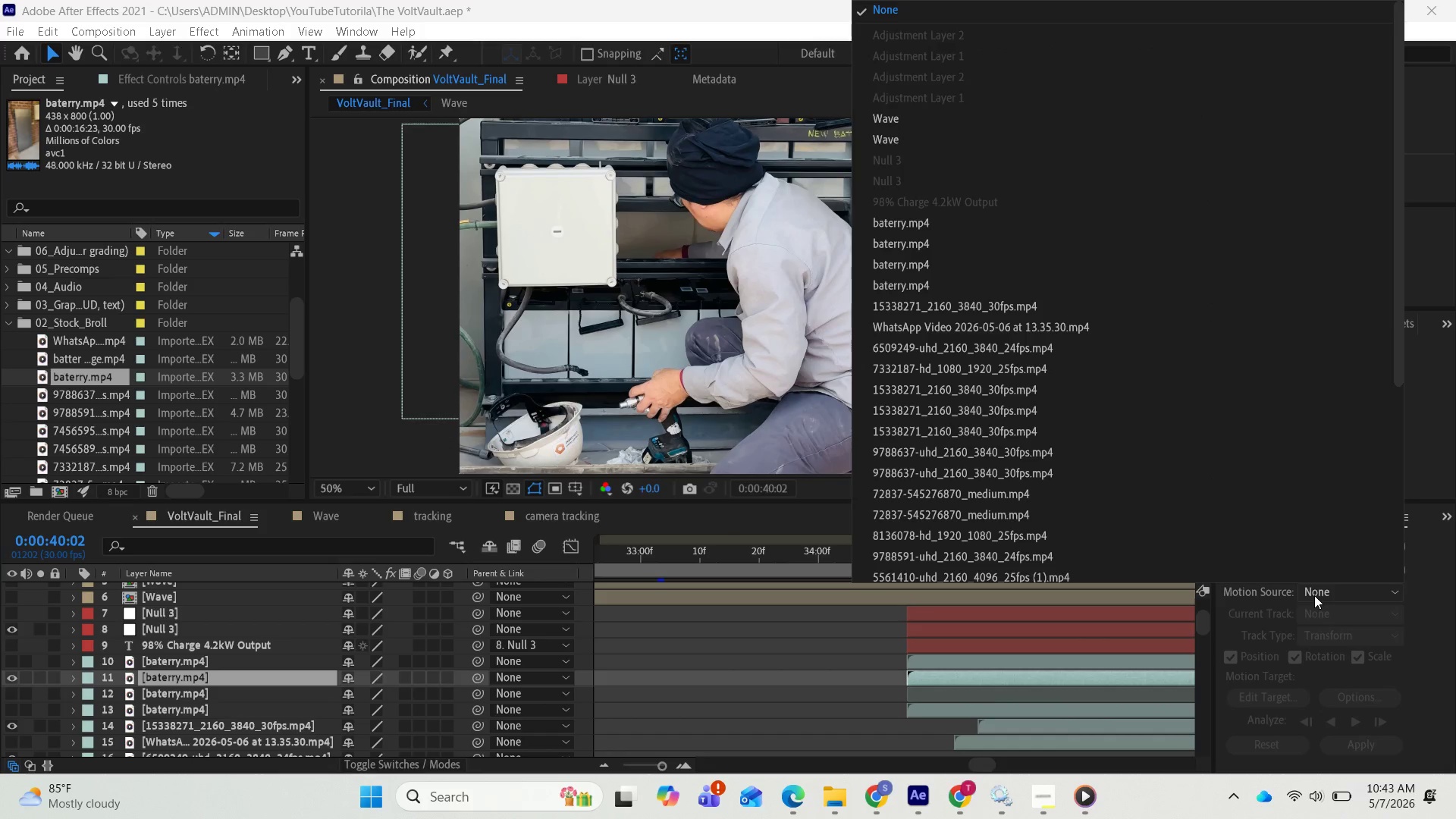 
left_click([1314, 595])
 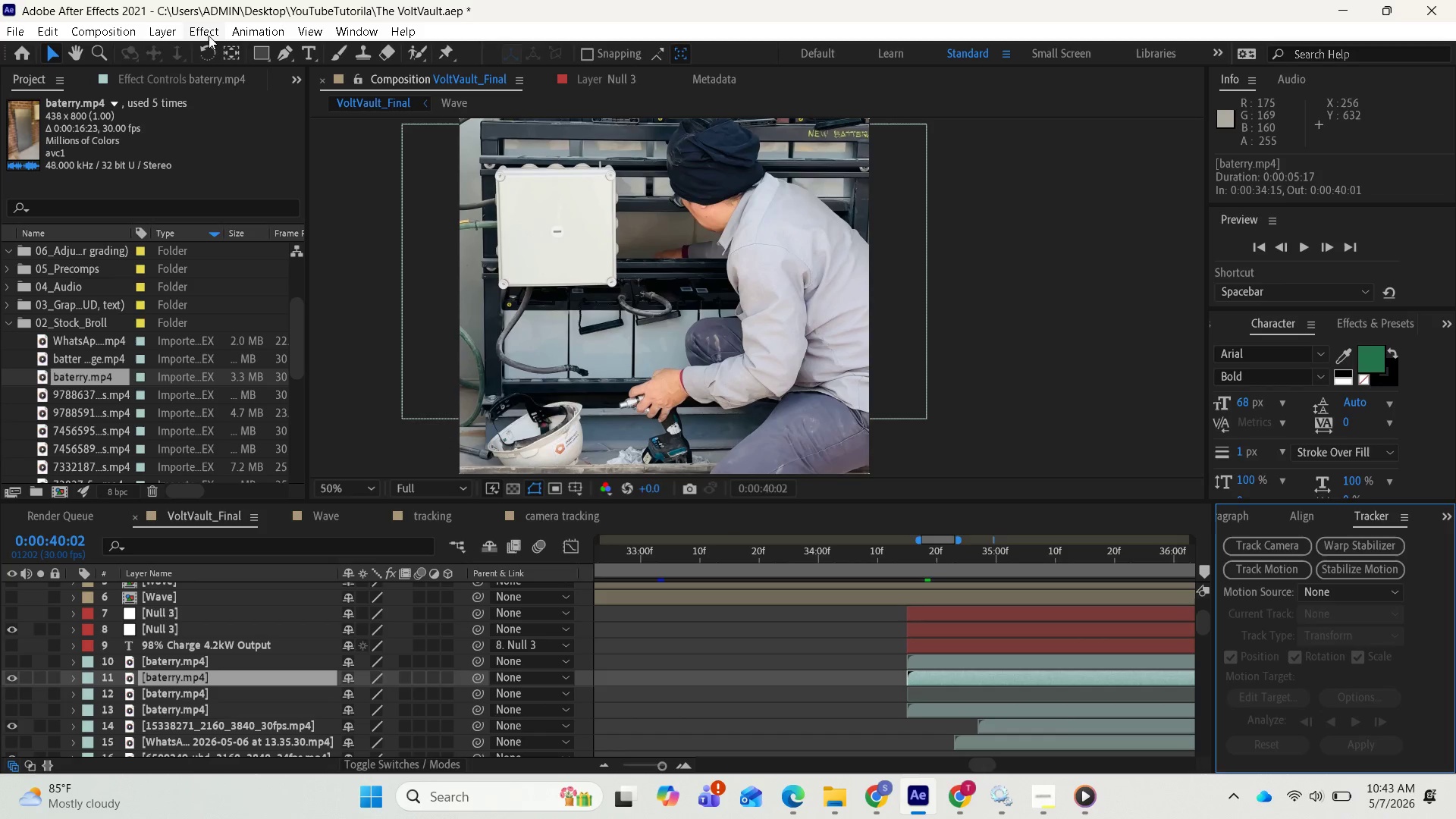 
wait(5.28)
 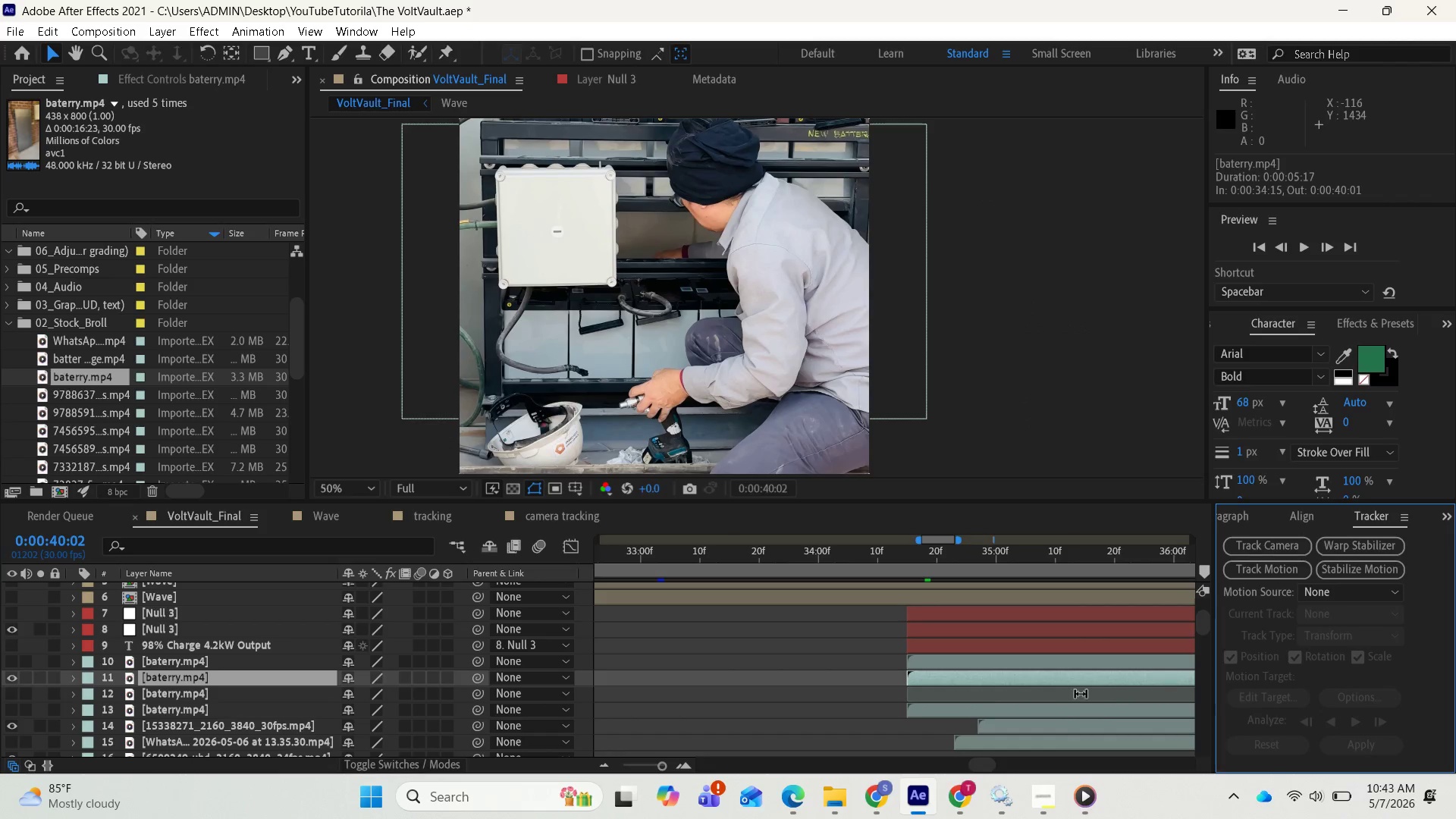 
left_click([1272, 565])
 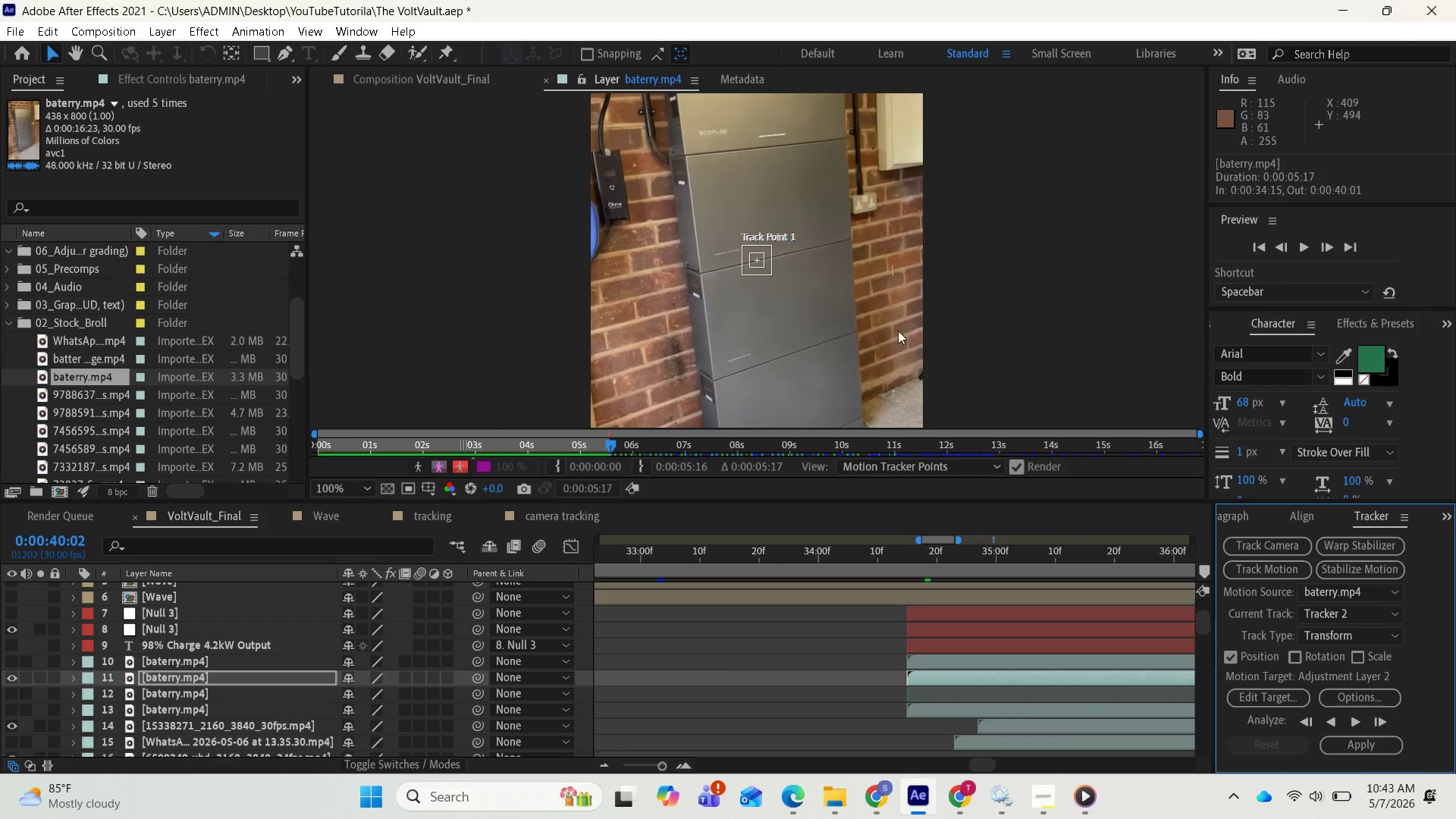 
wait(6.11)
 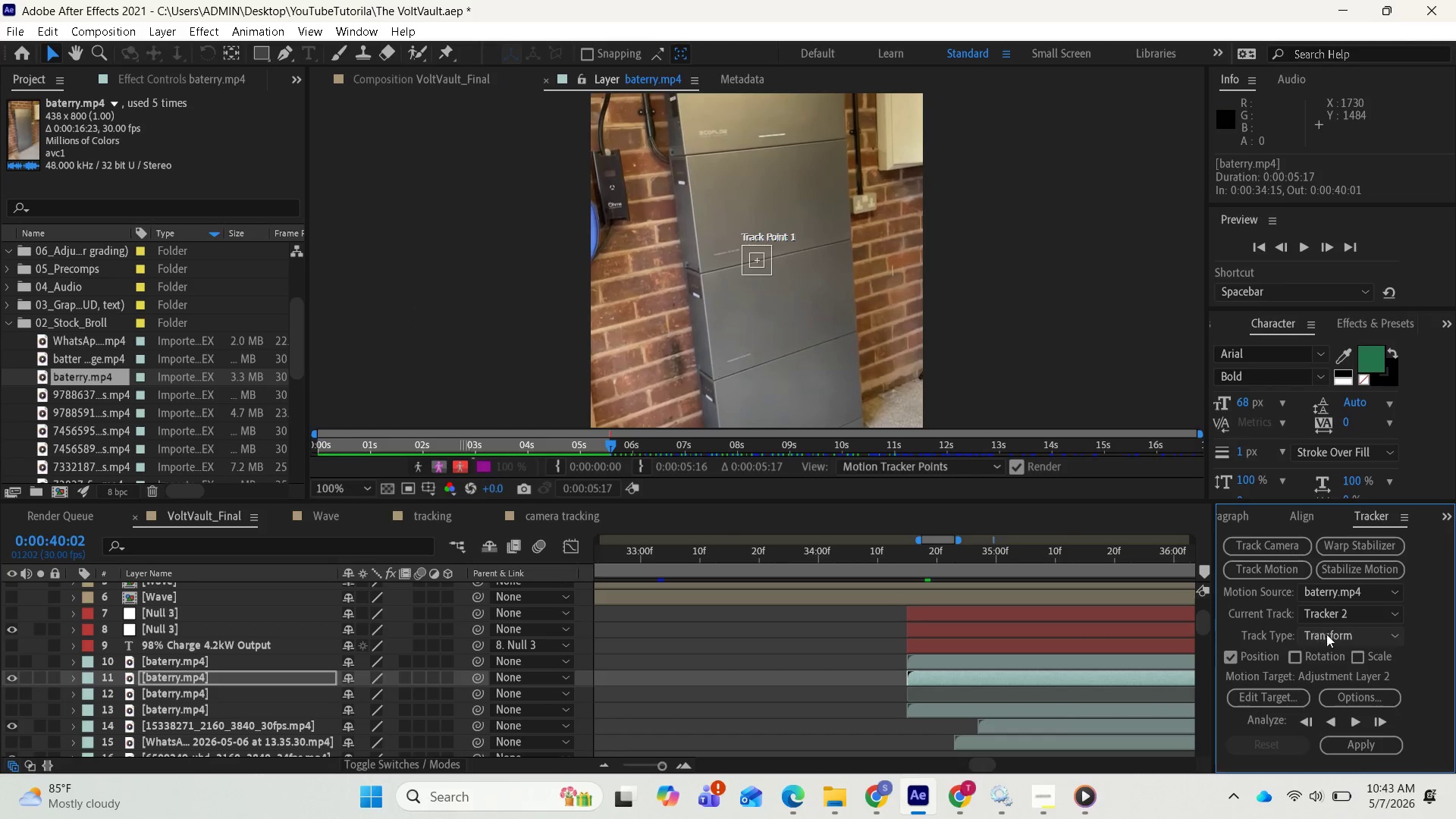 
left_click([1338, 612])
 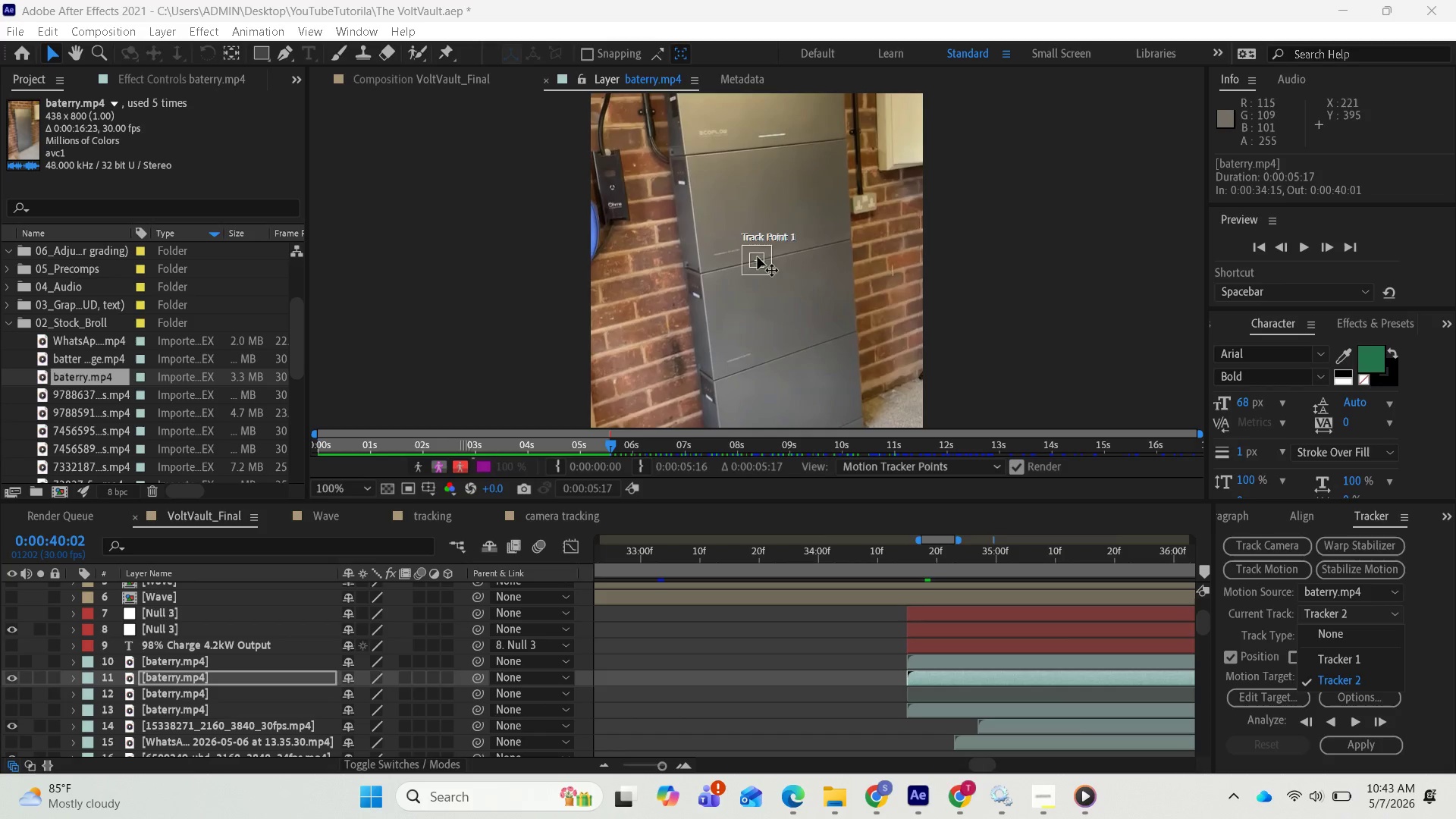 
left_click_drag(start_coordinate=[756, 259], to_coordinate=[786, 275])
 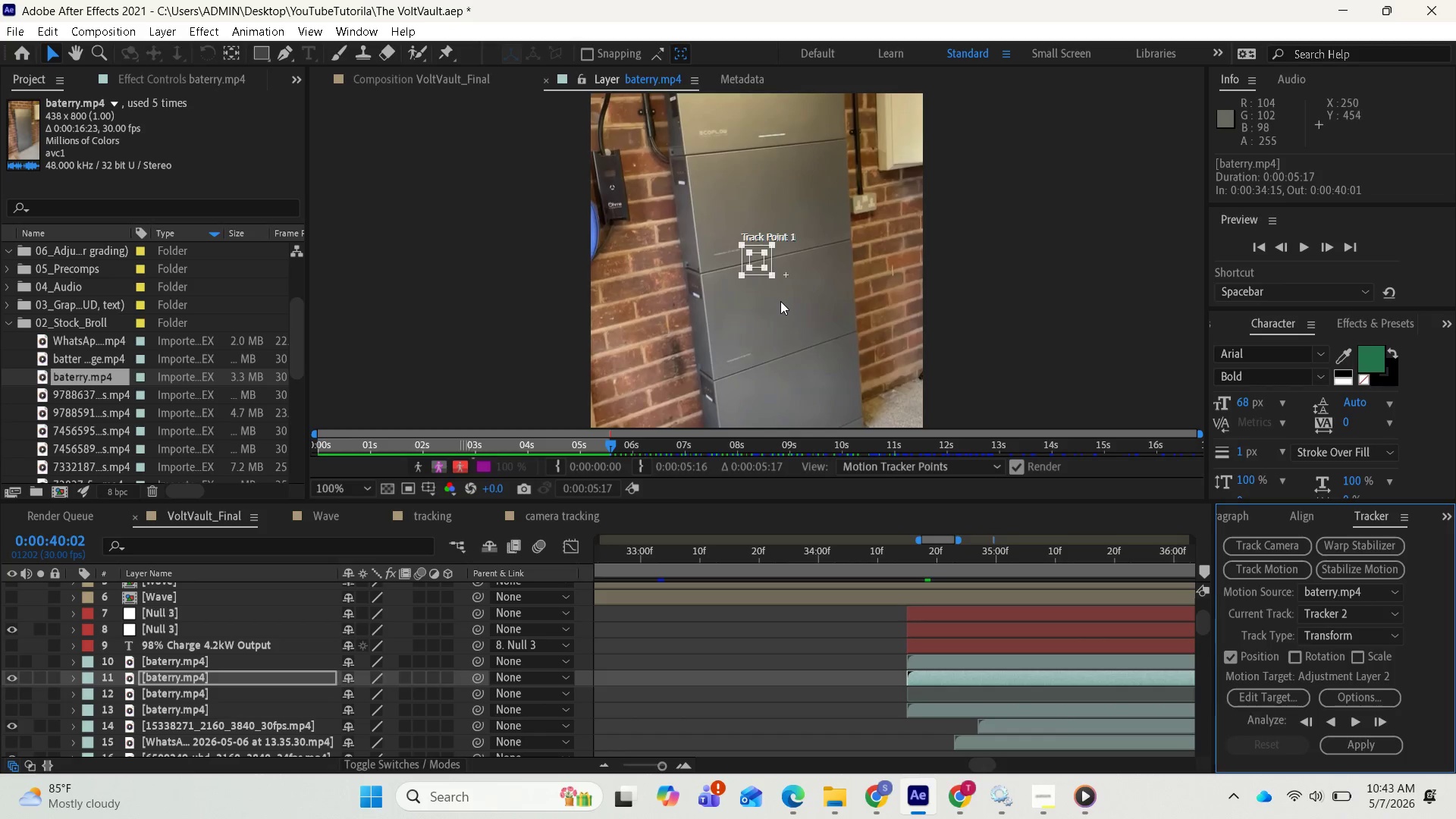 
key(Control+Z)
 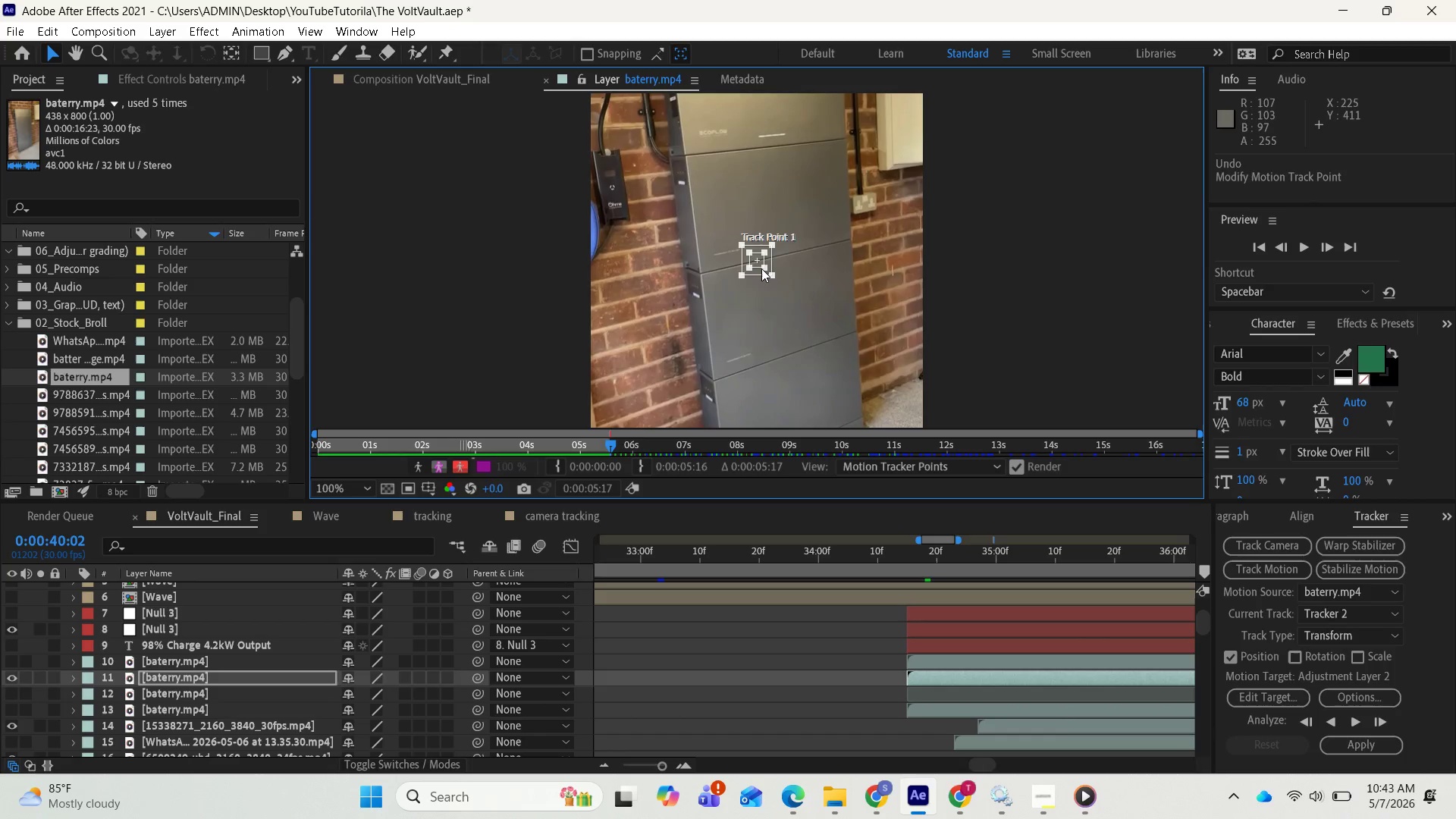 
left_click_drag(start_coordinate=[761, 268], to_coordinate=[785, 281])
 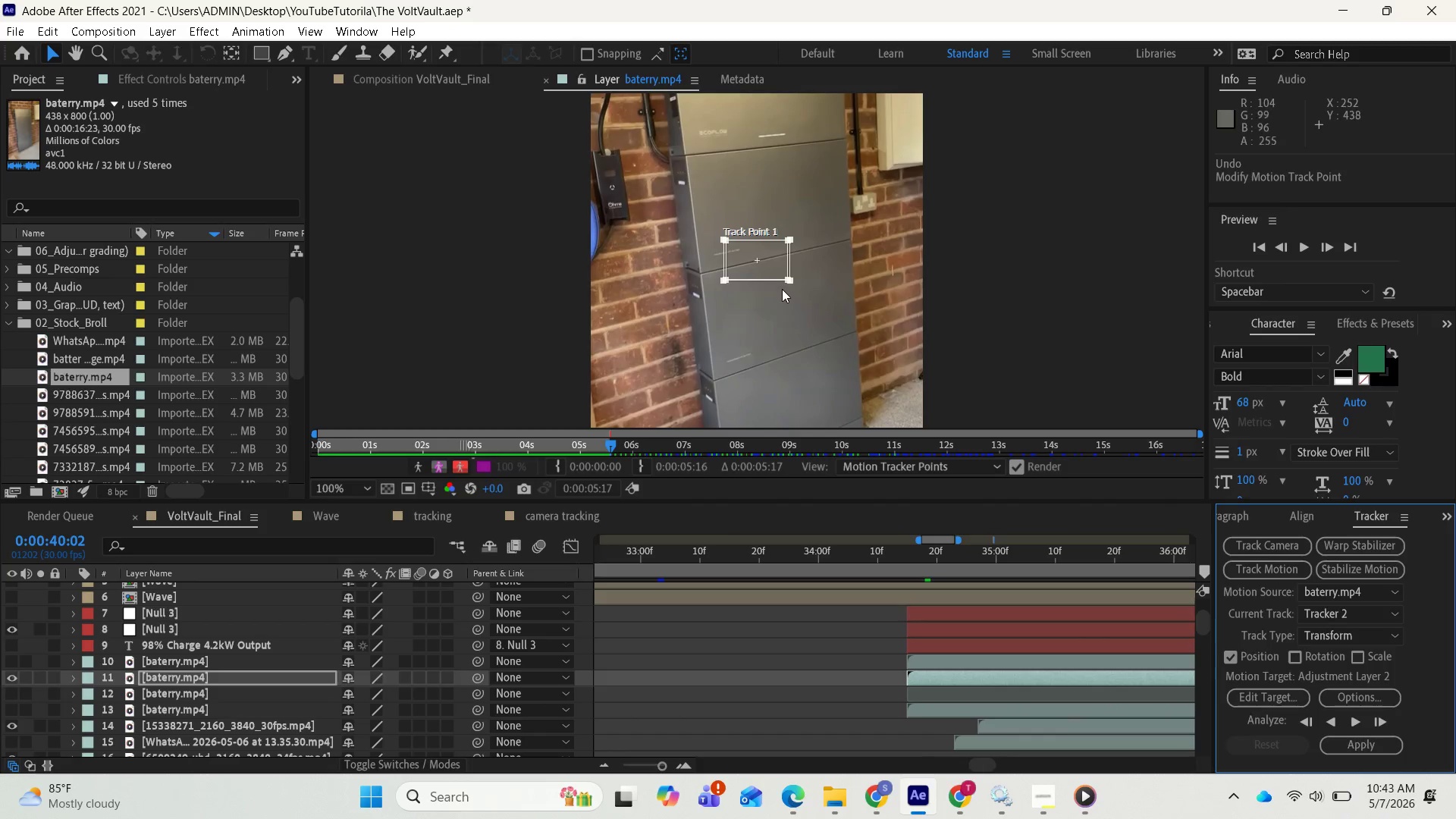 
key(Control+Z)
 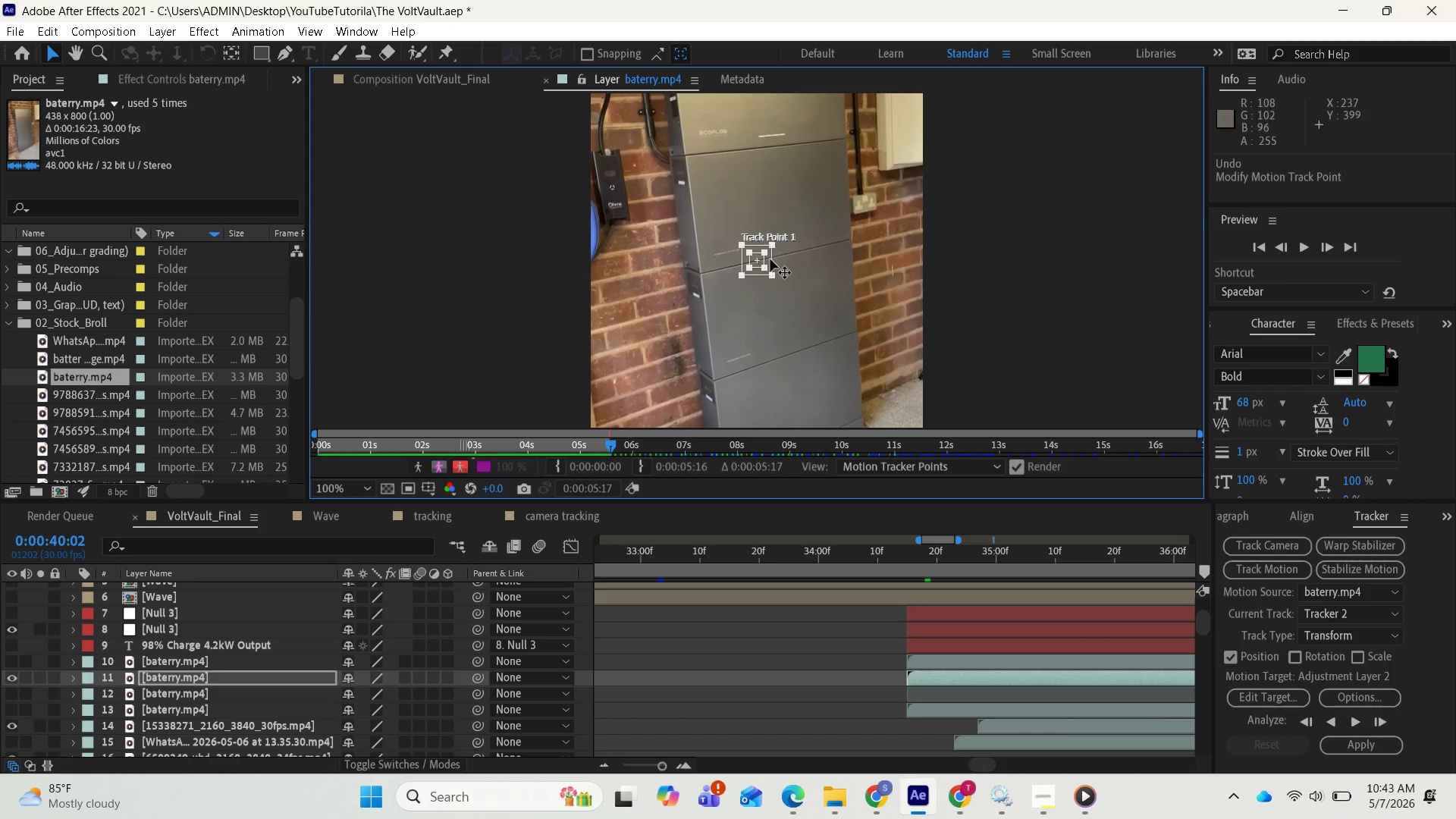 
left_click_drag(start_coordinate=[770, 259], to_coordinate=[790, 307])
 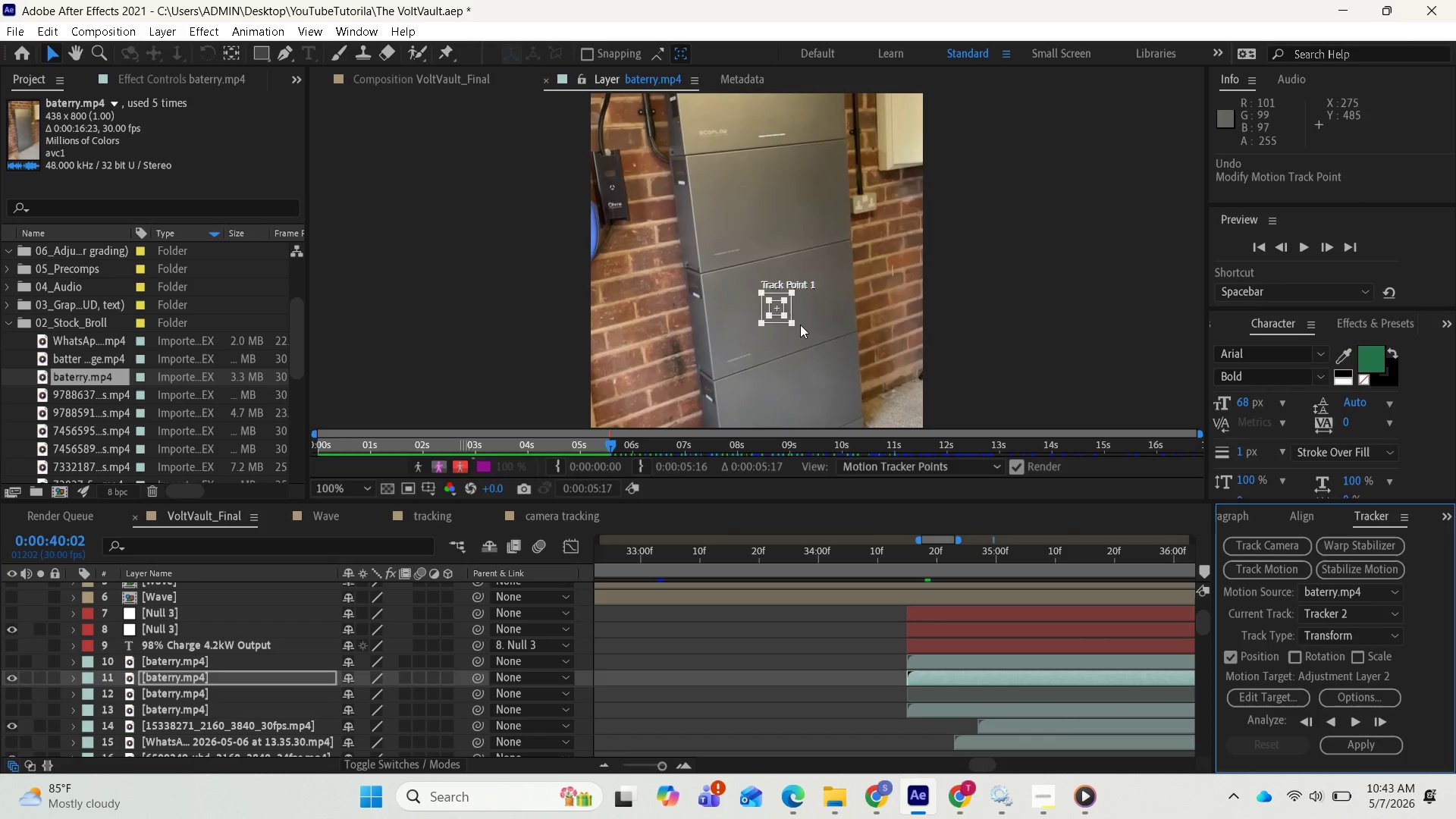 
scroll: coordinate [801, 325], scroll_direction: up, amount: 1.0
 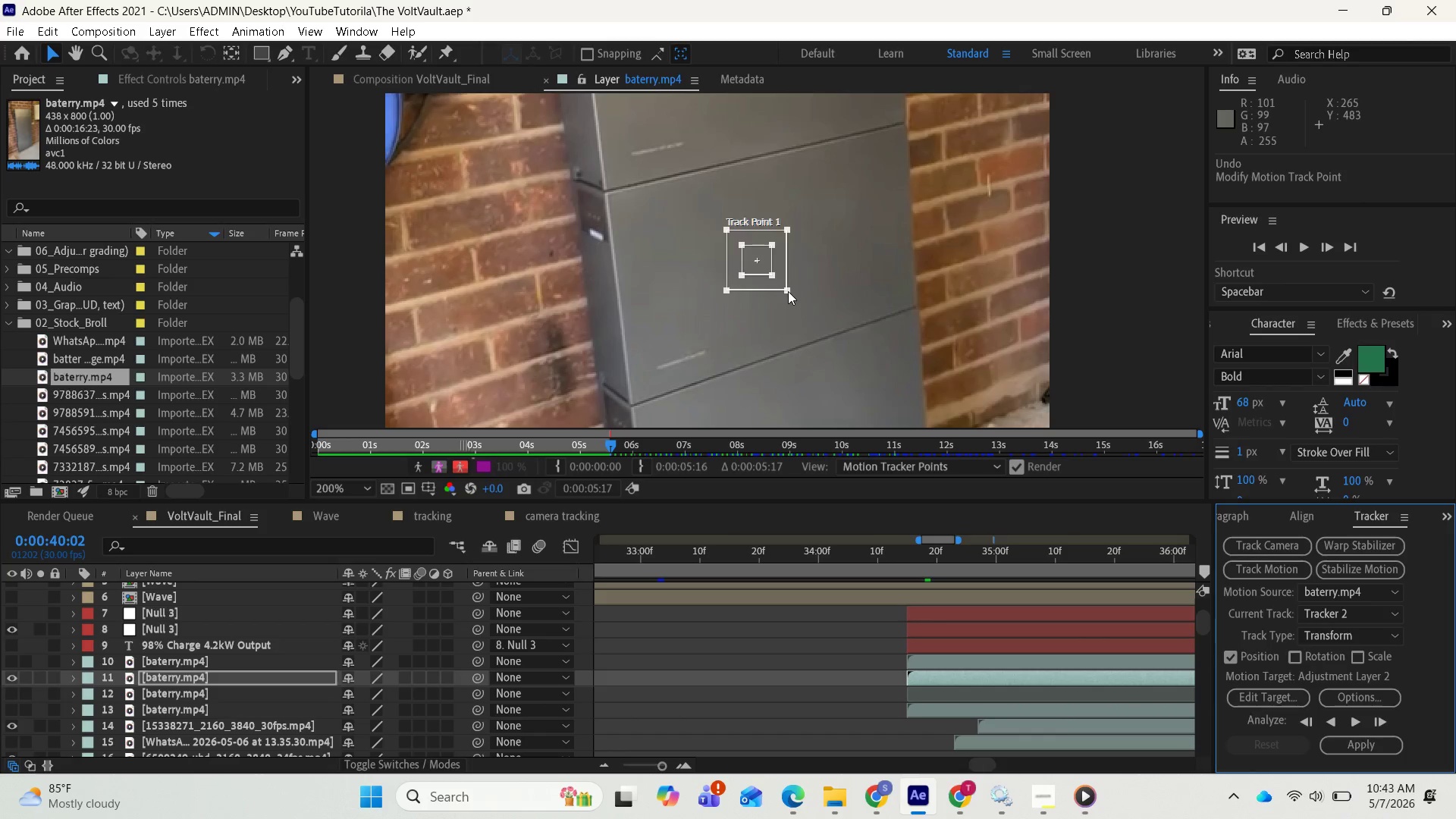 
left_click_drag(start_coordinate=[788, 291], to_coordinate=[792, 287])
 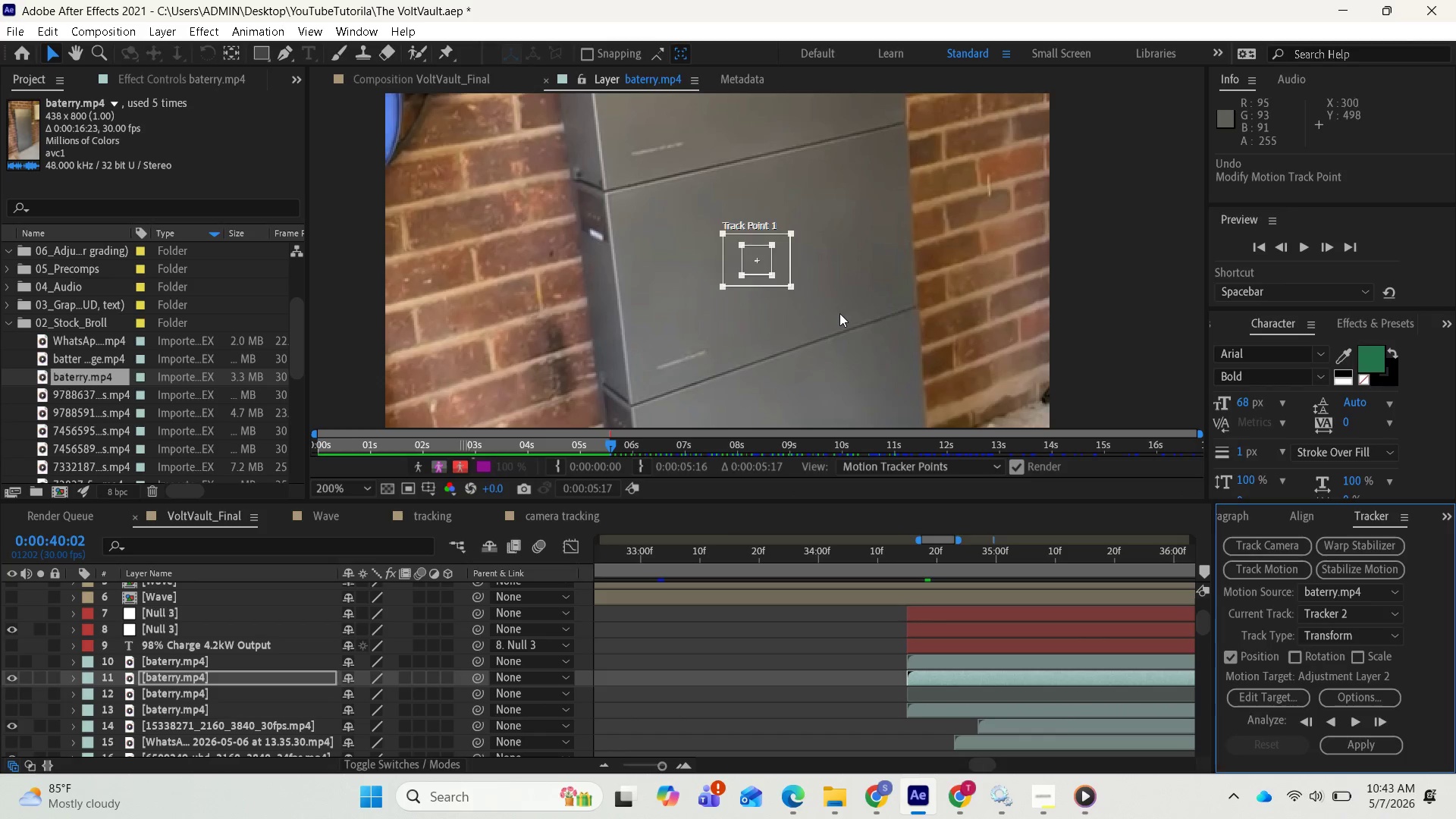 
key(Control+Z)
 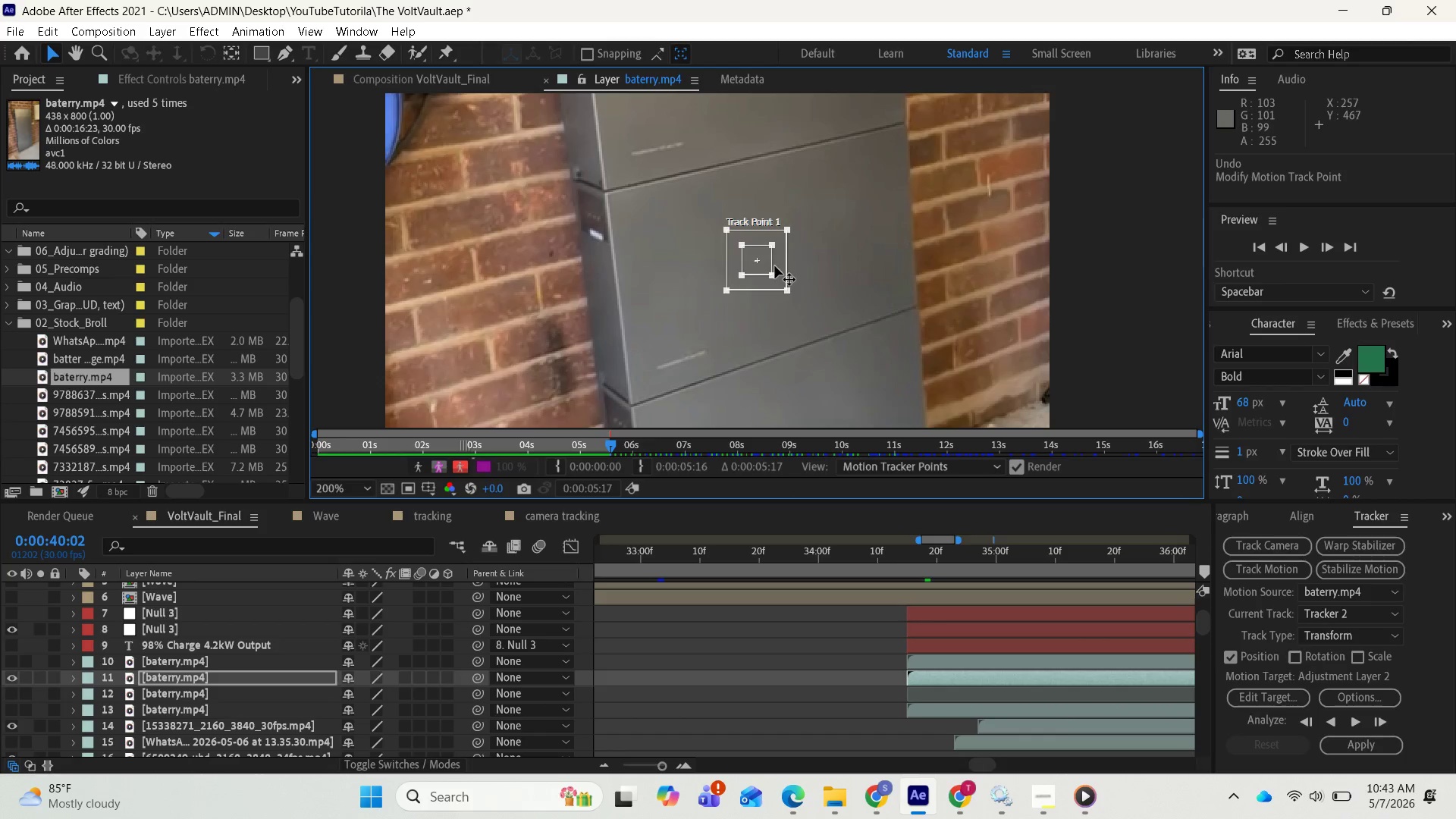 
left_click_drag(start_coordinate=[776, 266], to_coordinate=[796, 265])
 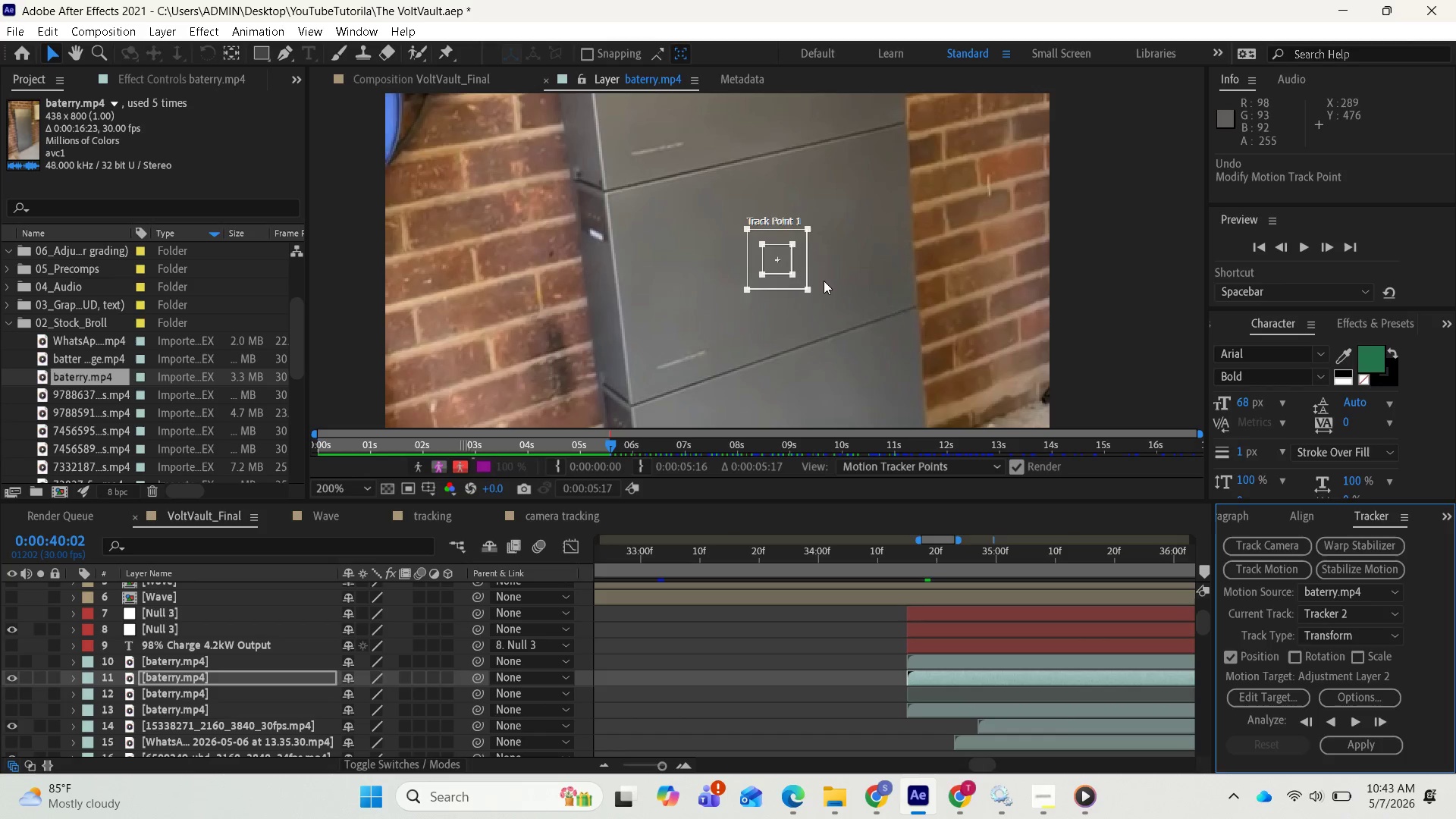 
wait(7.94)
 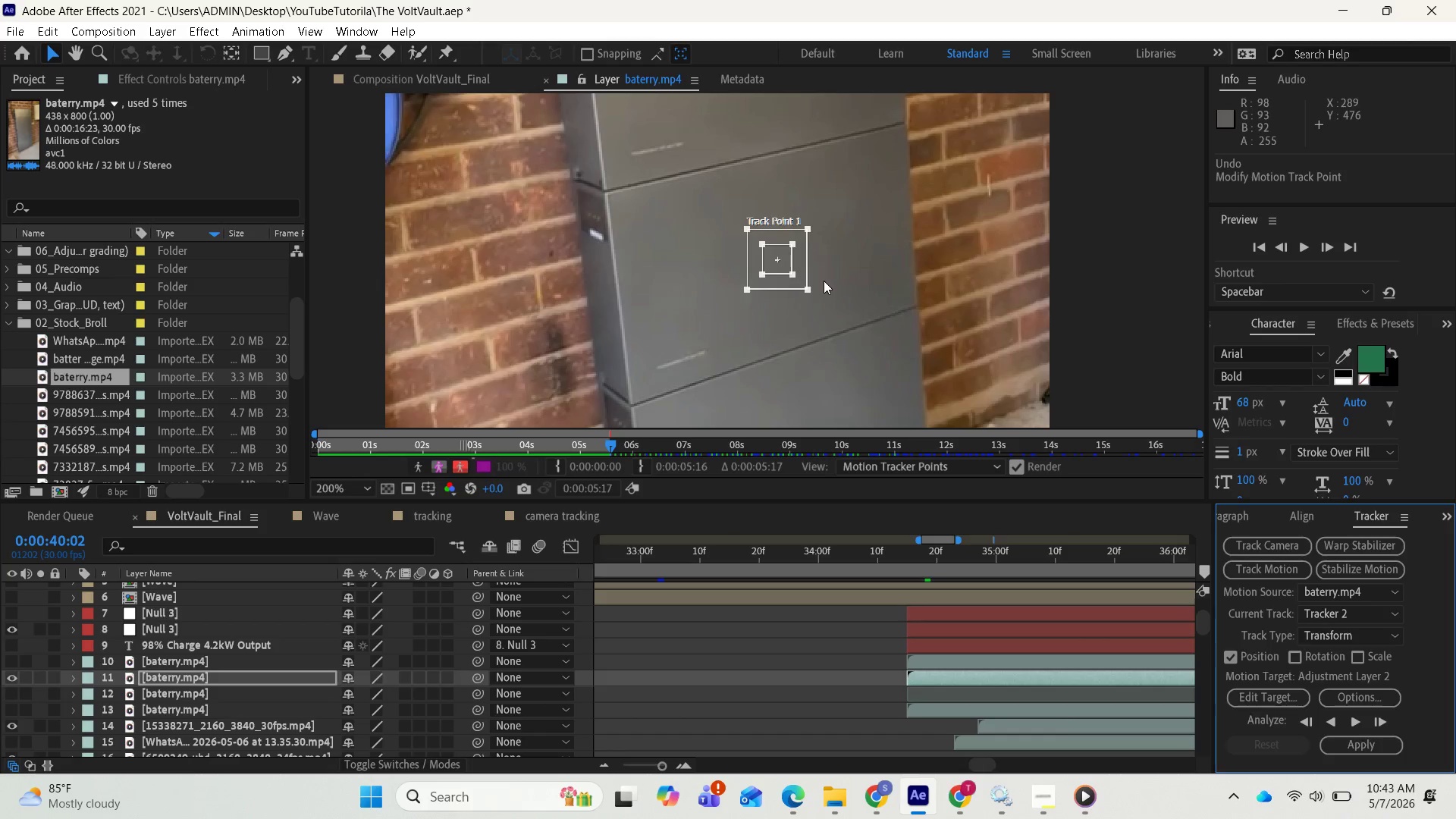 
left_click([937, 611])
 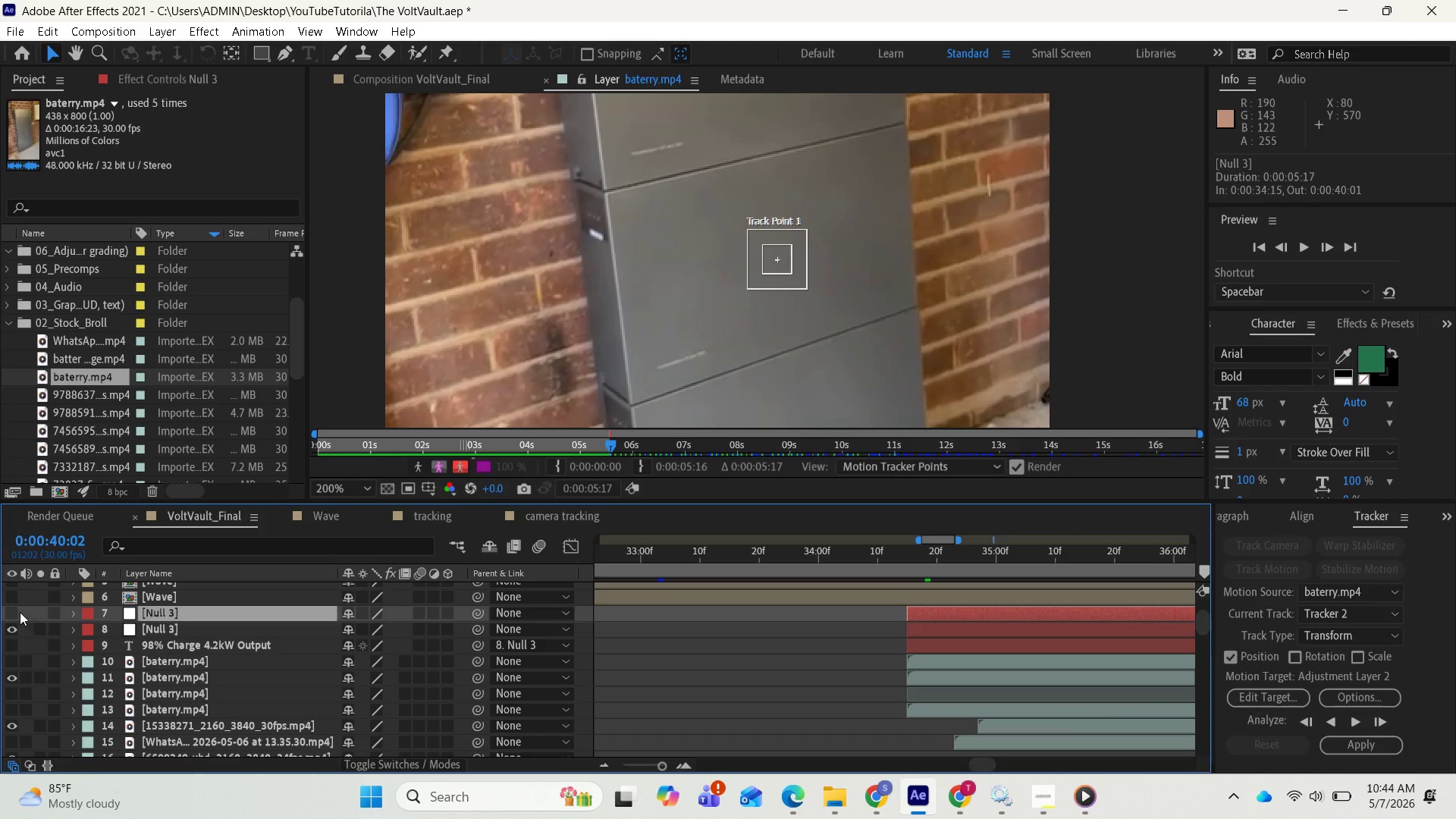 
left_click([13, 610])
 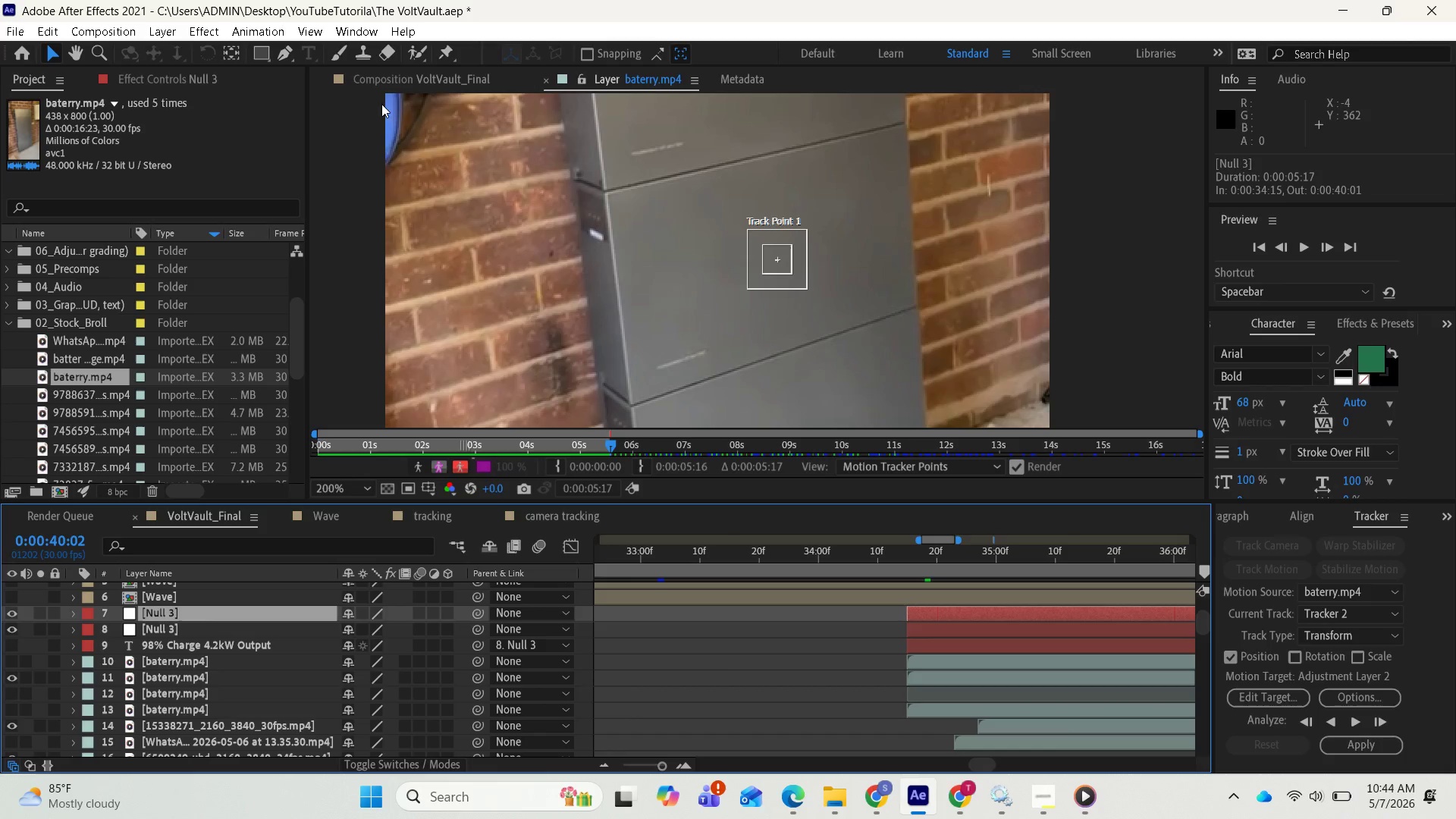 
left_click([394, 84])
 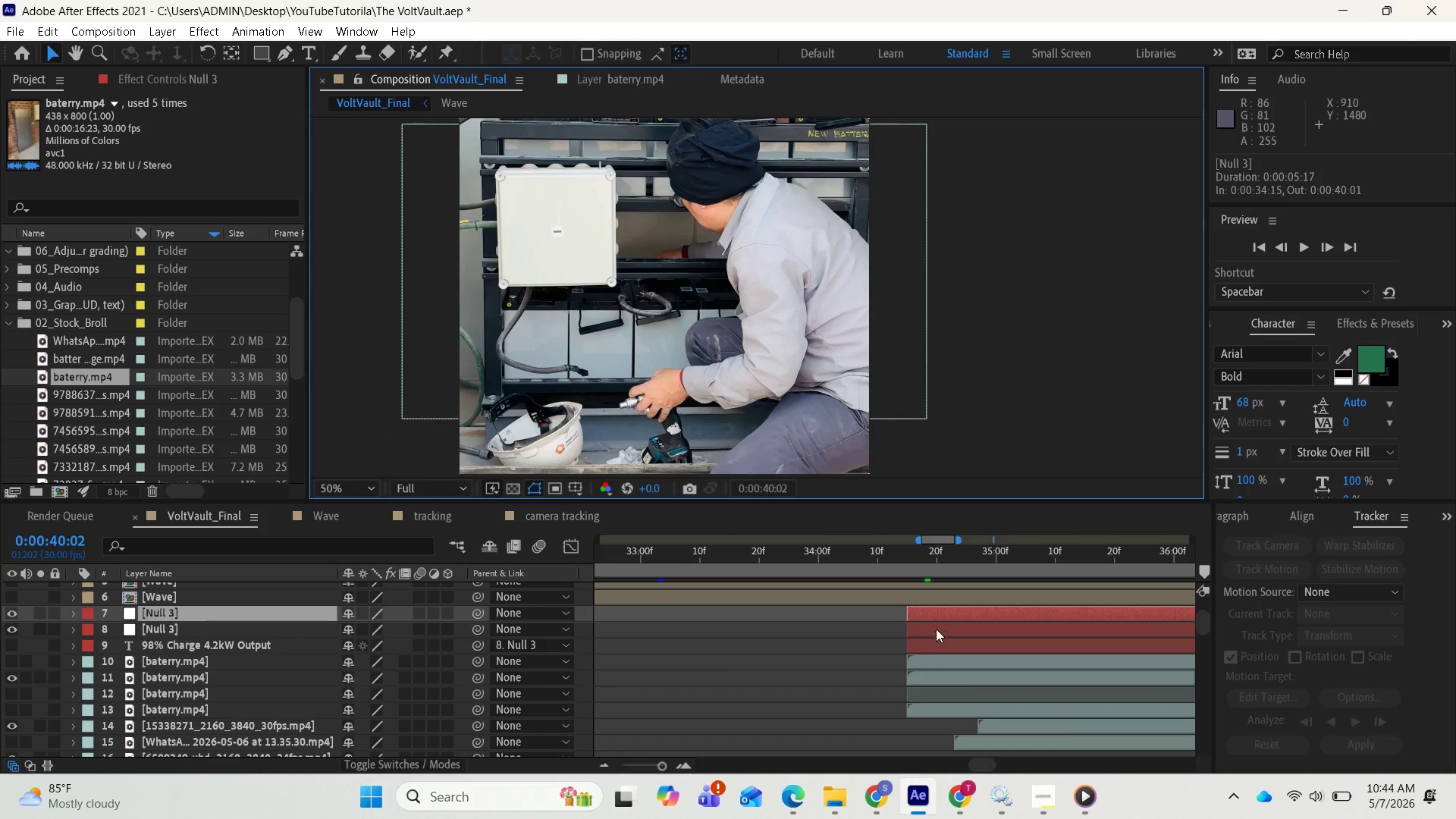 
scroll: coordinate [928, 632], scroll_direction: up, amount: 1.0
 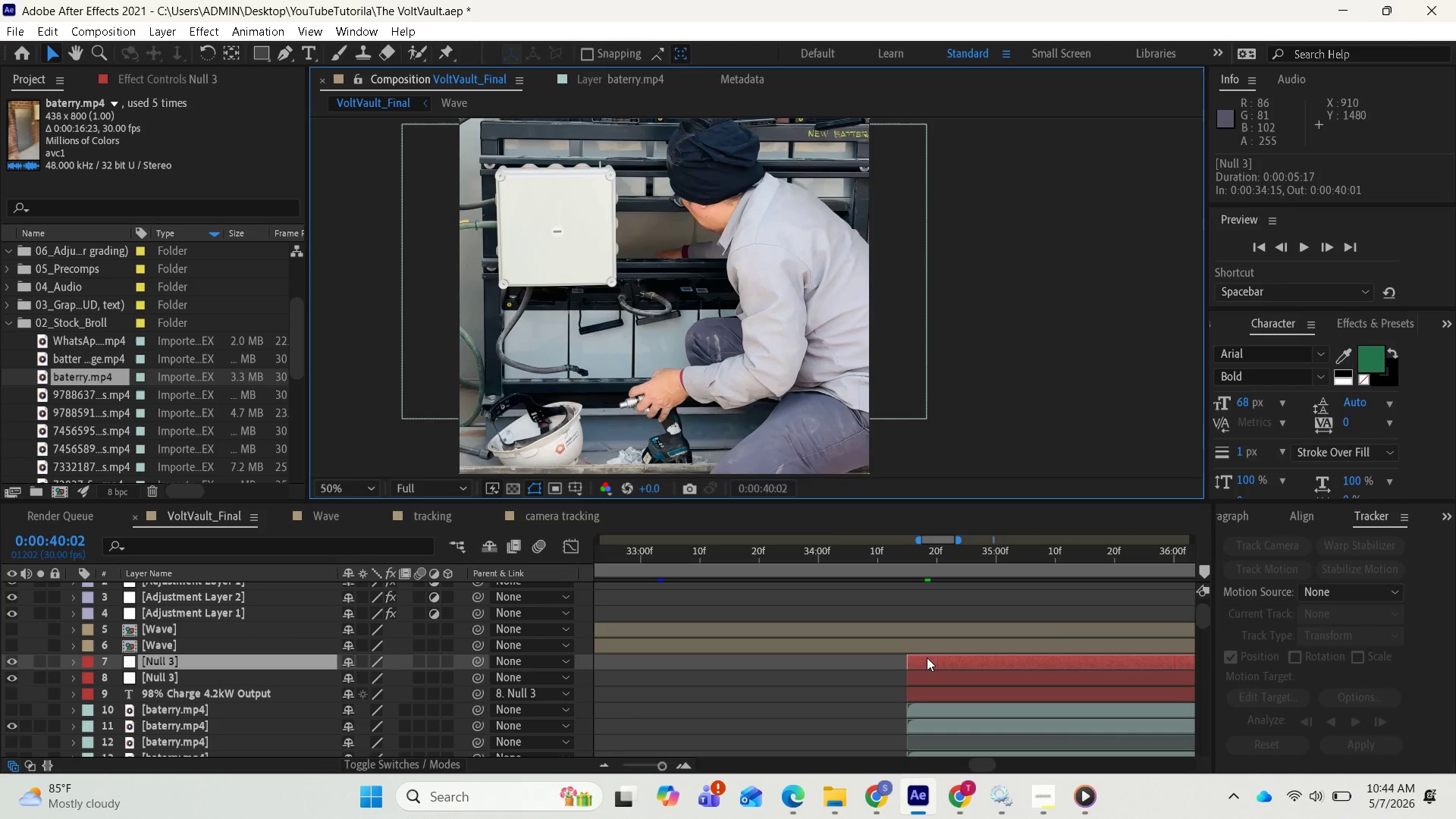 
left_click([926, 659])
 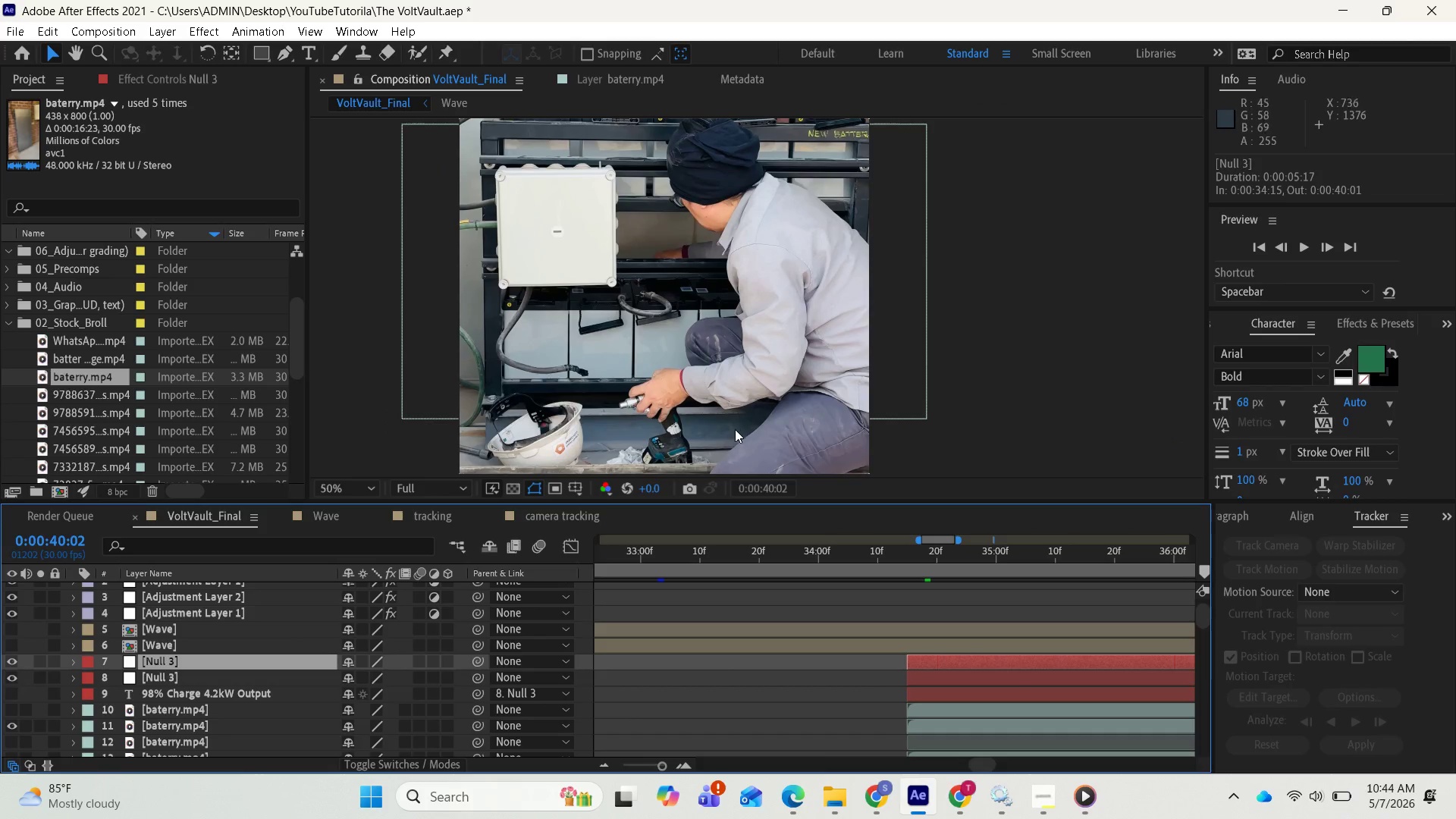 
scroll: coordinate [637, 419], scroll_direction: down, amount: 2.0
 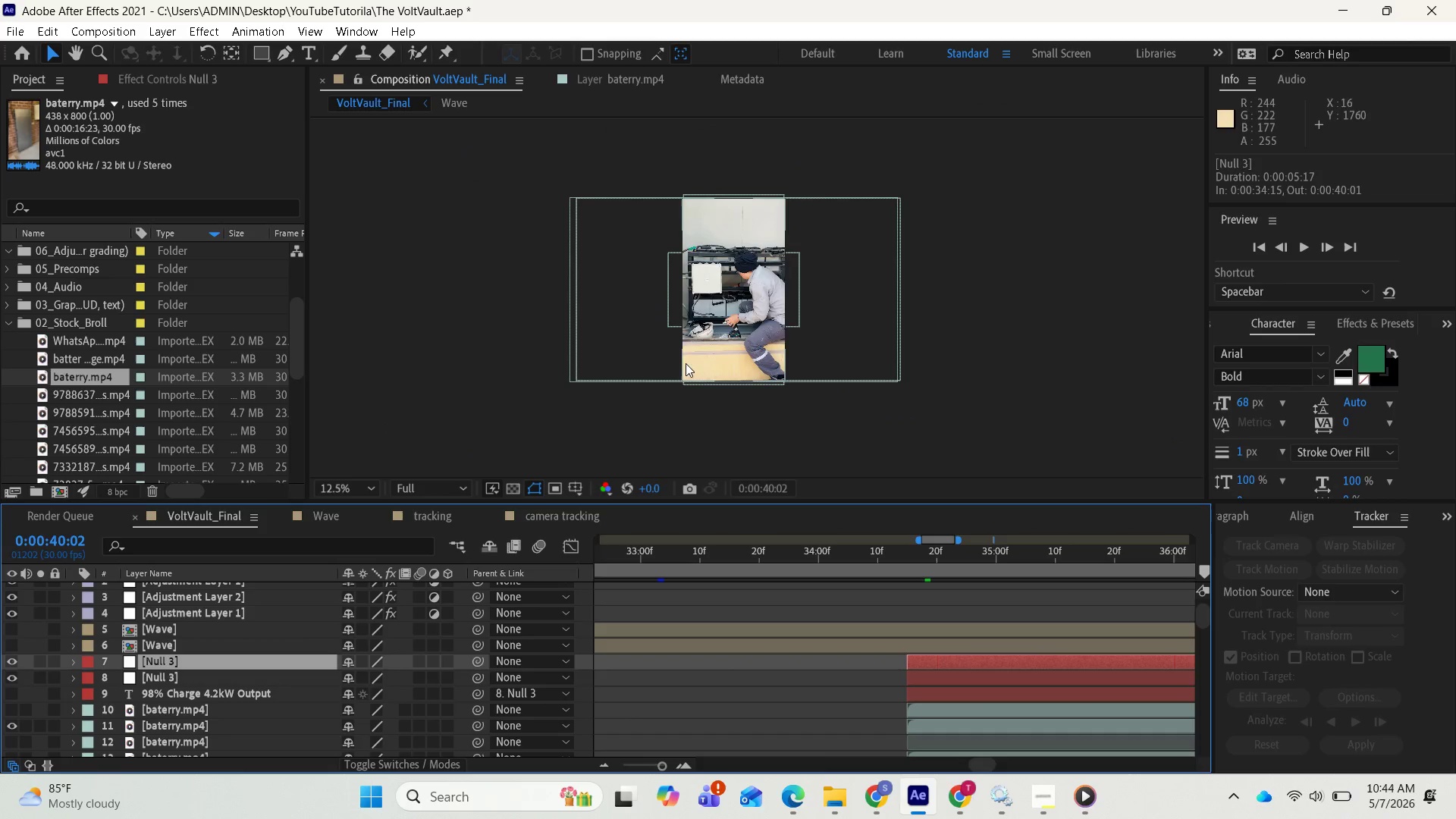 
scroll: coordinate [692, 359], scroll_direction: up, amount: 2.0
 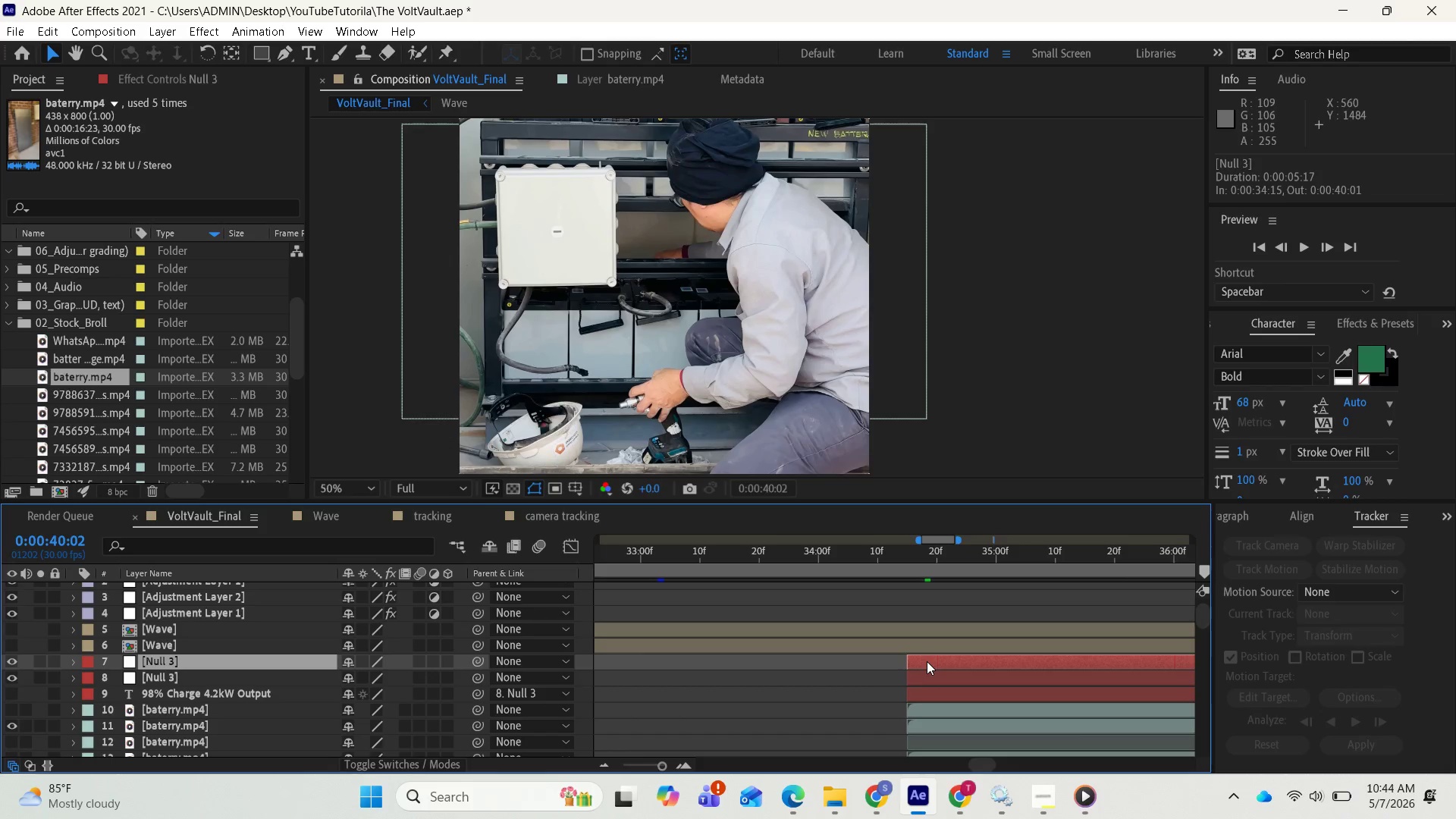 
double_click([927, 661])
 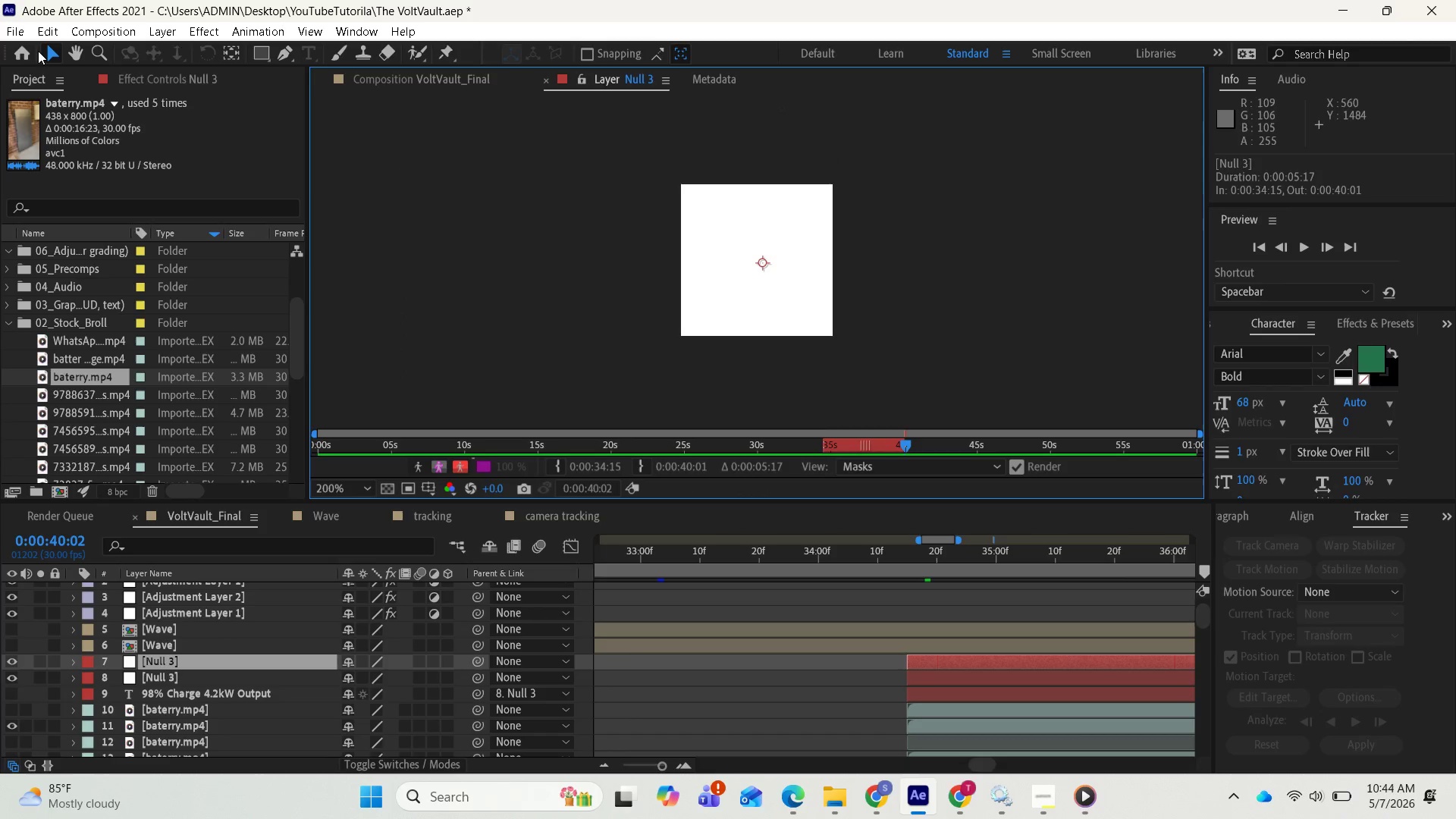 
left_click([152, 655])
 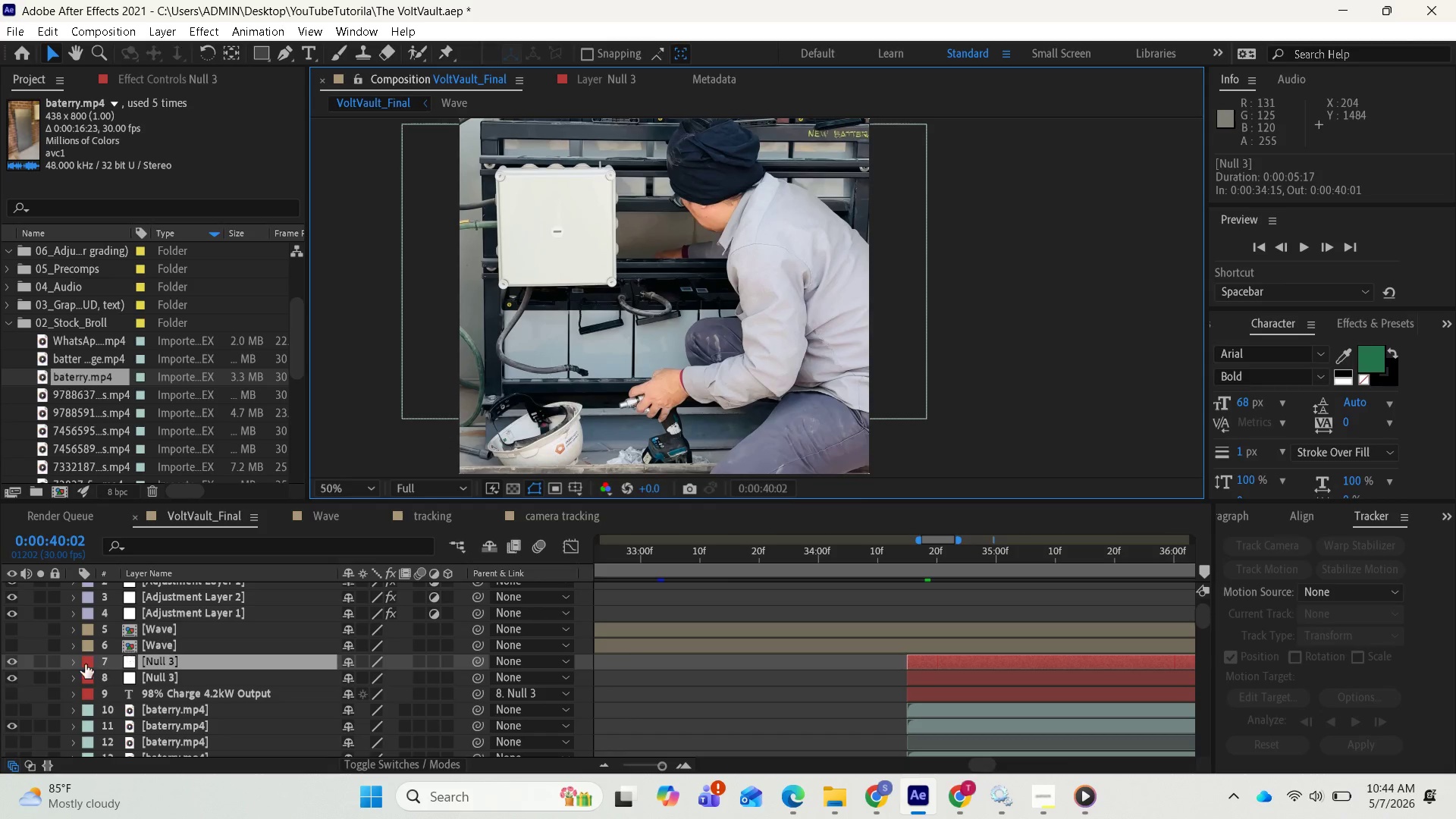 
wait(7.73)
 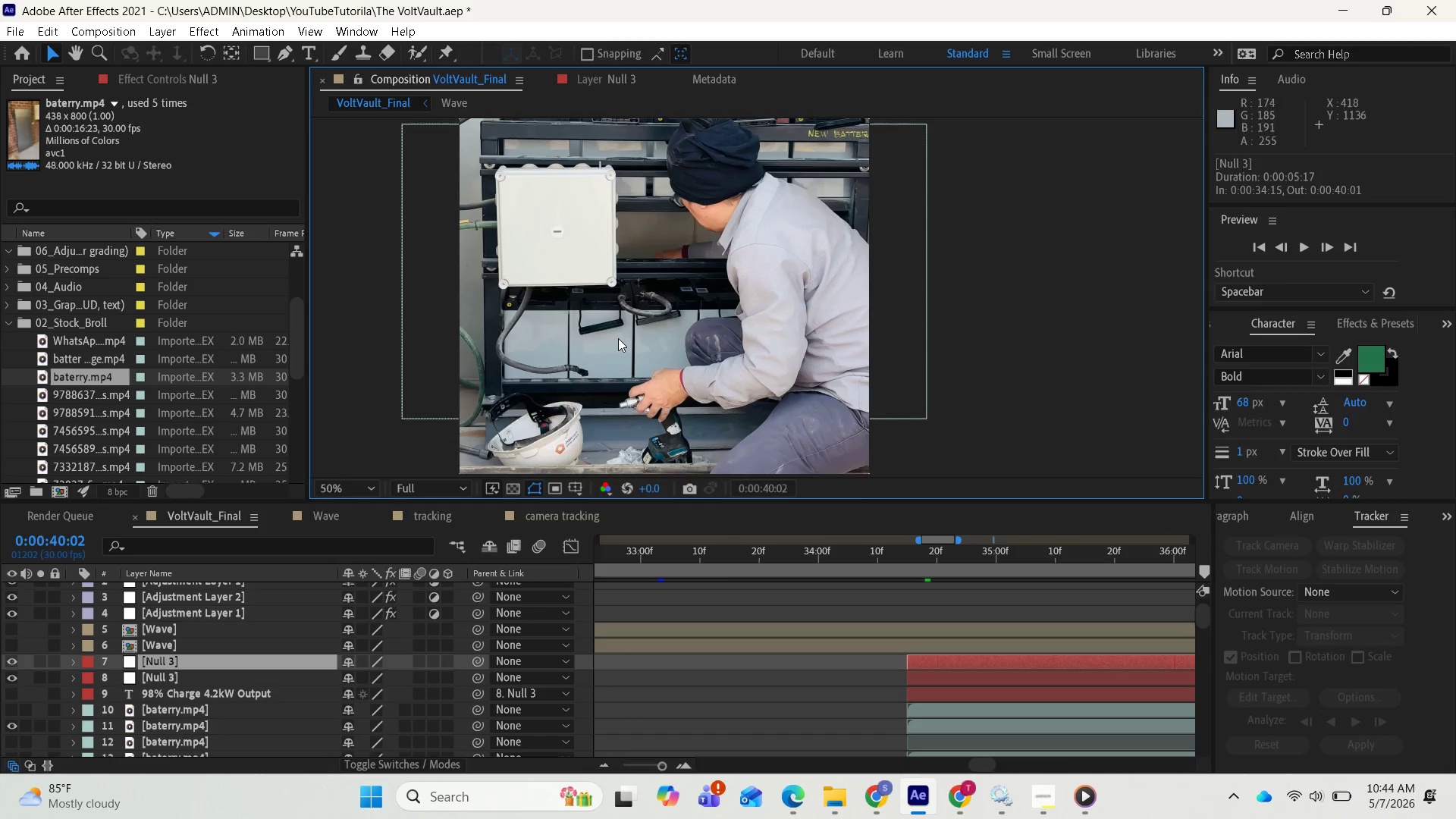 
left_click([971, 558])
 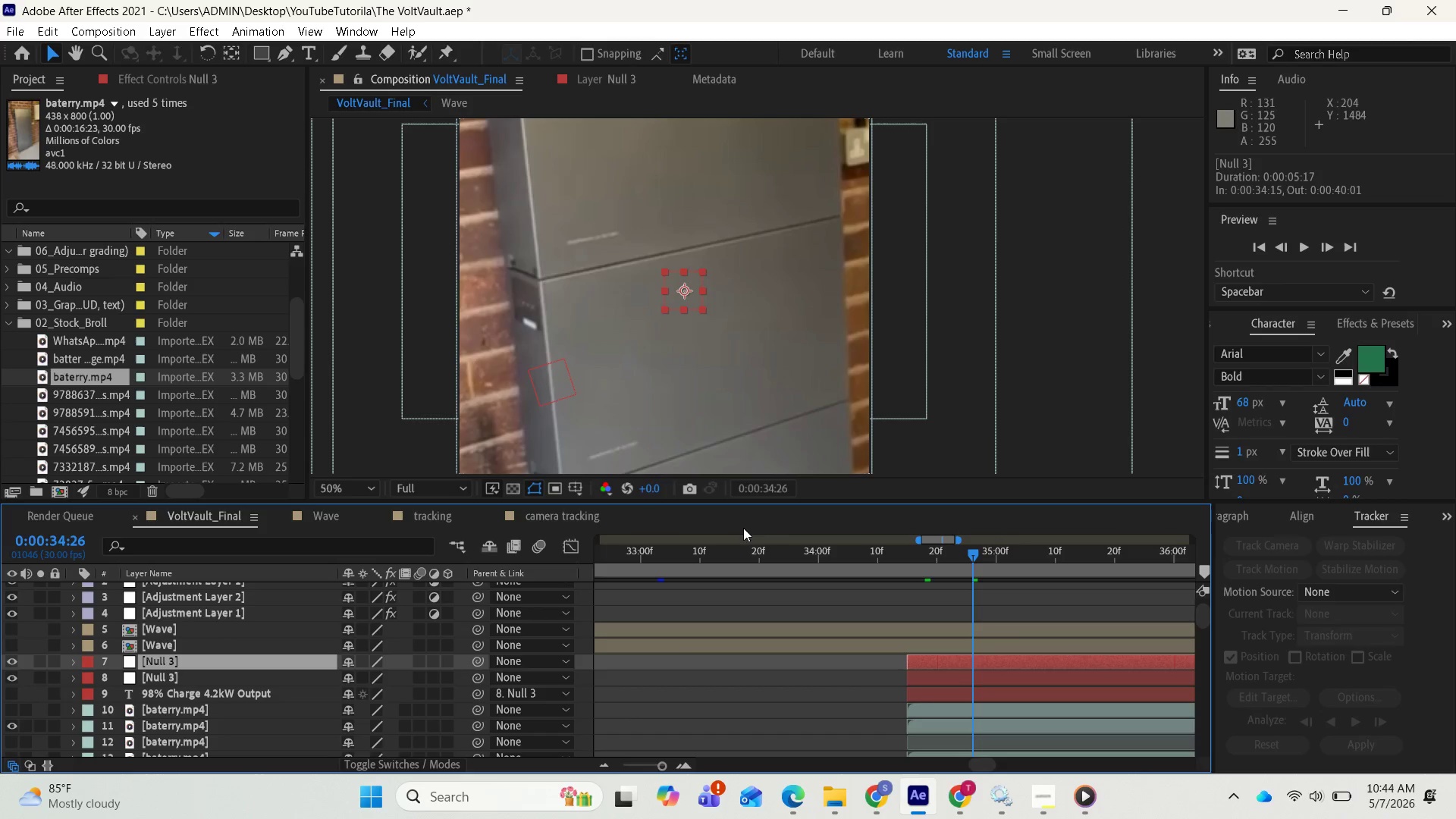 
mouse_move([680, 307])
 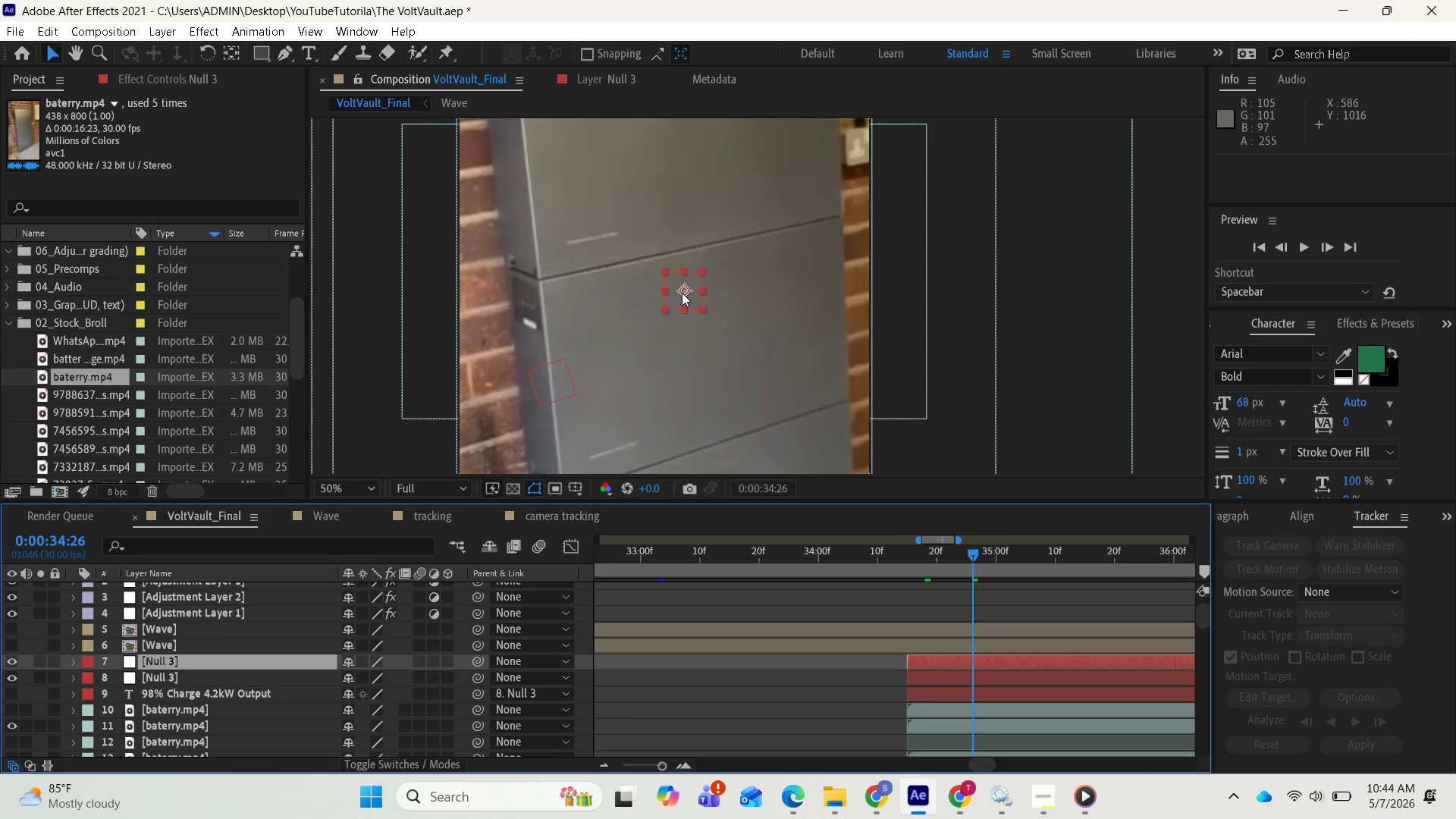 
left_click_drag(start_coordinate=[682, 293], to_coordinate=[688, 239])
 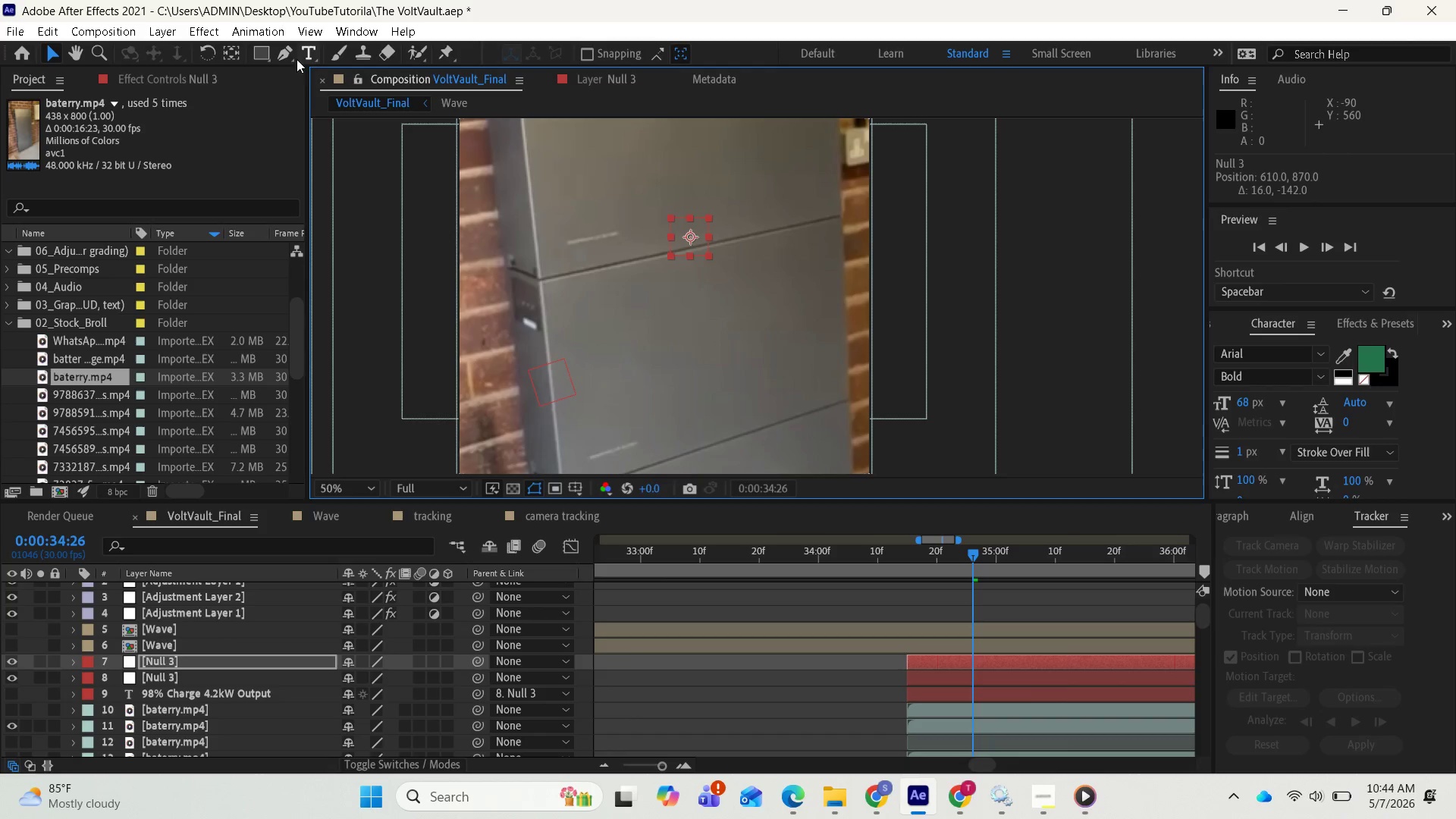 
left_click([236, 53])
 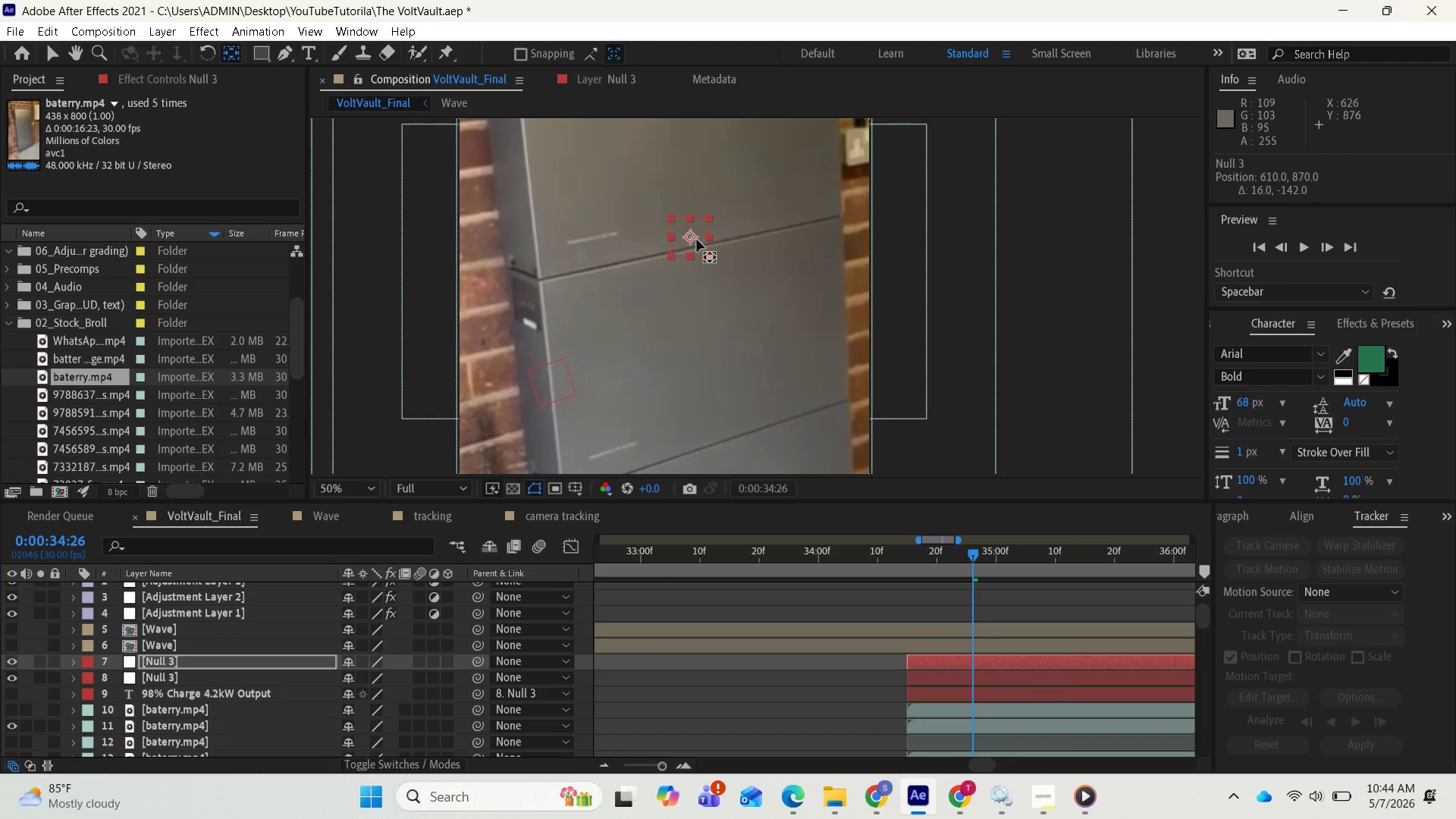 
left_click_drag(start_coordinate=[697, 240], to_coordinate=[677, 222])
 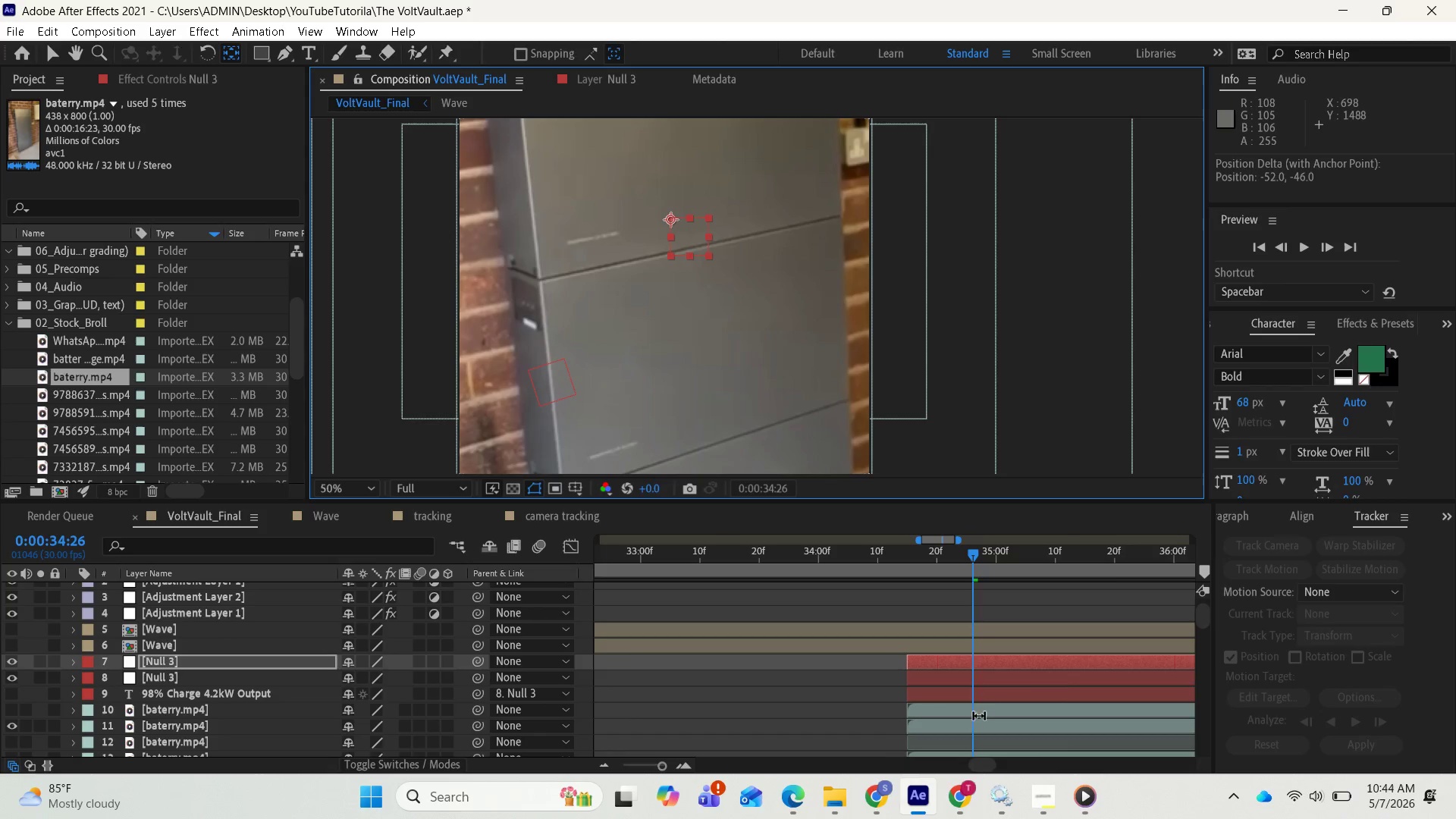 
wait(9.45)
 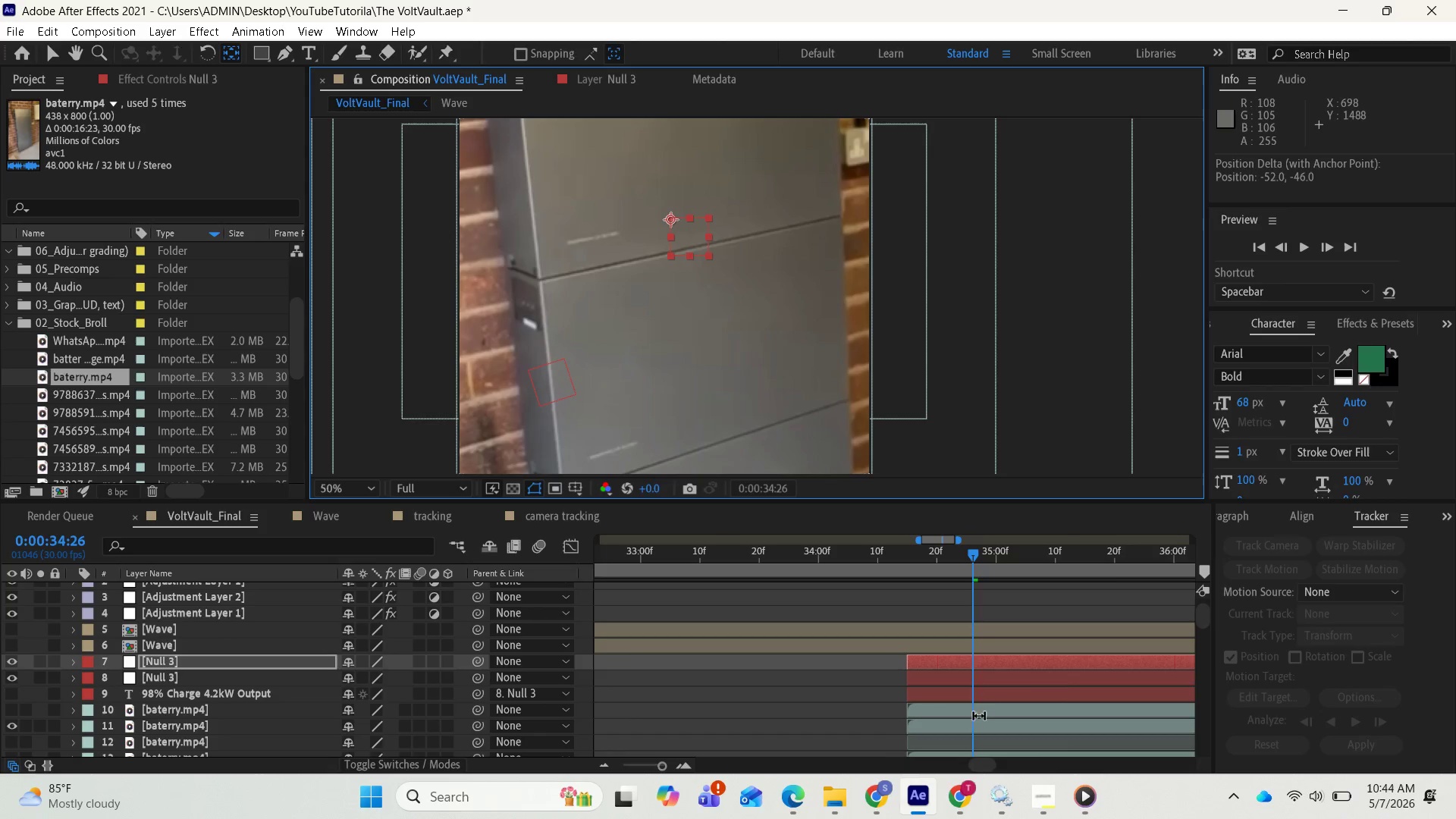 
left_click([187, 711])
 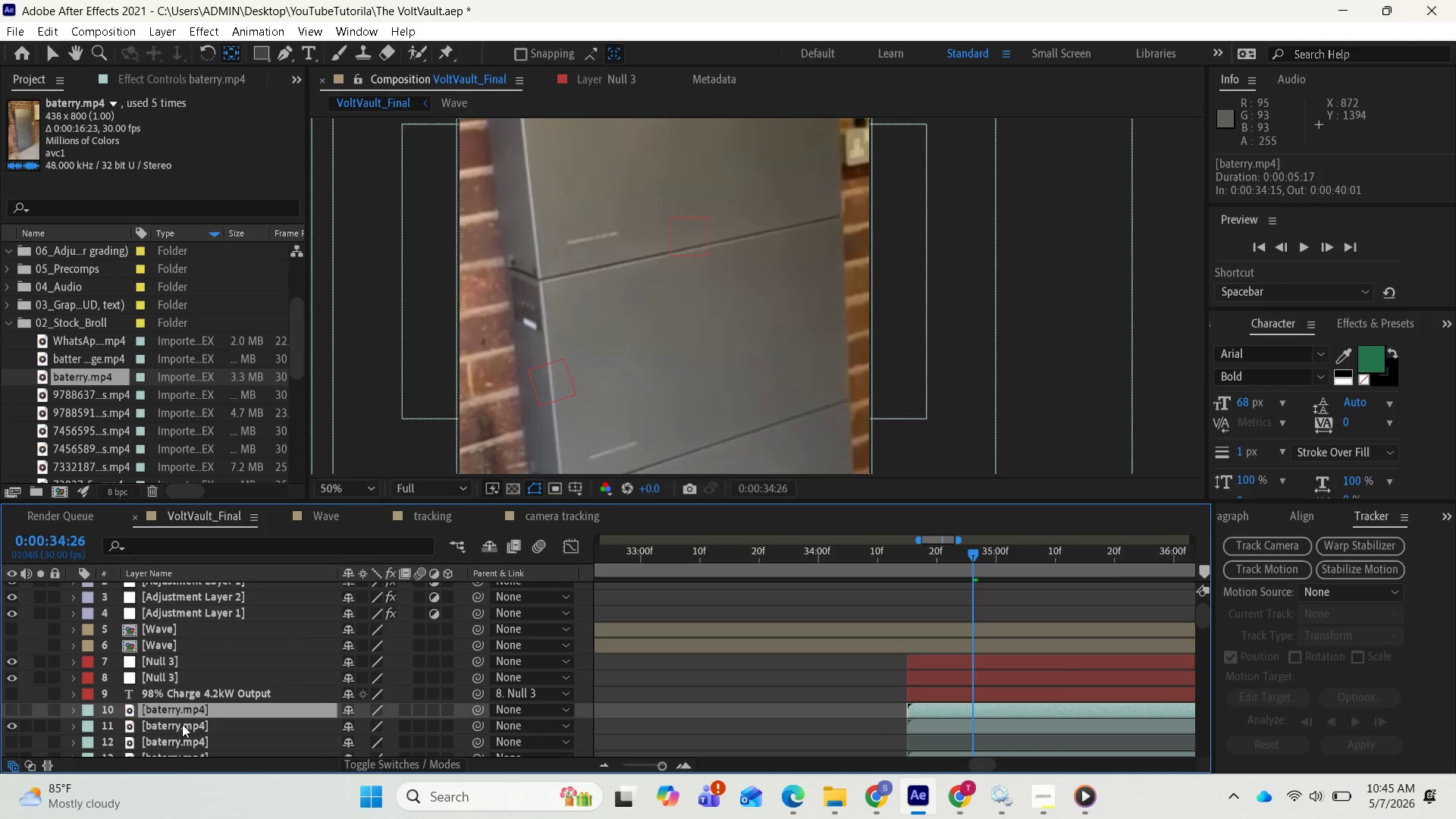 
left_click([181, 726])
 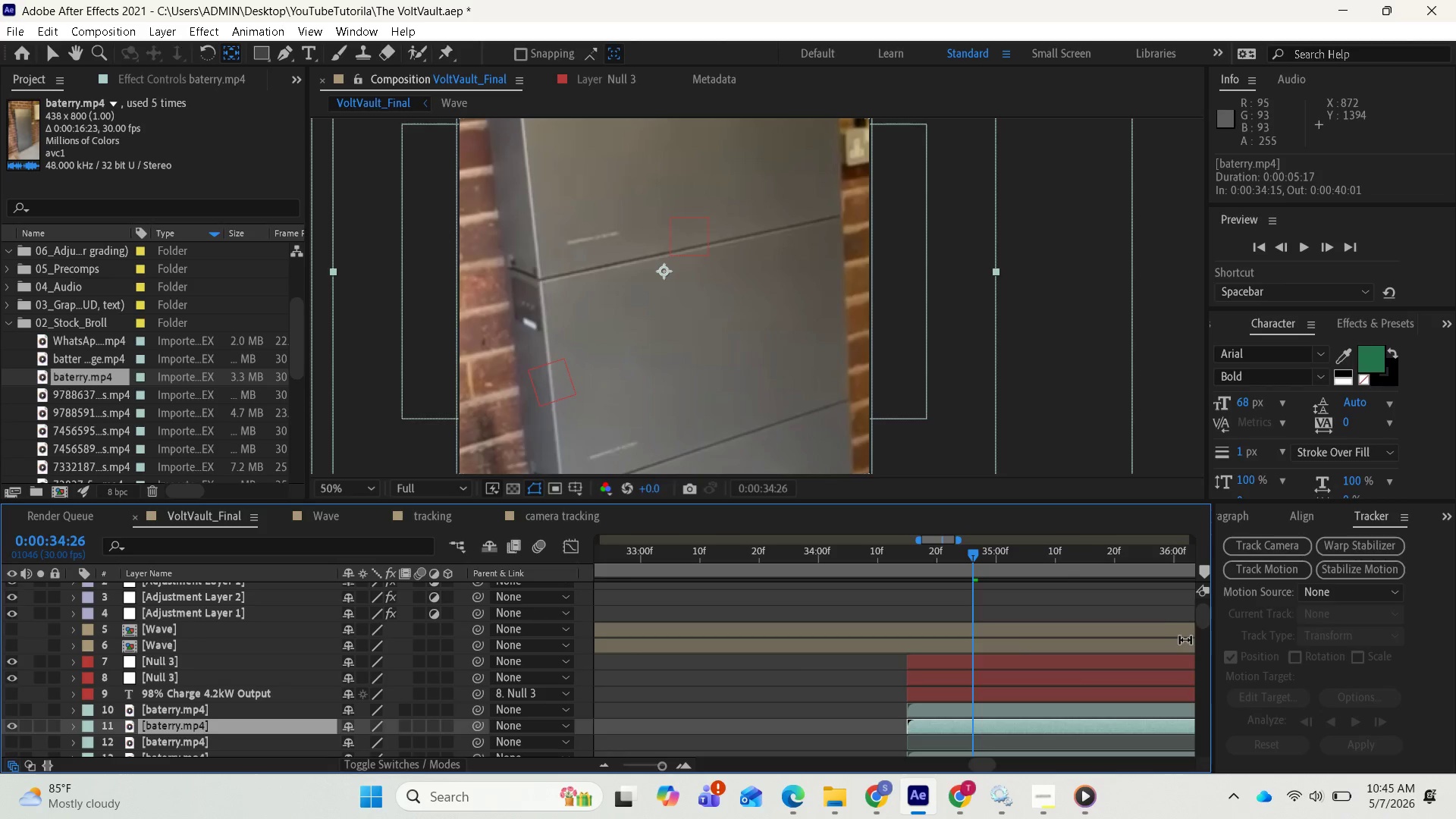 
wait(7.66)
 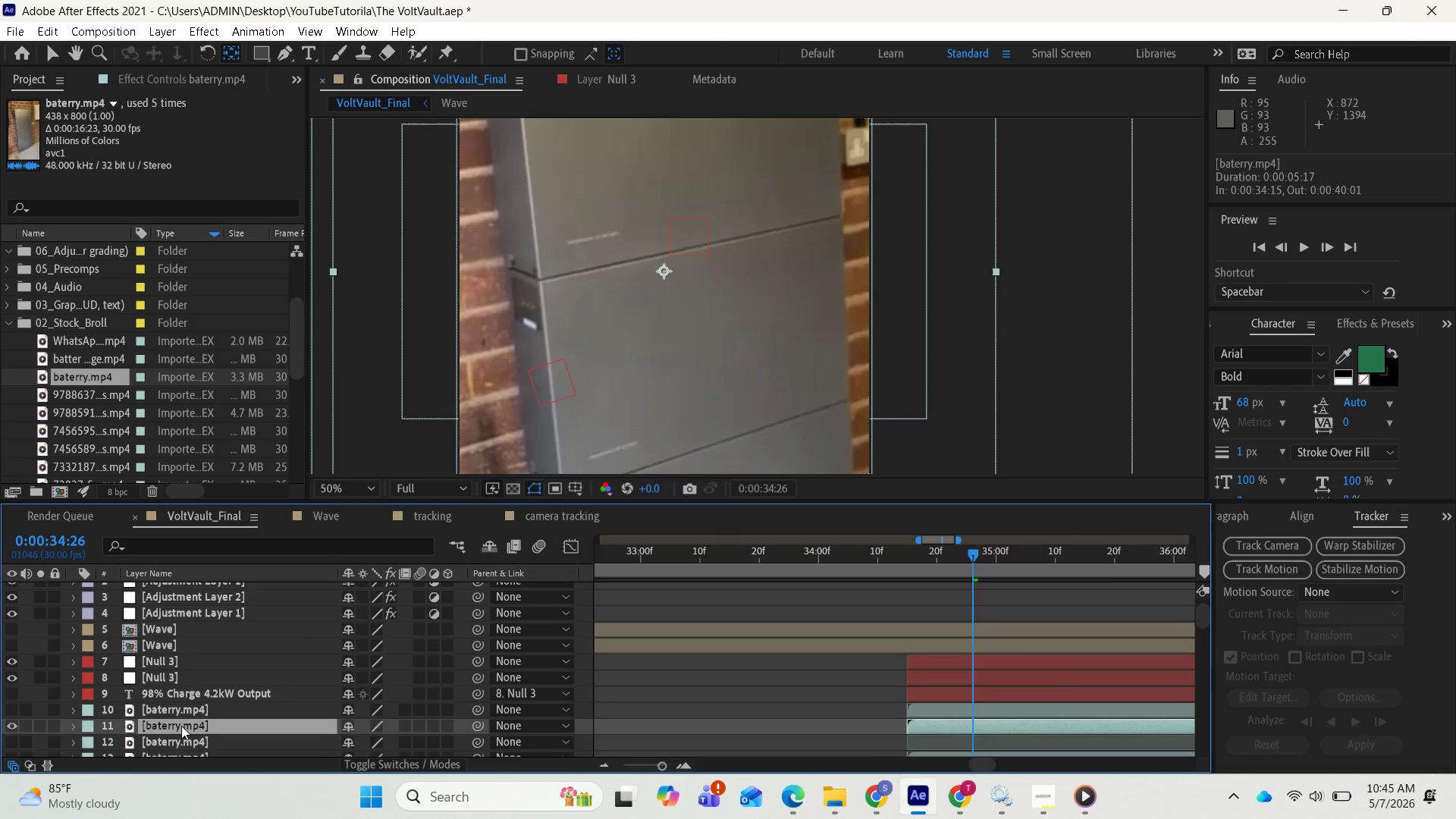 
scroll: coordinate [752, 708], scroll_direction: down, amount: 1.0
 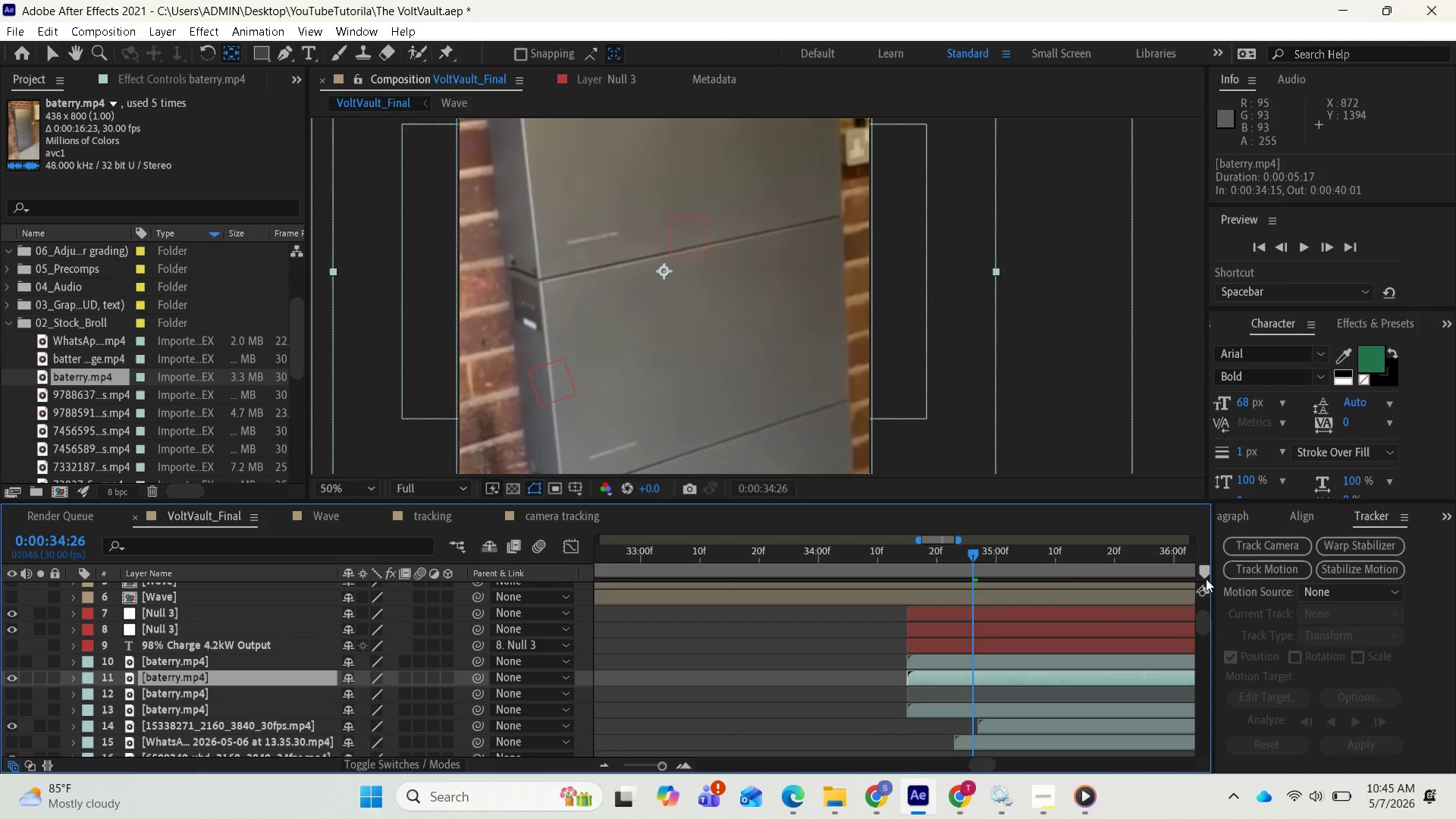 
left_click([1262, 566])
 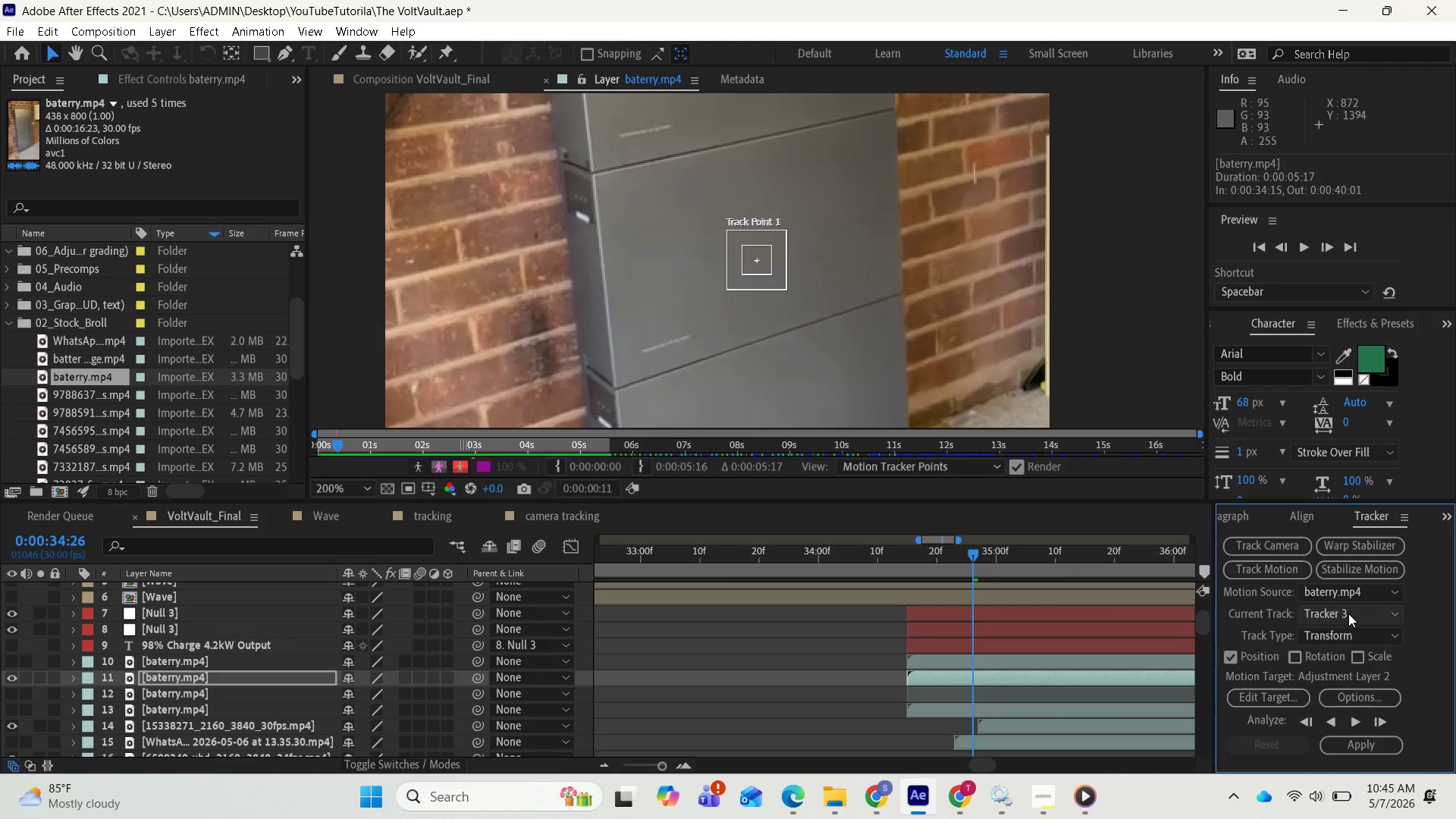 
left_click([1348, 613])
 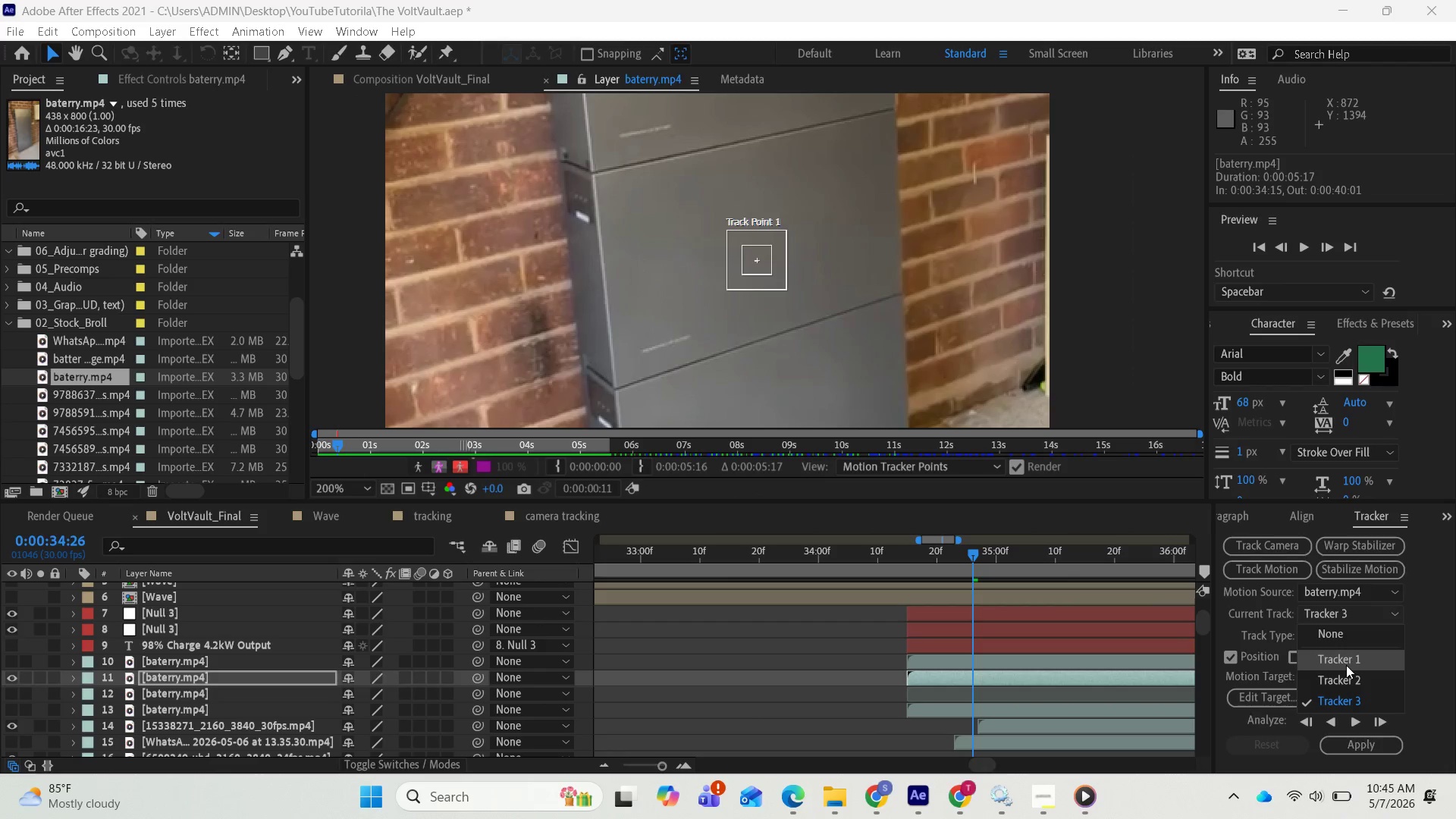 
left_click([1344, 677])
 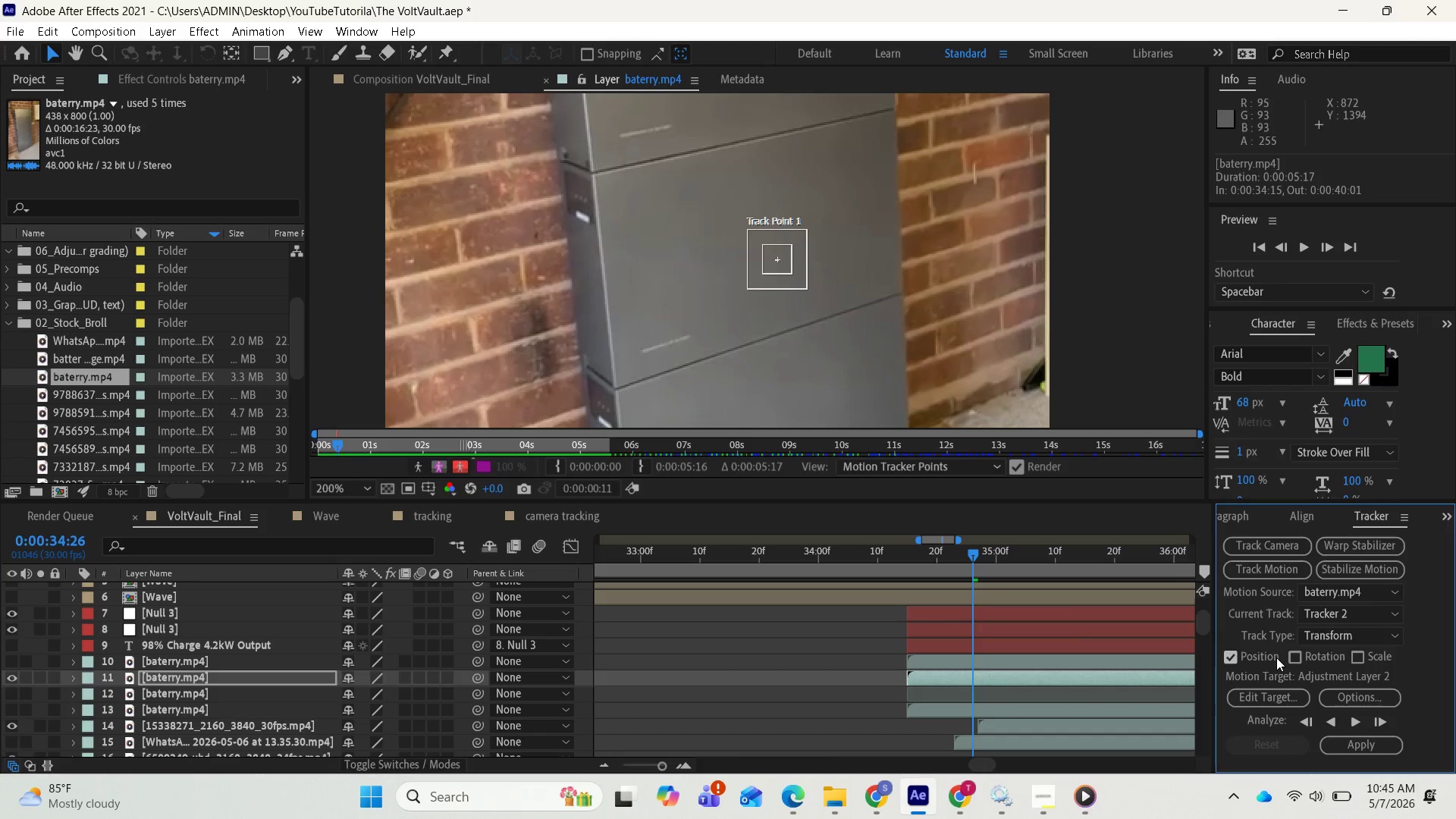 
wait(12.83)
 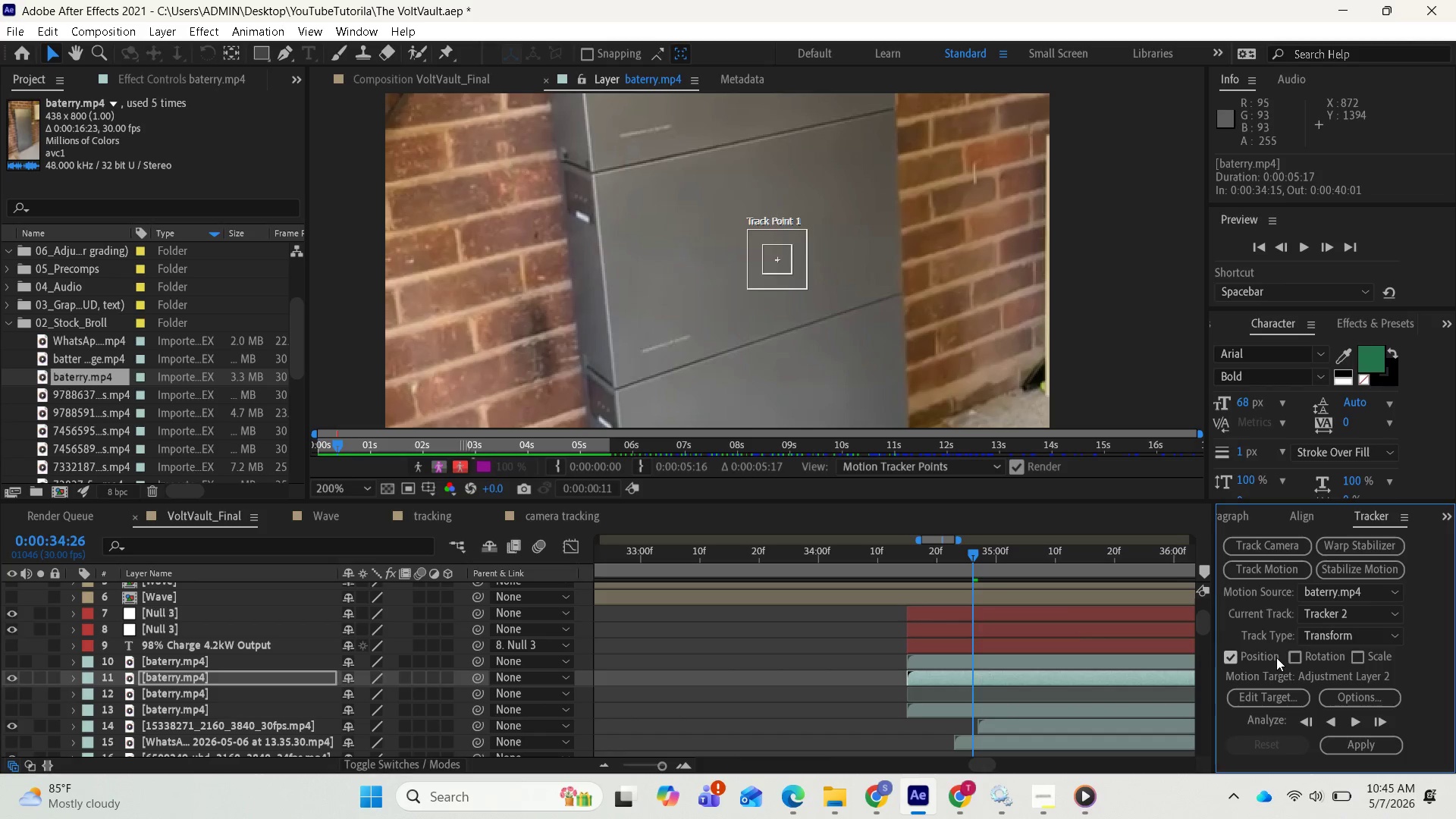 
left_click([1275, 697])
 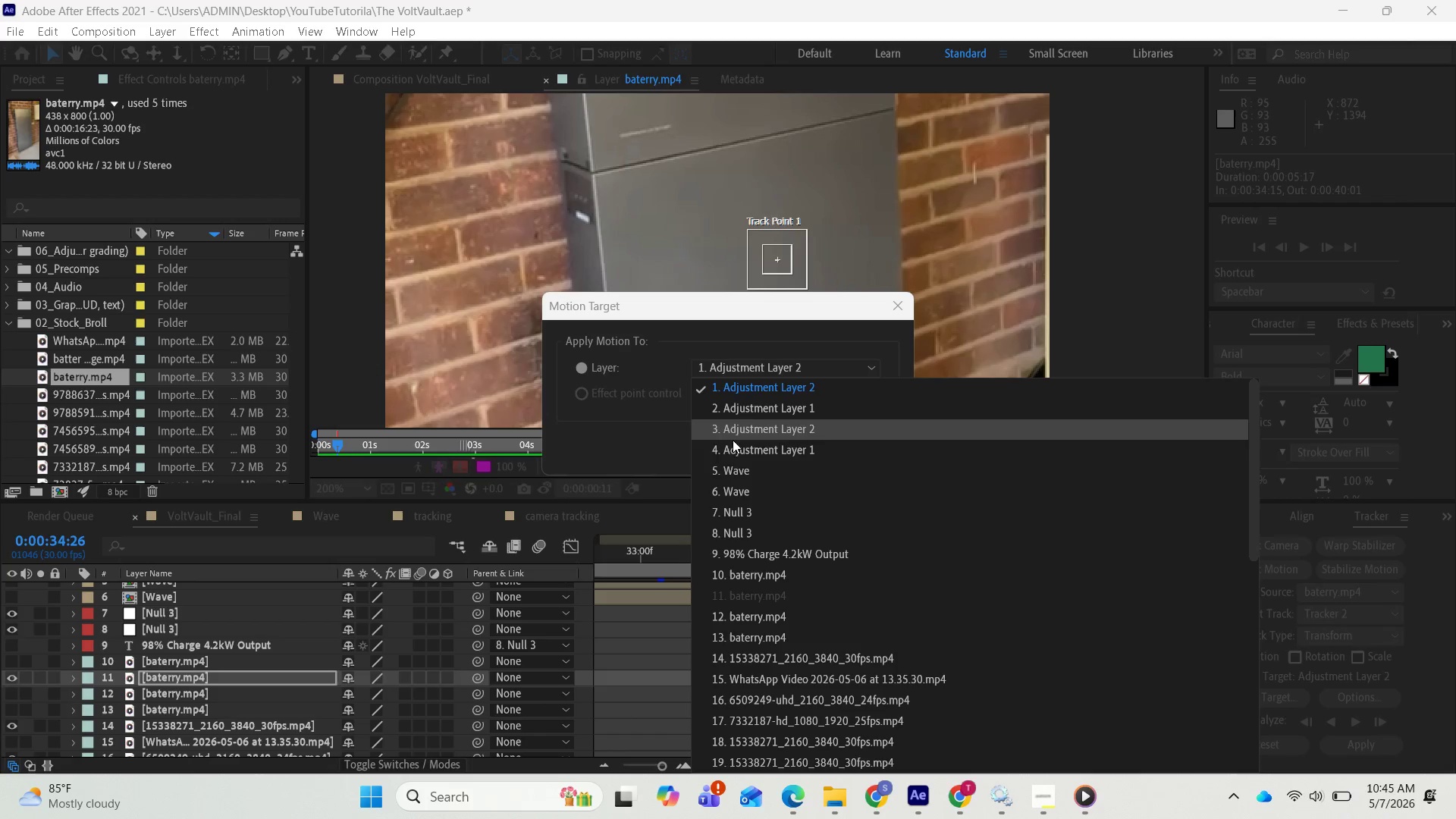 
left_click([733, 508])
 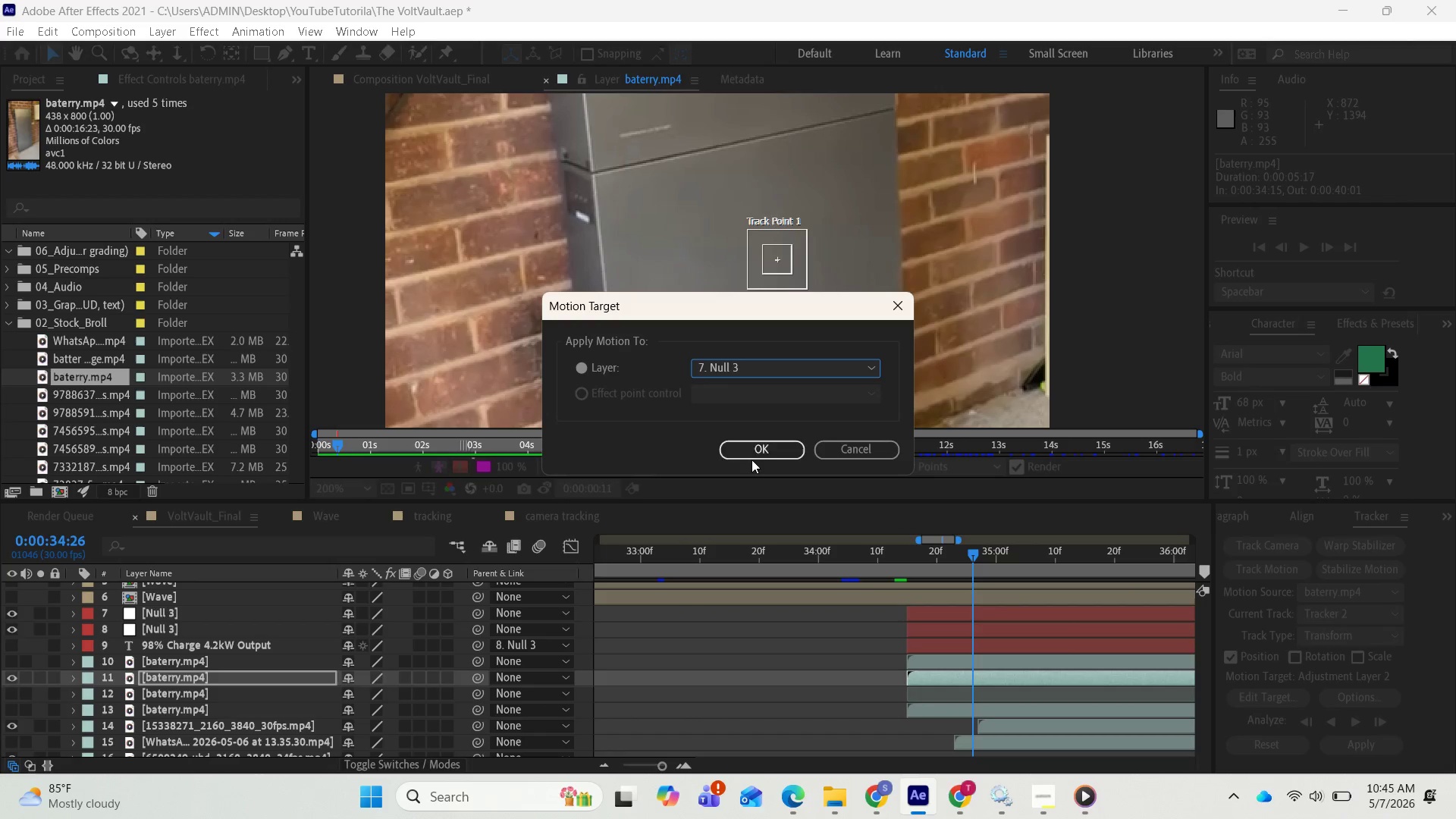 
left_click([752, 447])
 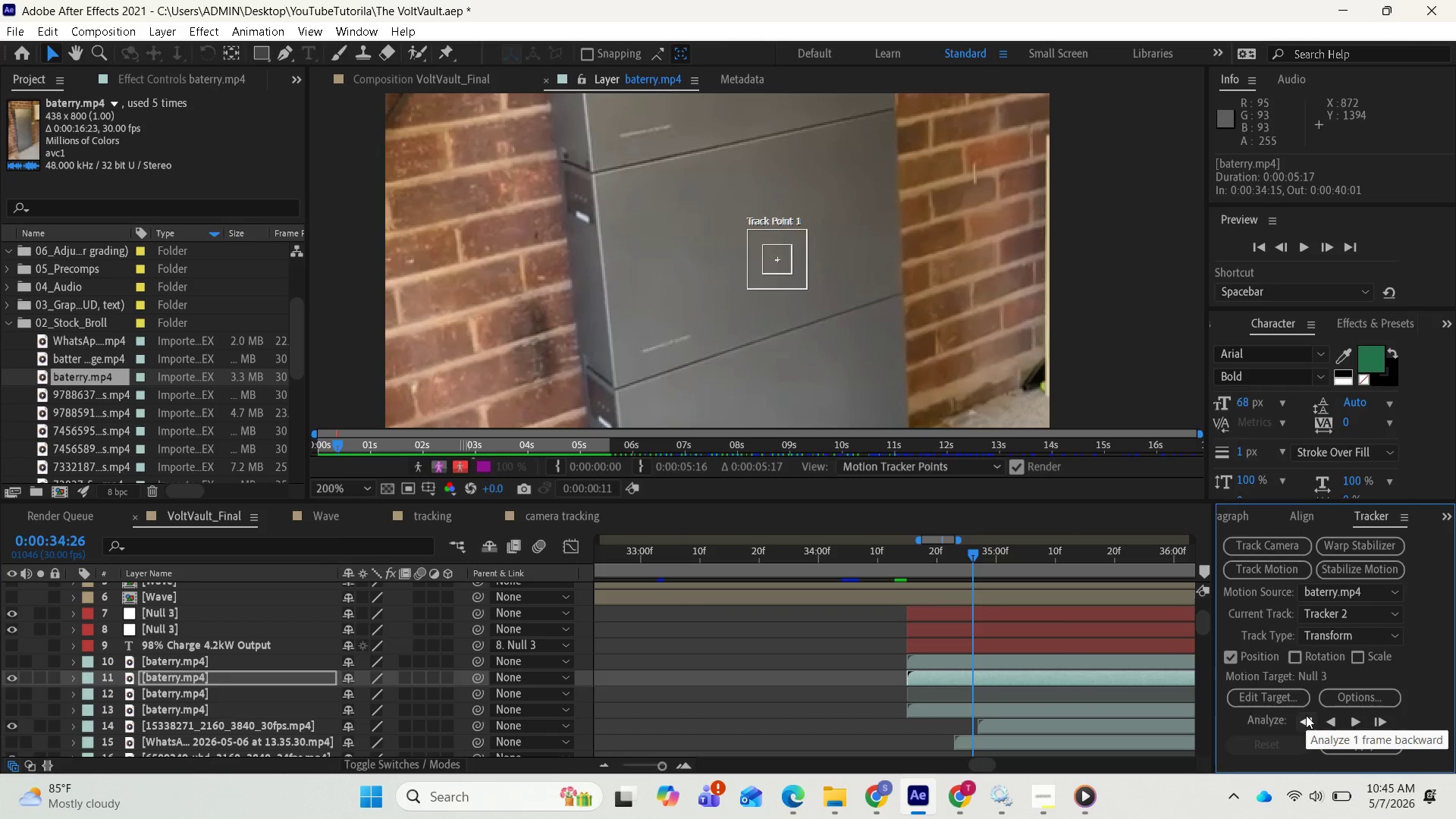 
scroll: coordinate [1009, 675], scroll_direction: none, amount: 0.0
 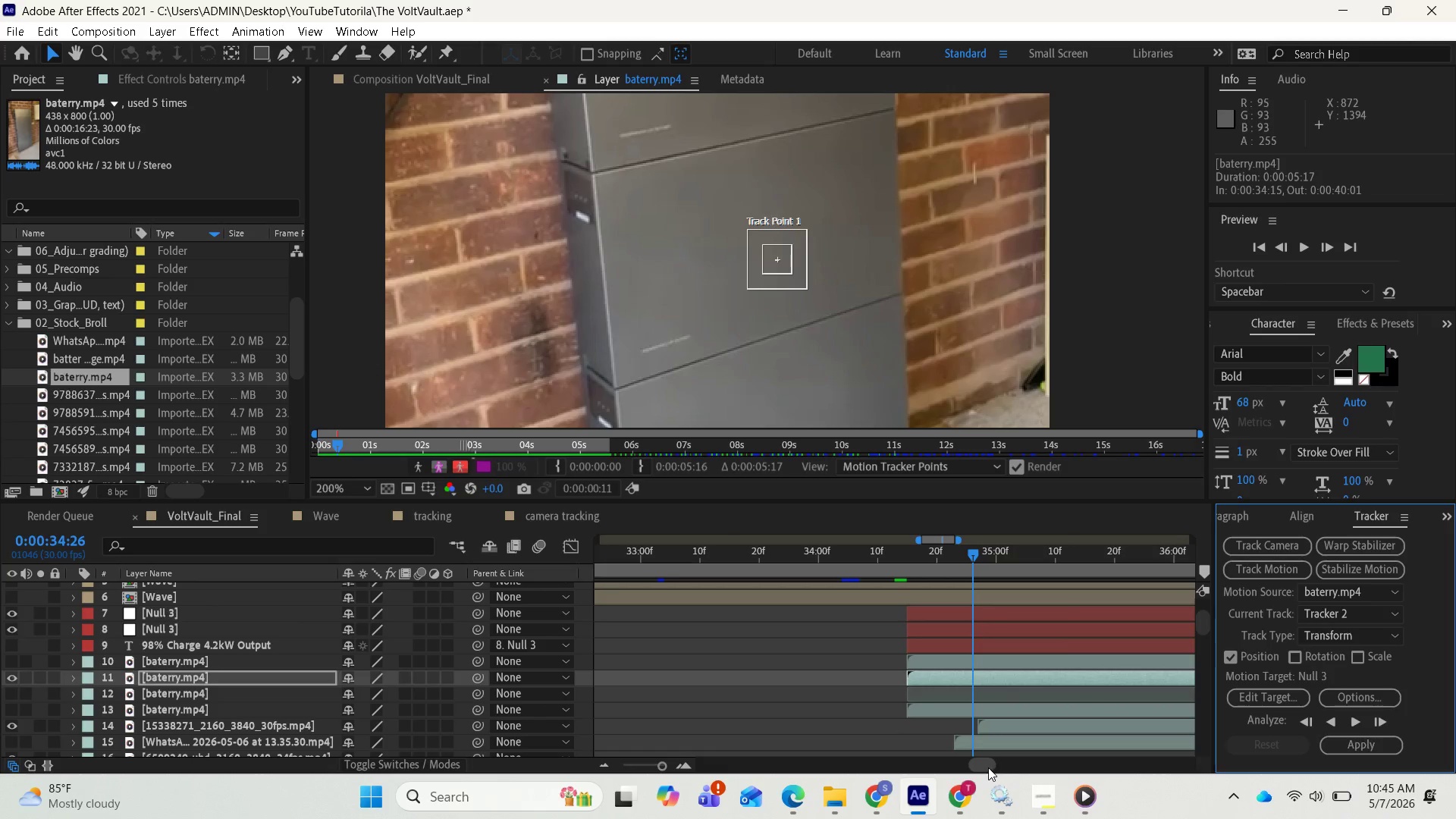 
left_click_drag(start_coordinate=[982, 767], to_coordinate=[974, 770])
 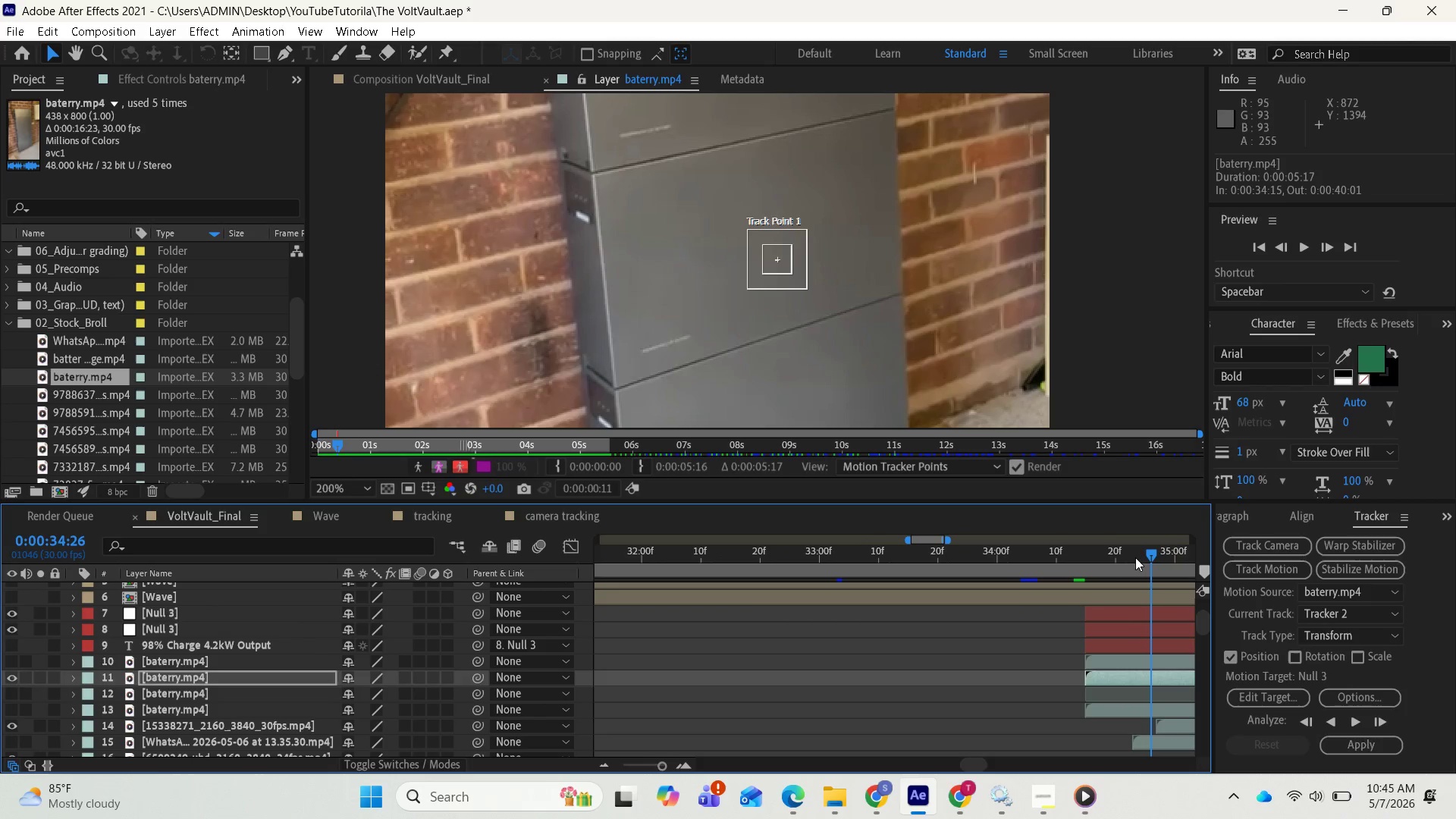 
left_click_drag(start_coordinate=[1141, 554], to_coordinate=[1085, 560])
 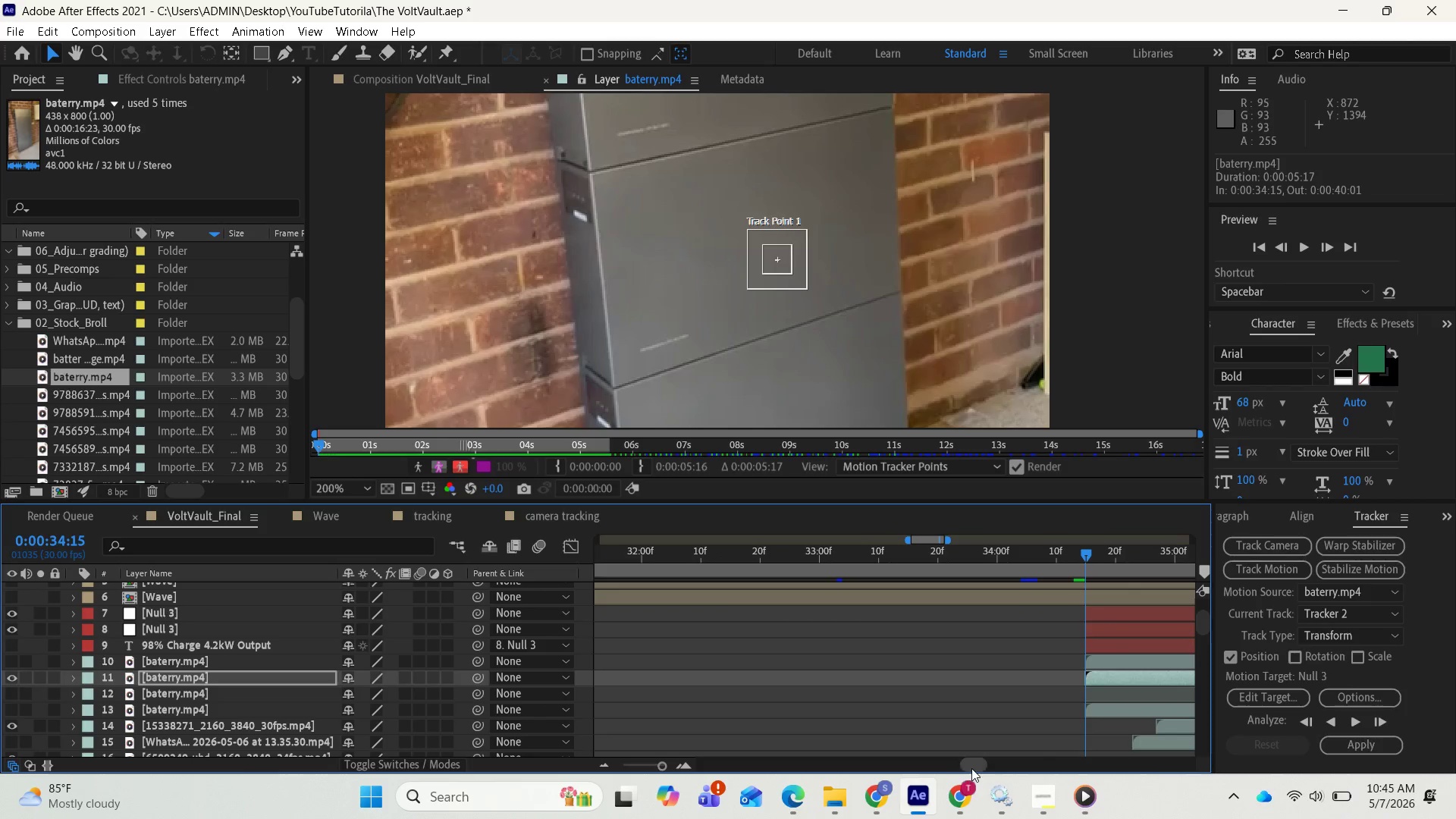 
left_click_drag(start_coordinate=[971, 768], to_coordinate=[996, 770])
 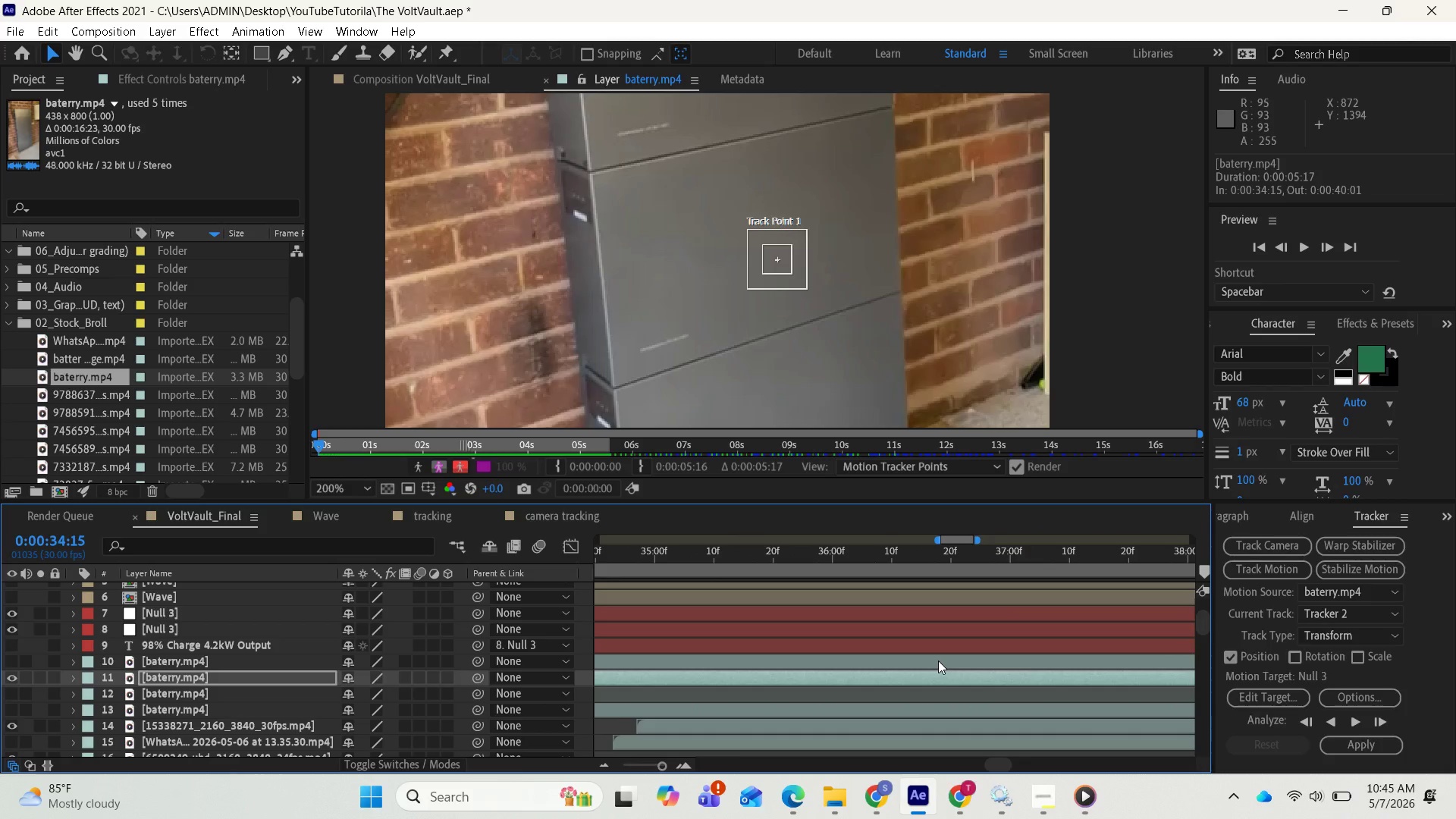 
key(Minus)
 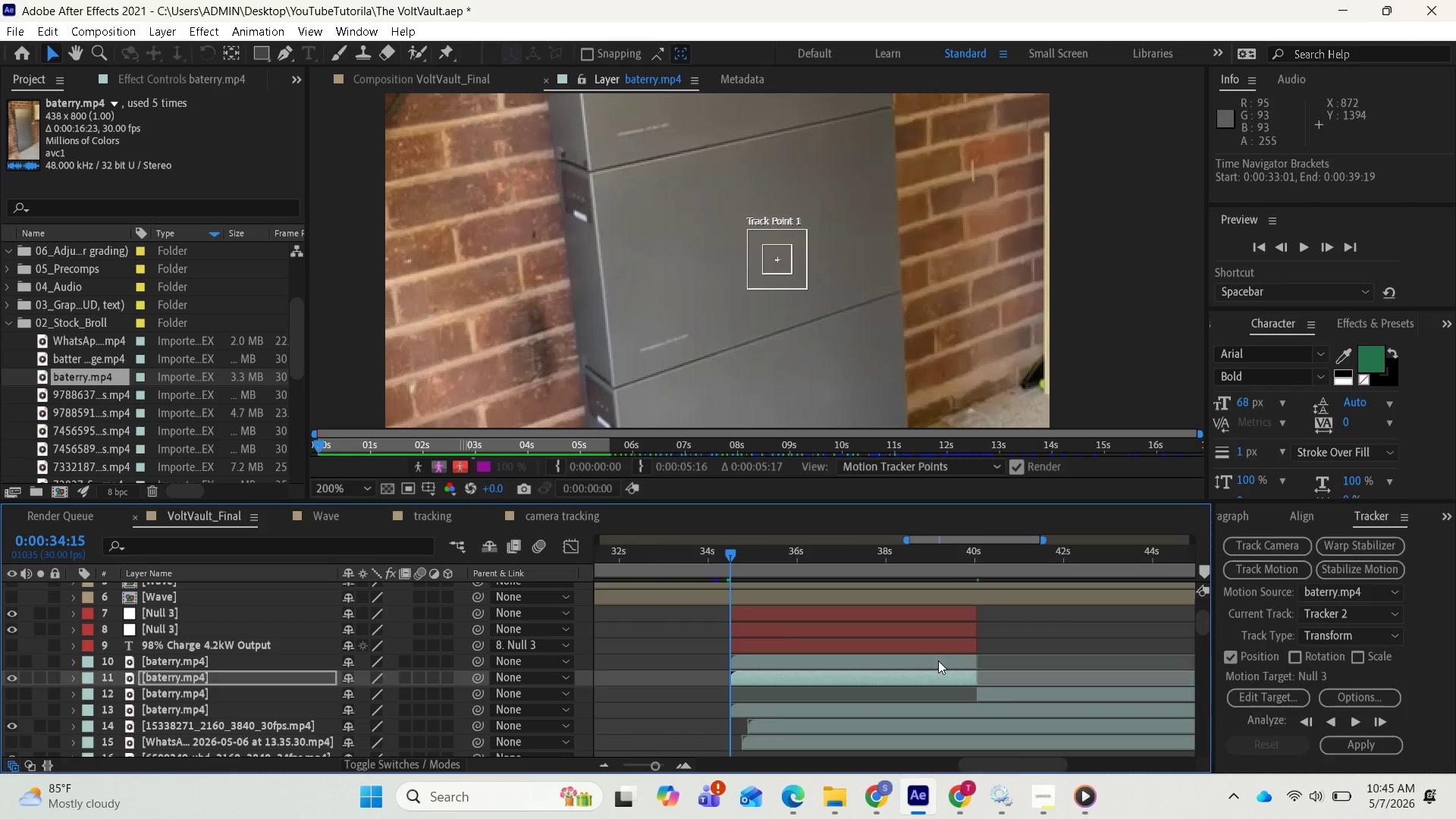 
key(Minus)
 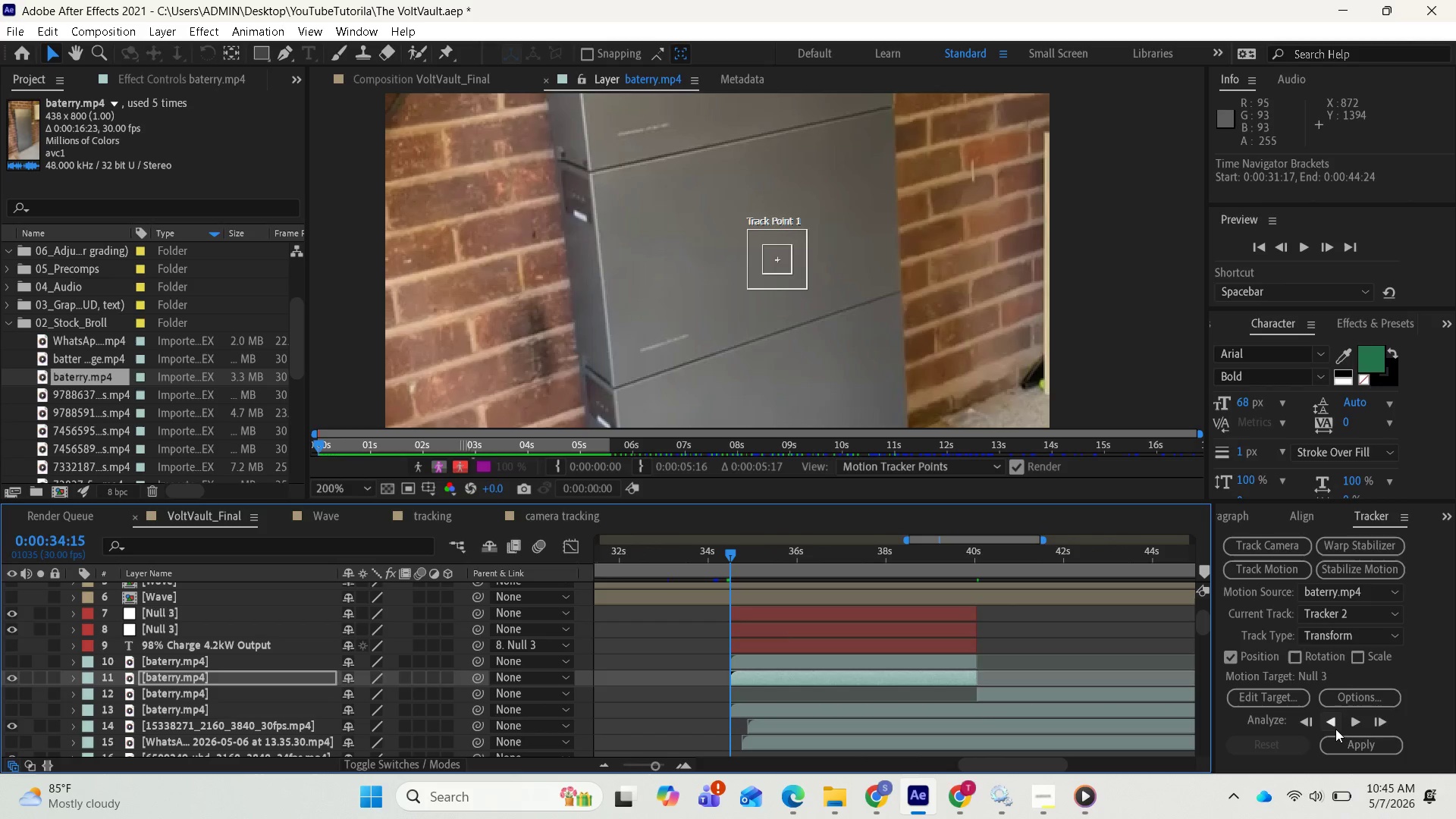 
mouse_move([1324, 717])
 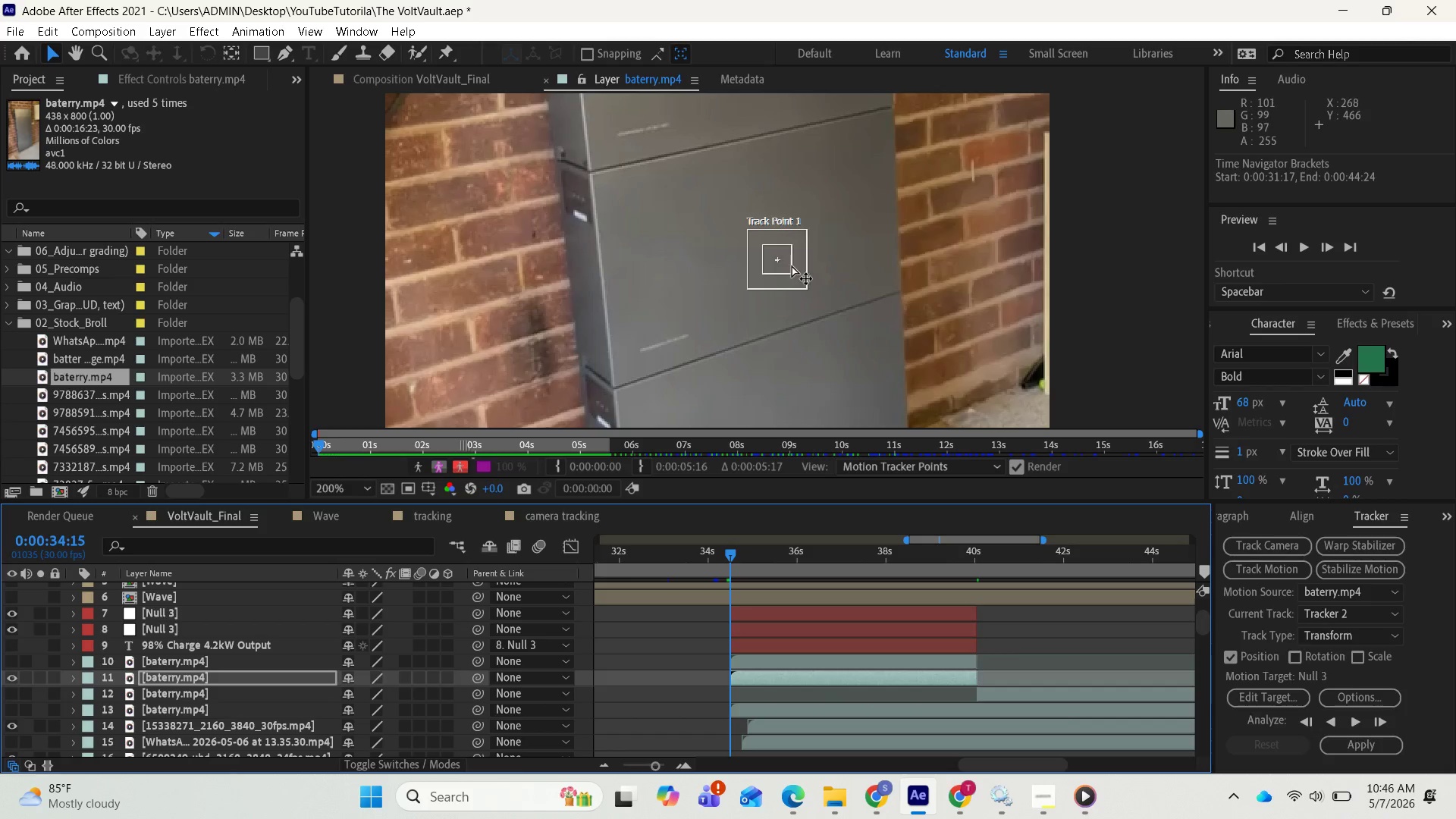 
left_click([793, 266])
 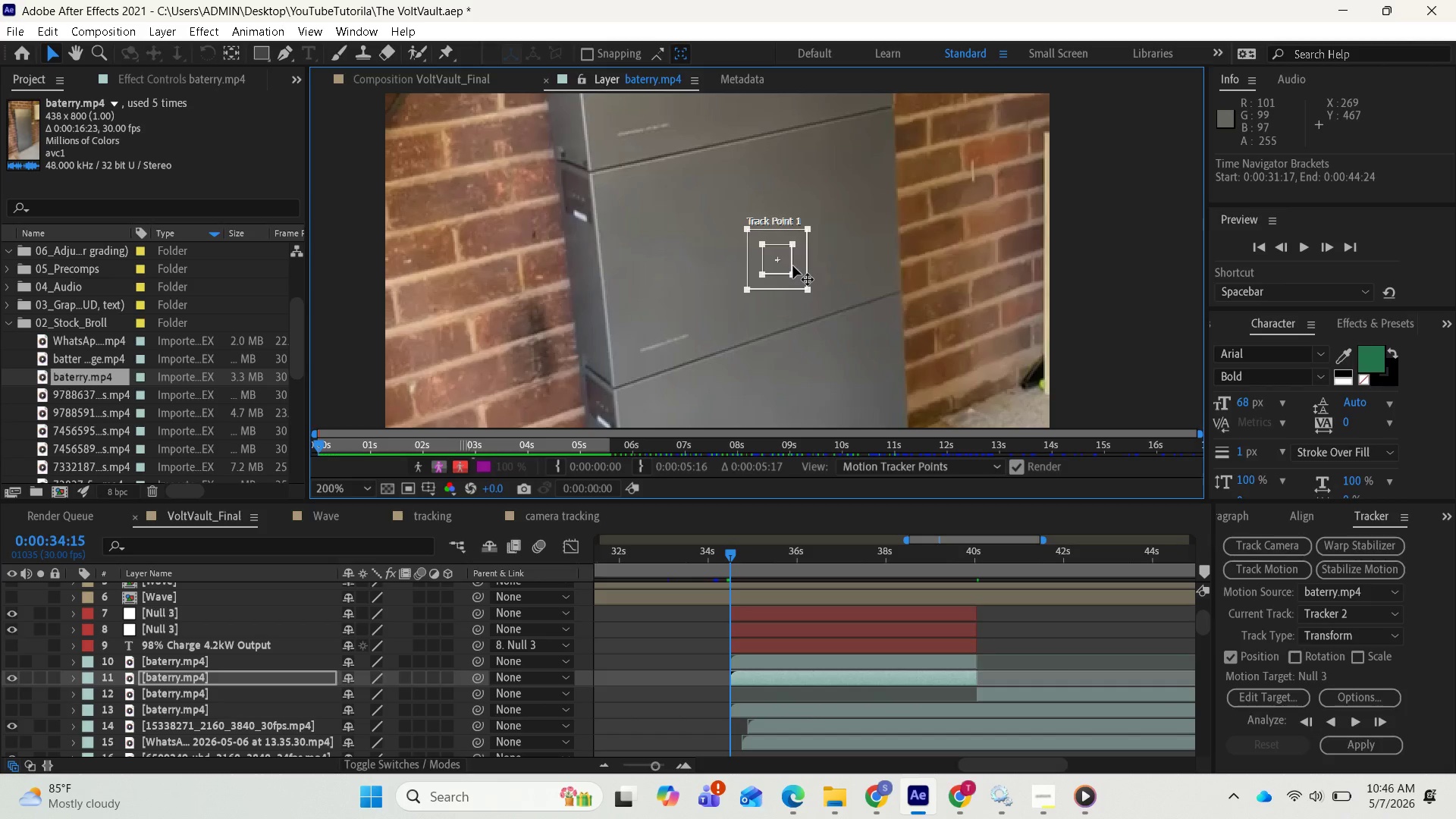 
left_click_drag(start_coordinate=[793, 266], to_coordinate=[782, 240])
 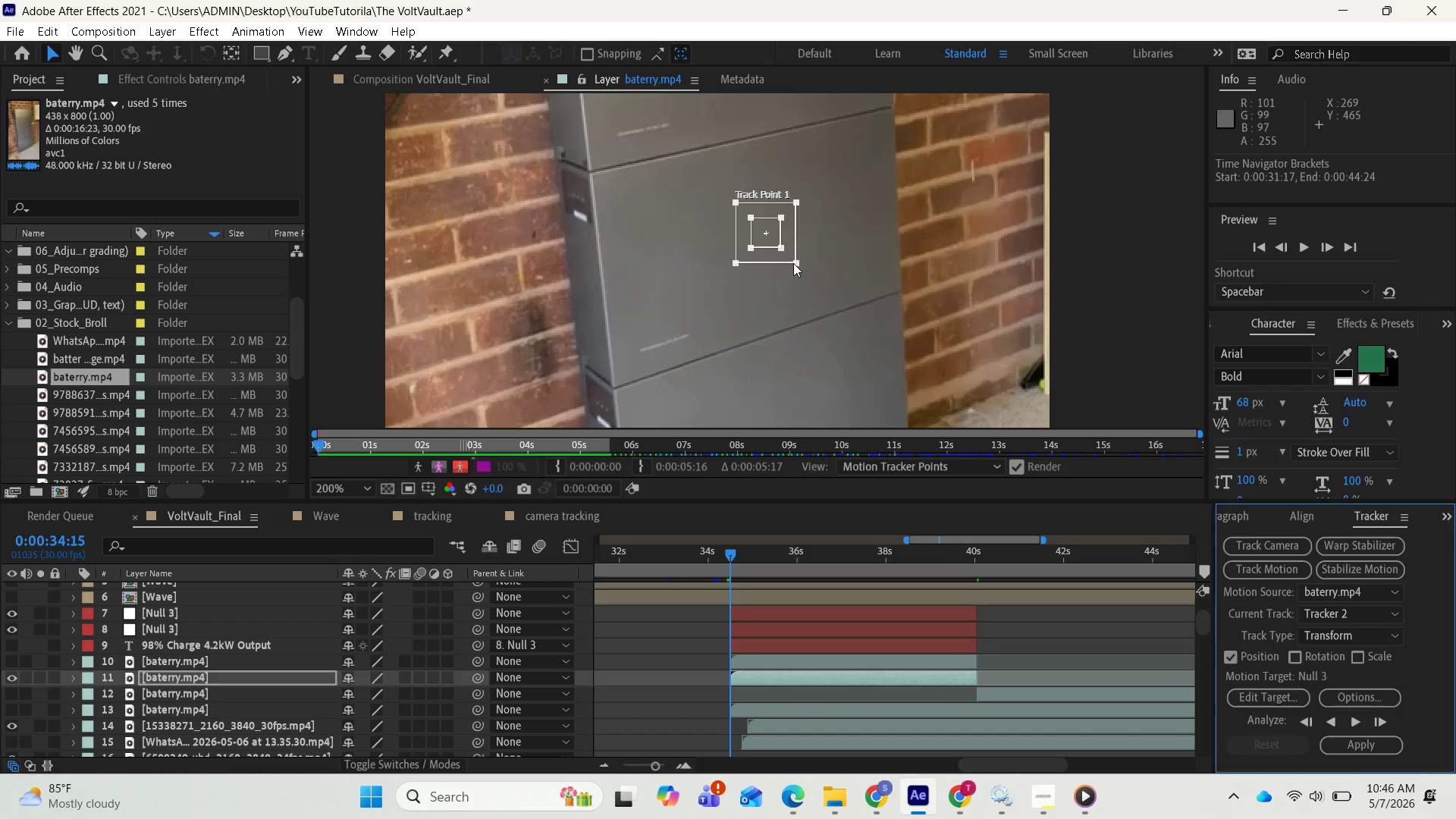 
left_click_drag(start_coordinate=[797, 264], to_coordinate=[791, 258])
 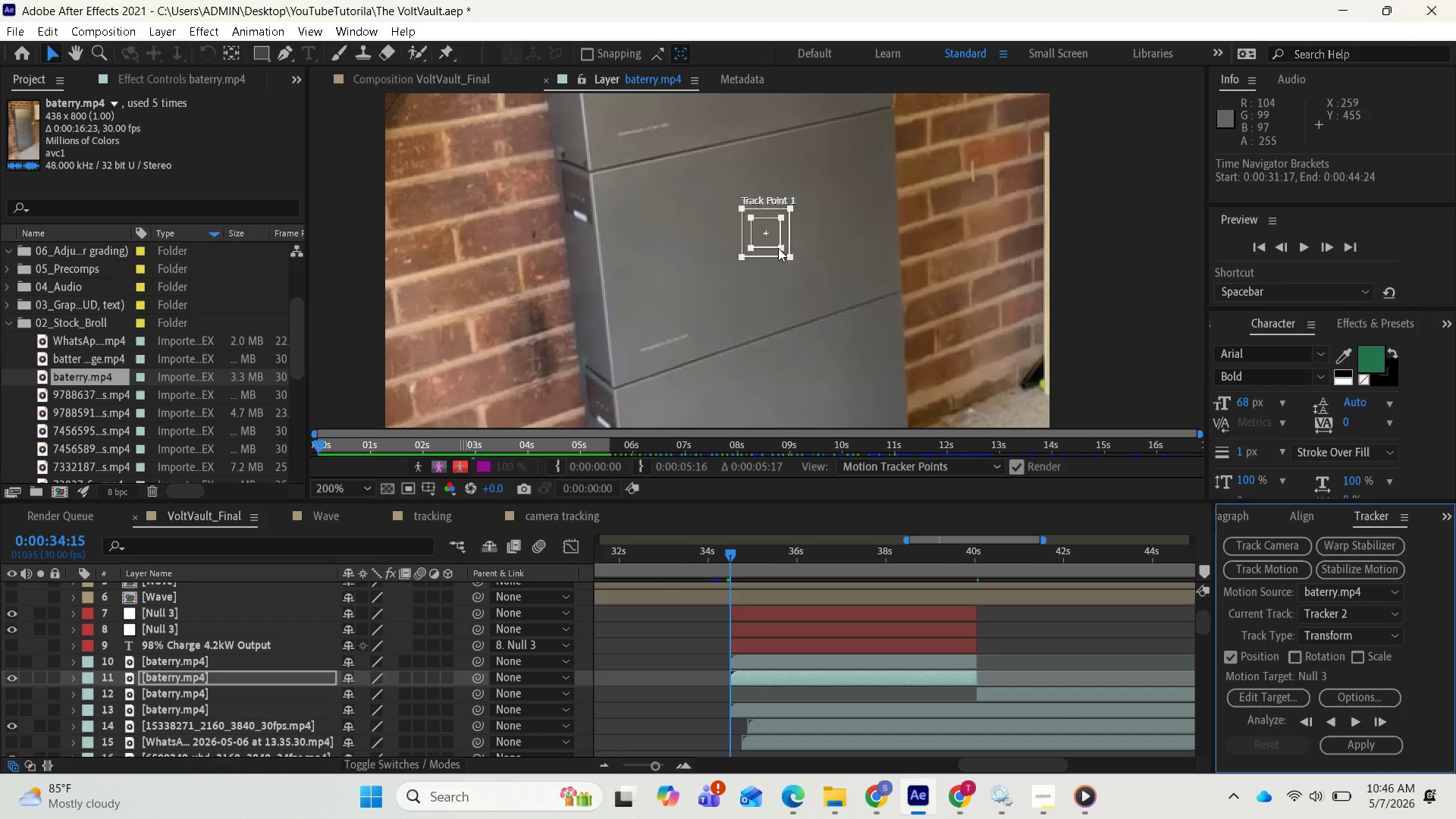 
left_click_drag(start_coordinate=[780, 245], to_coordinate=[775, 241])
 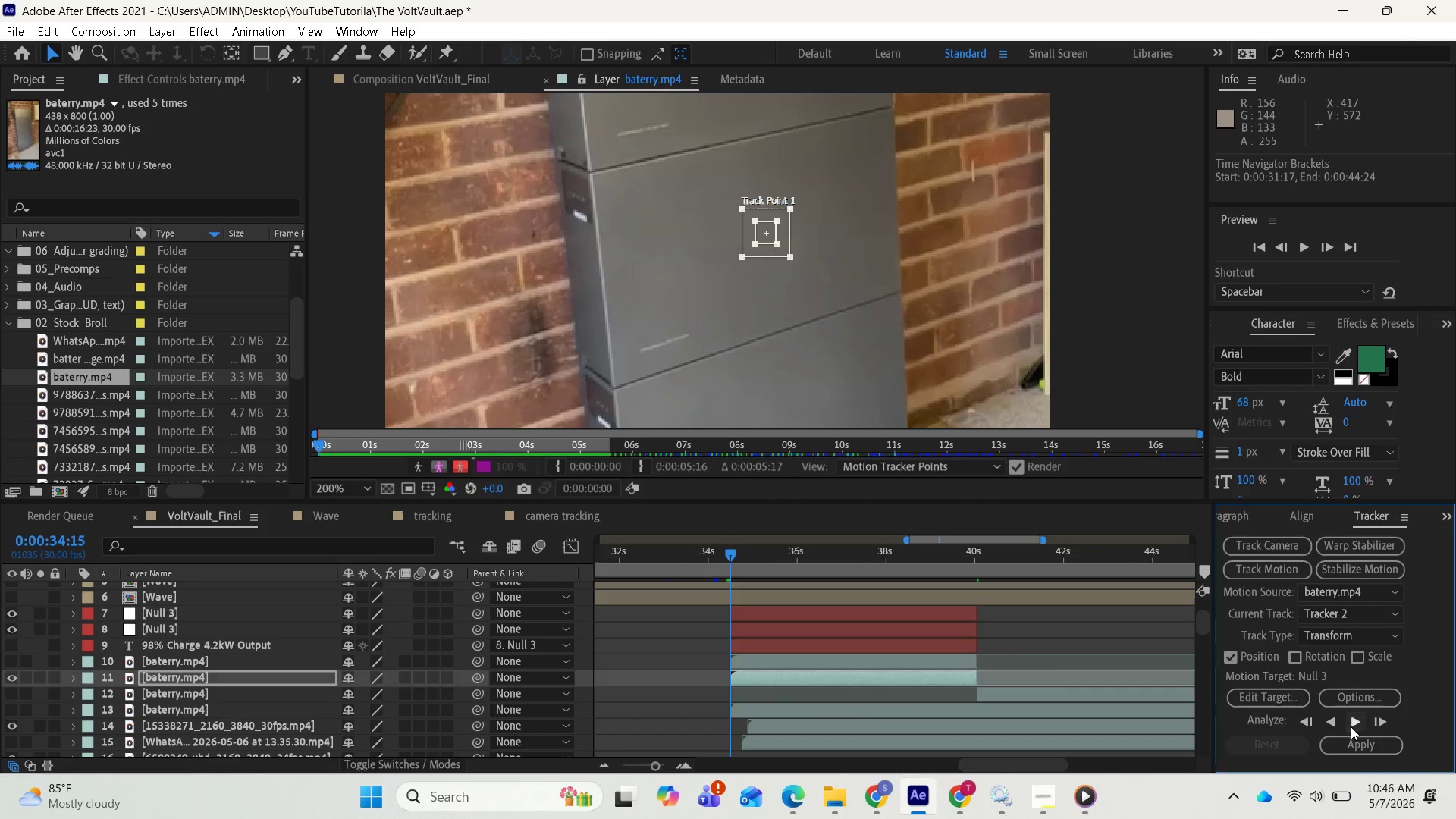 
left_click([1352, 722])
 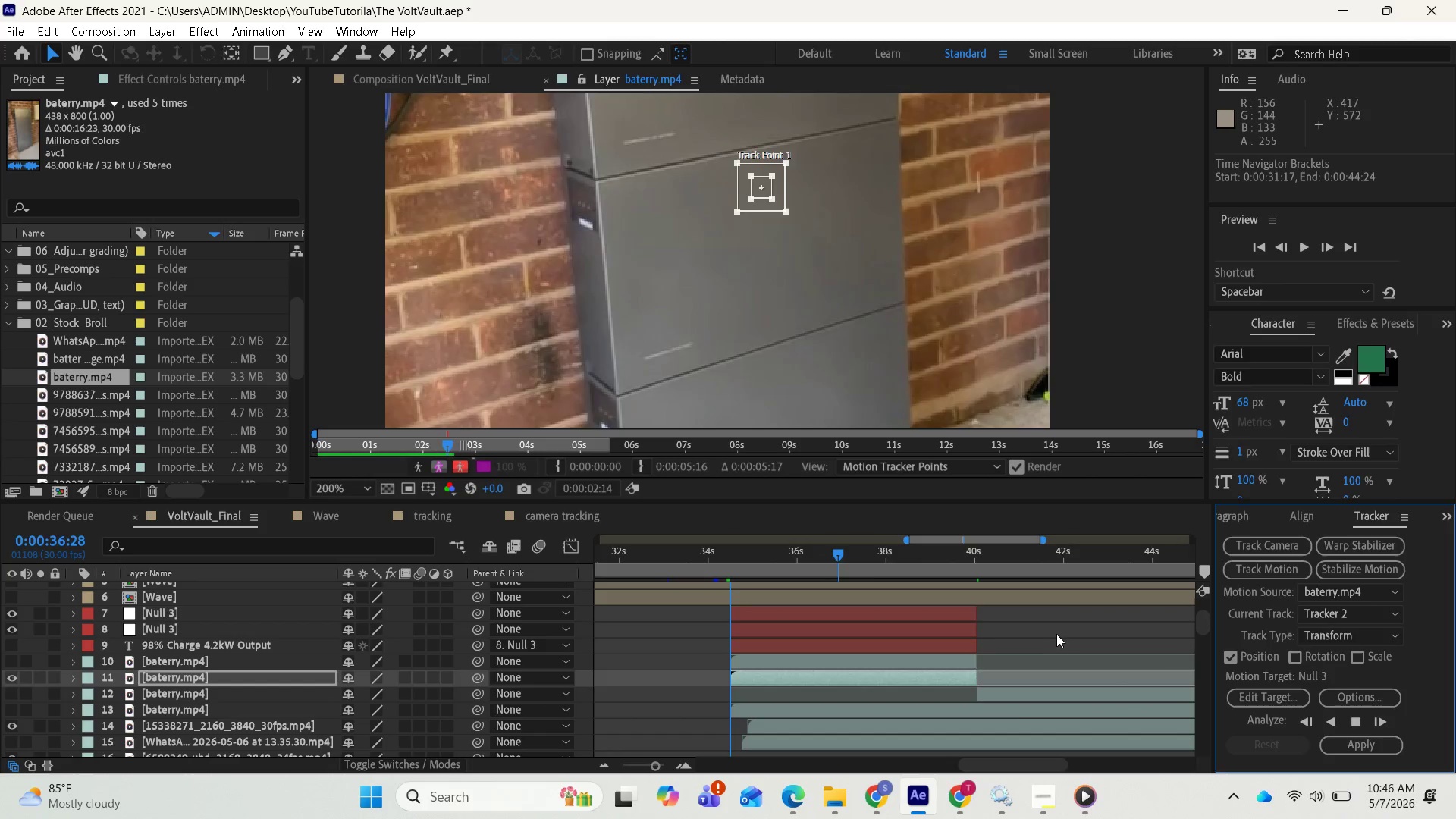 
wait(7.41)
 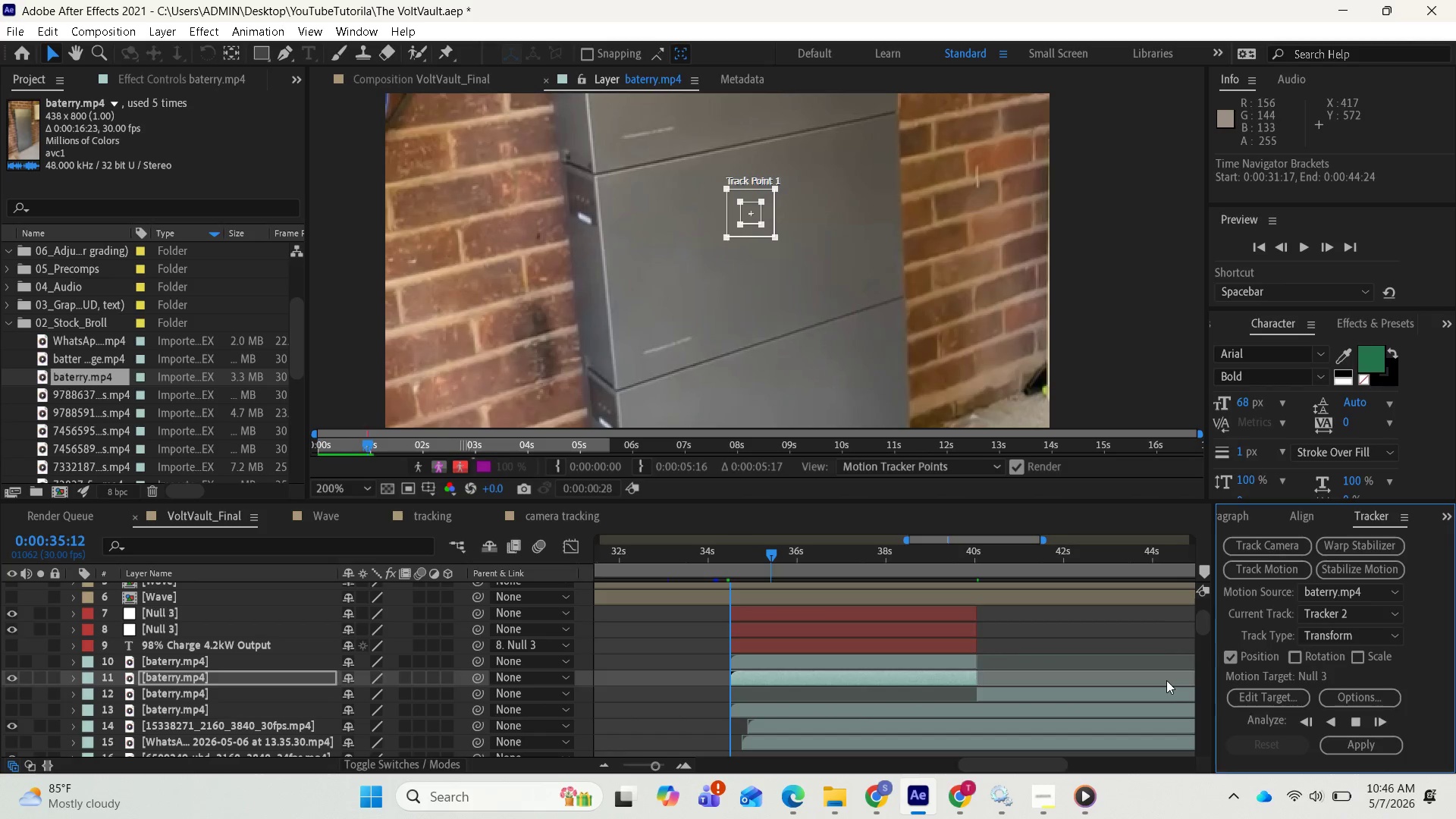 
key(Space)
 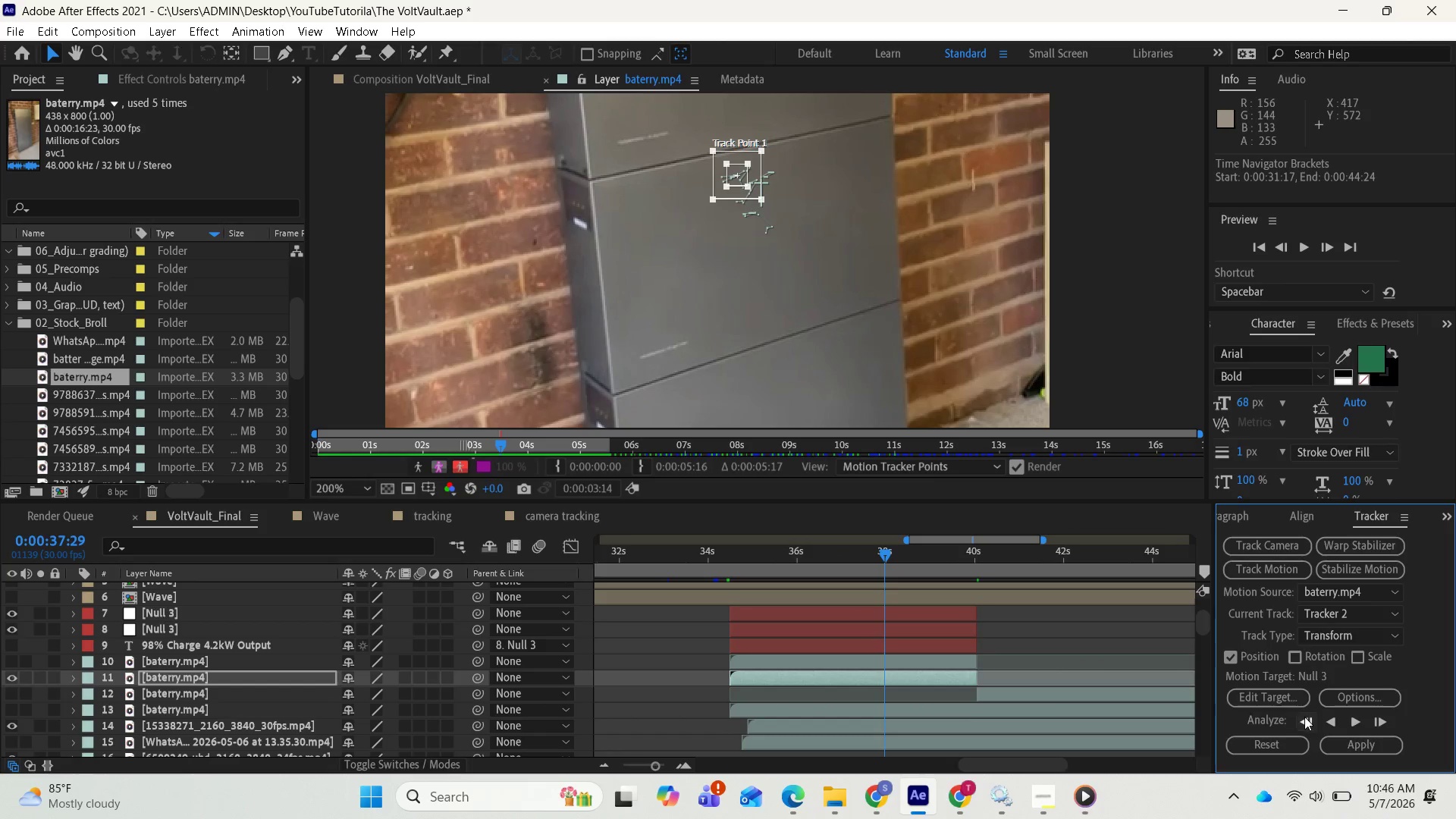 
left_click([1304, 719])
 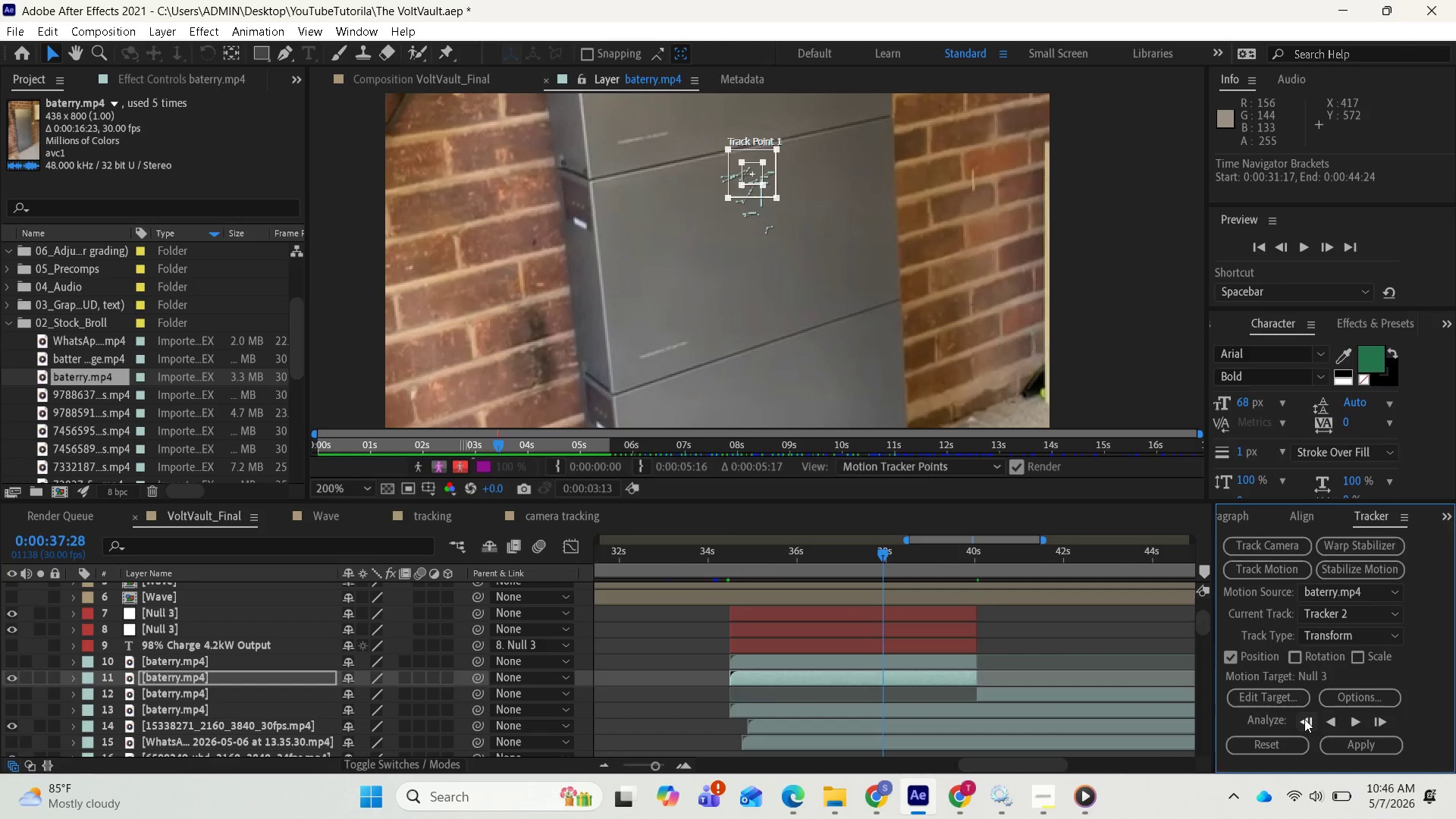 
left_click([1304, 719])
 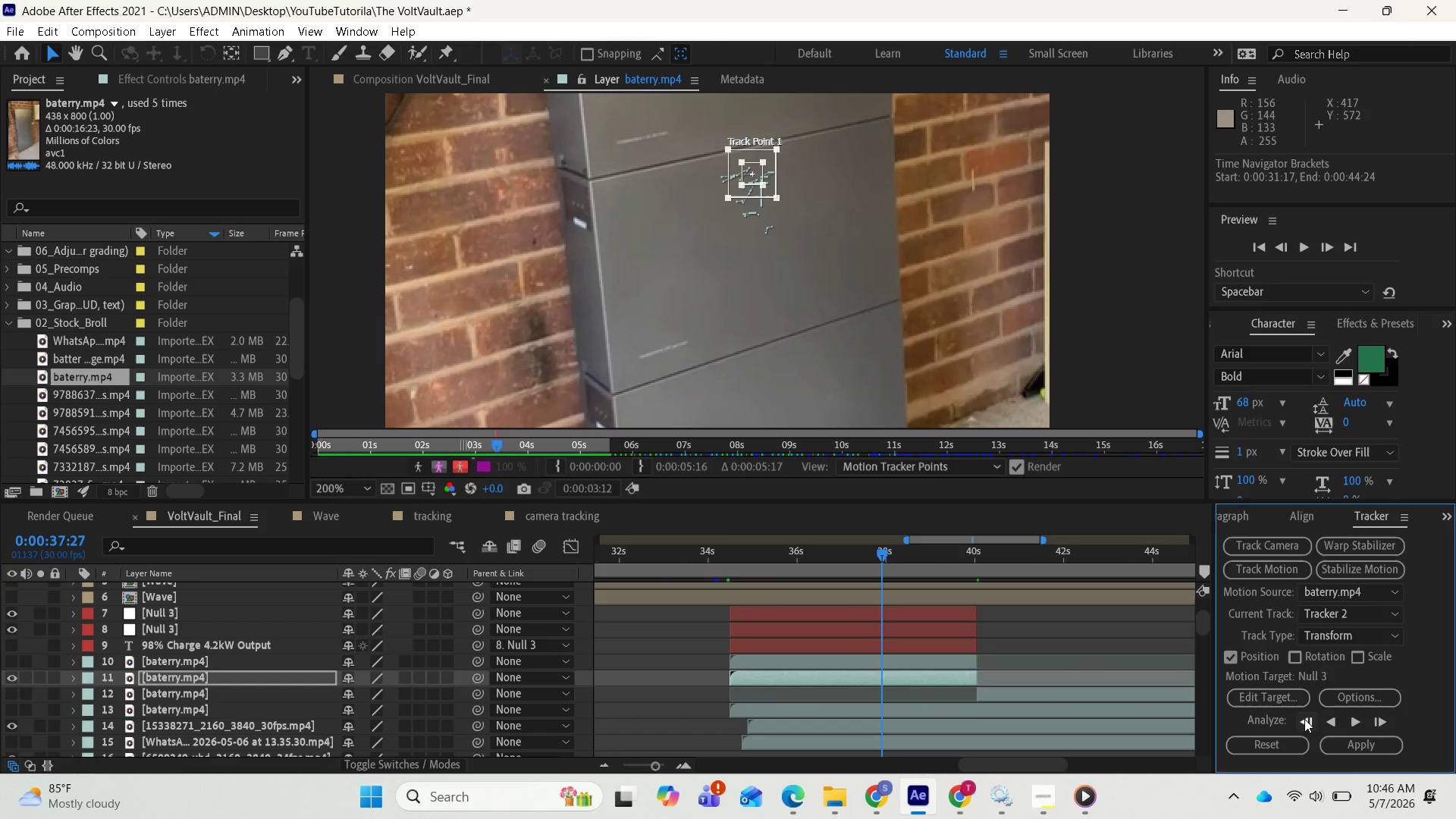 
left_click([1304, 719])
 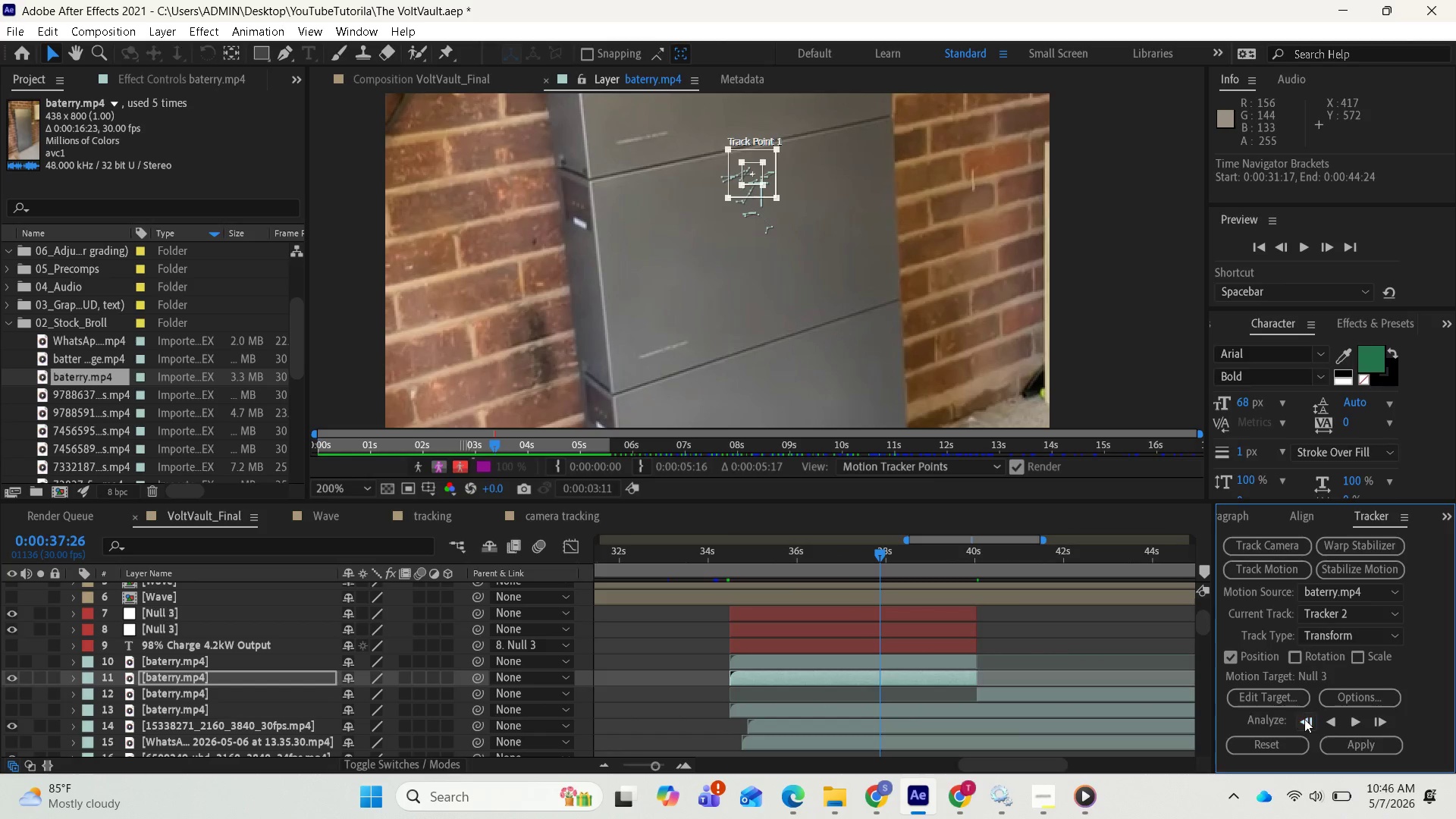 
double_click([1304, 719])
 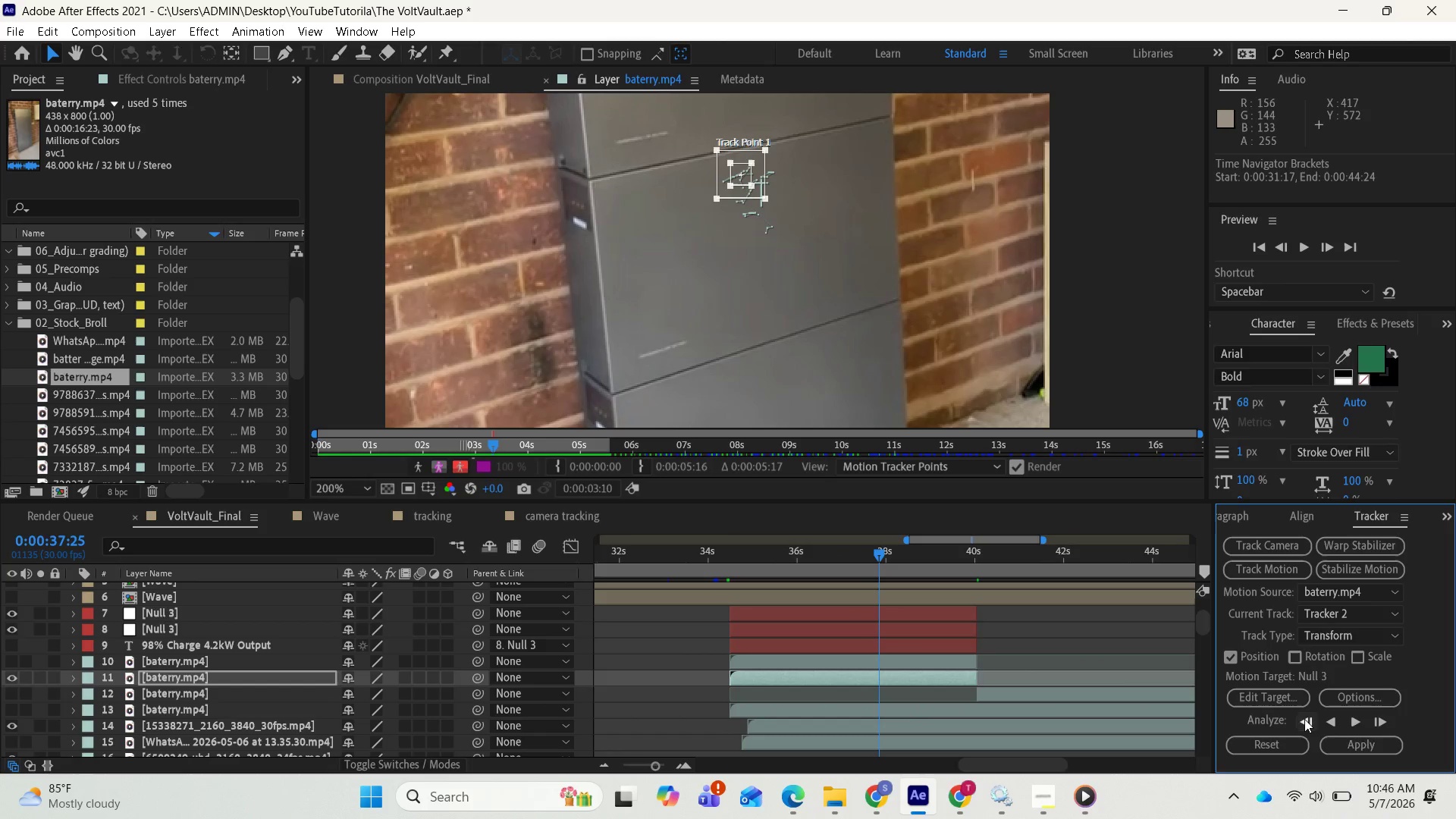 
triple_click([1304, 719])
 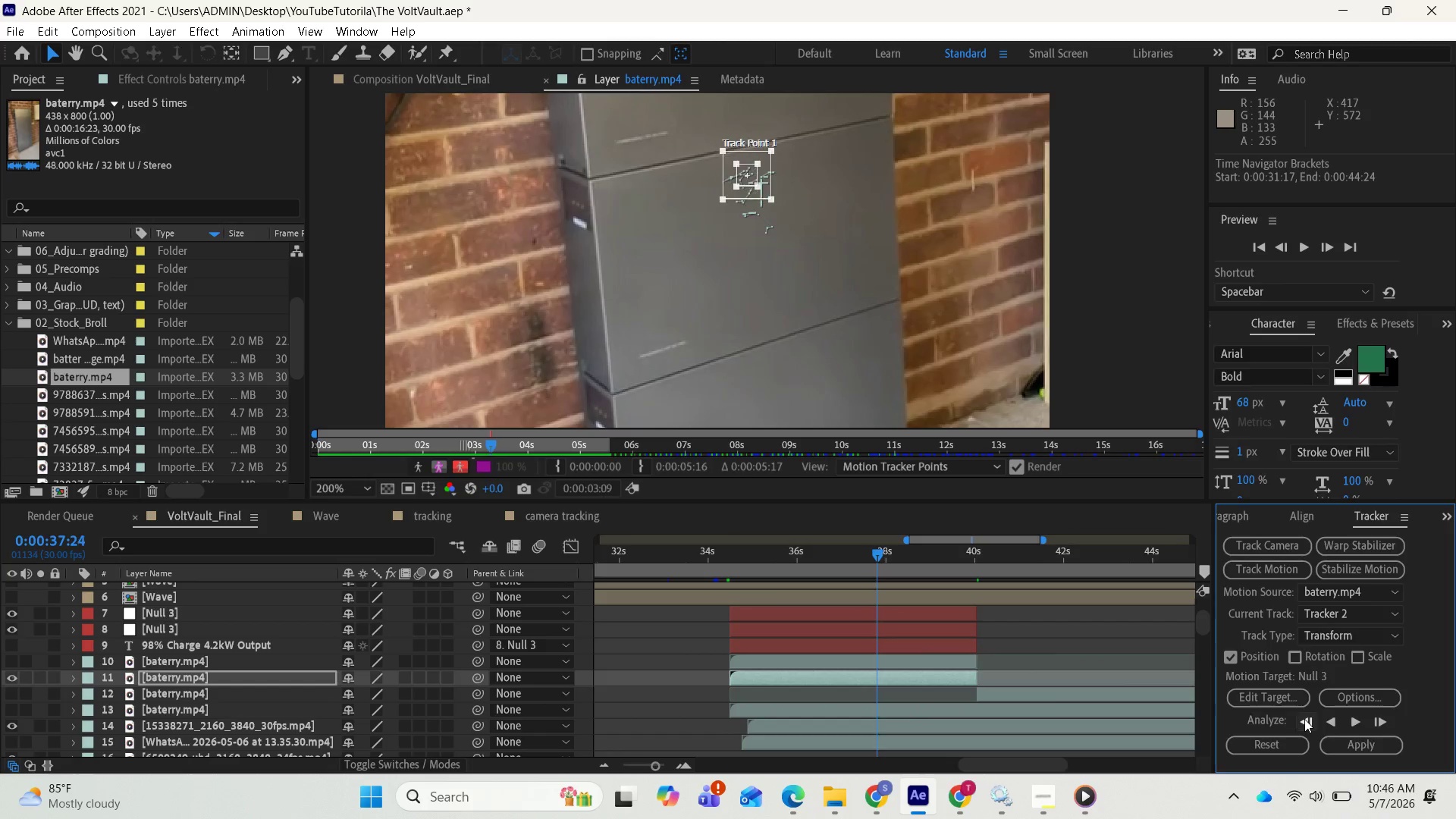 
triple_click([1304, 719])
 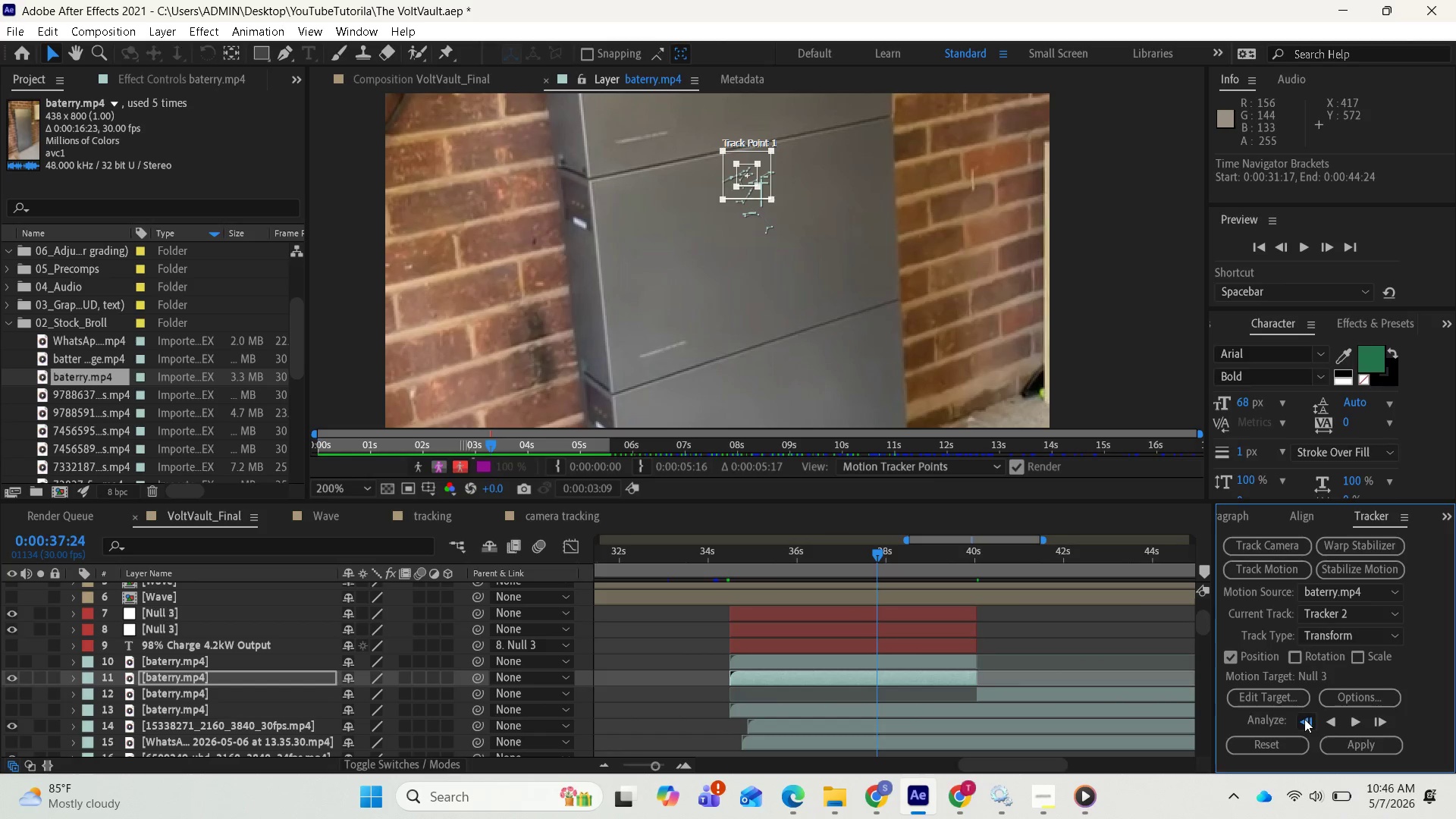 
triple_click([1304, 719])
 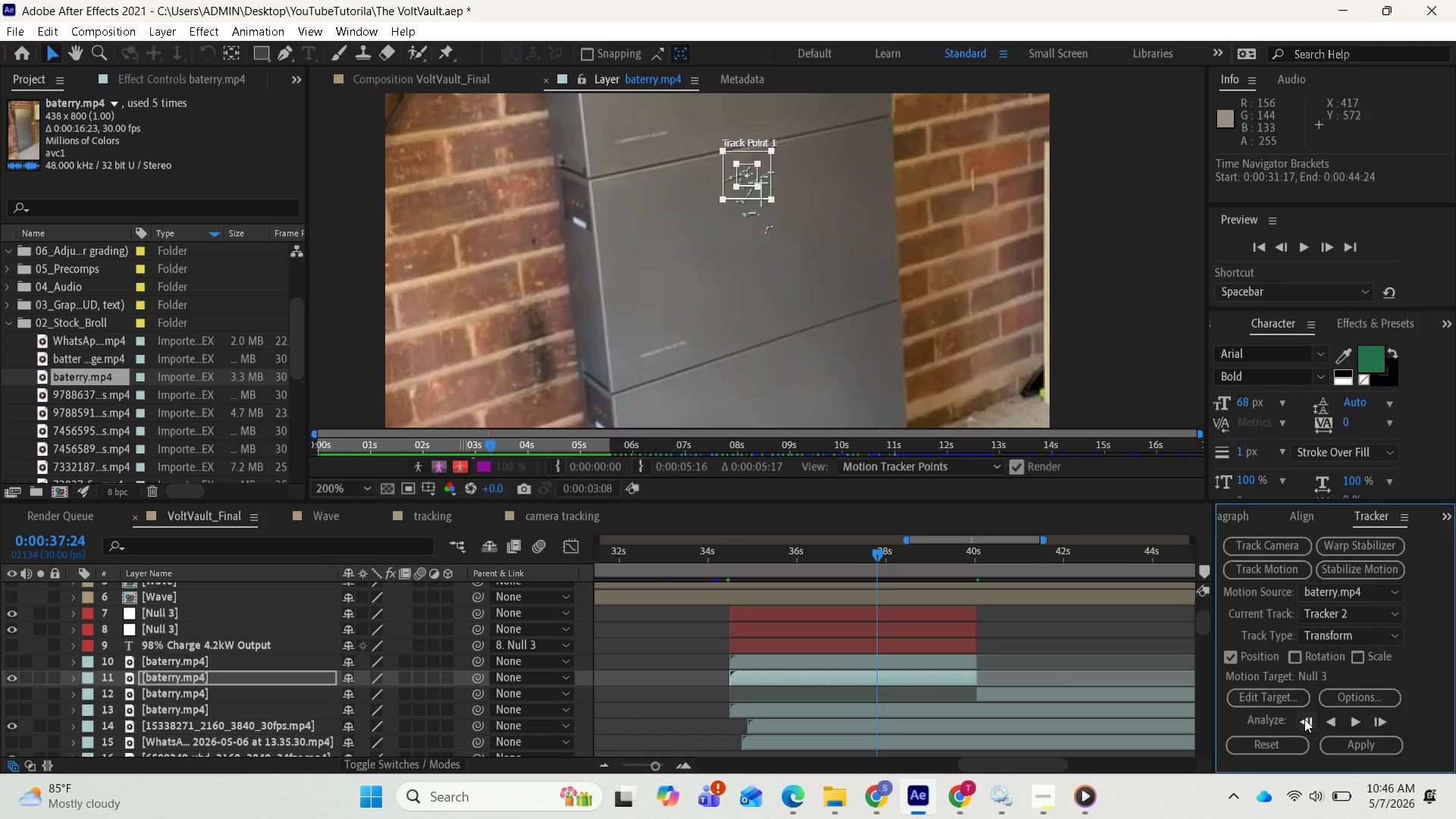 
triple_click([1304, 719])
 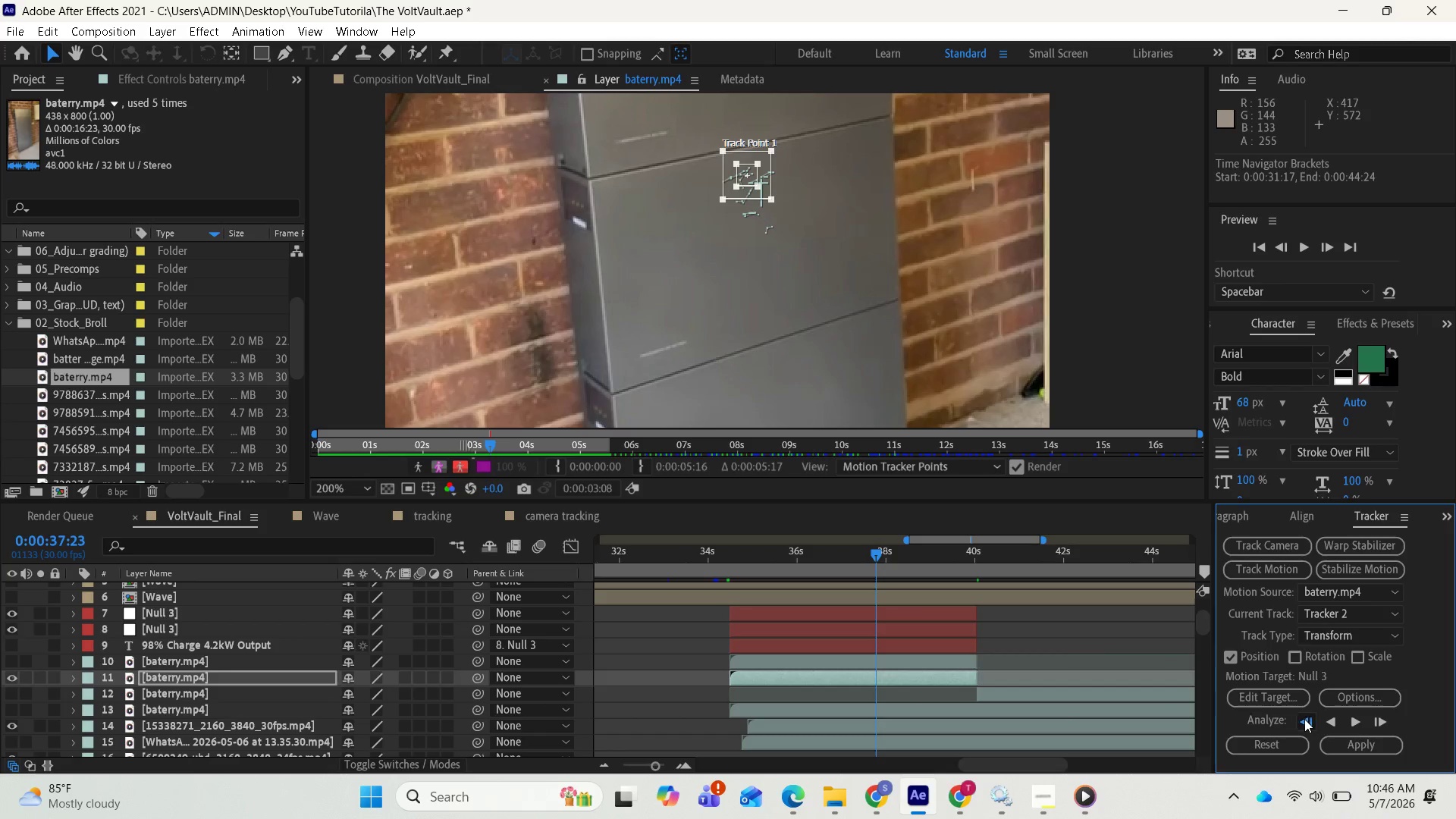 
triple_click([1304, 719])
 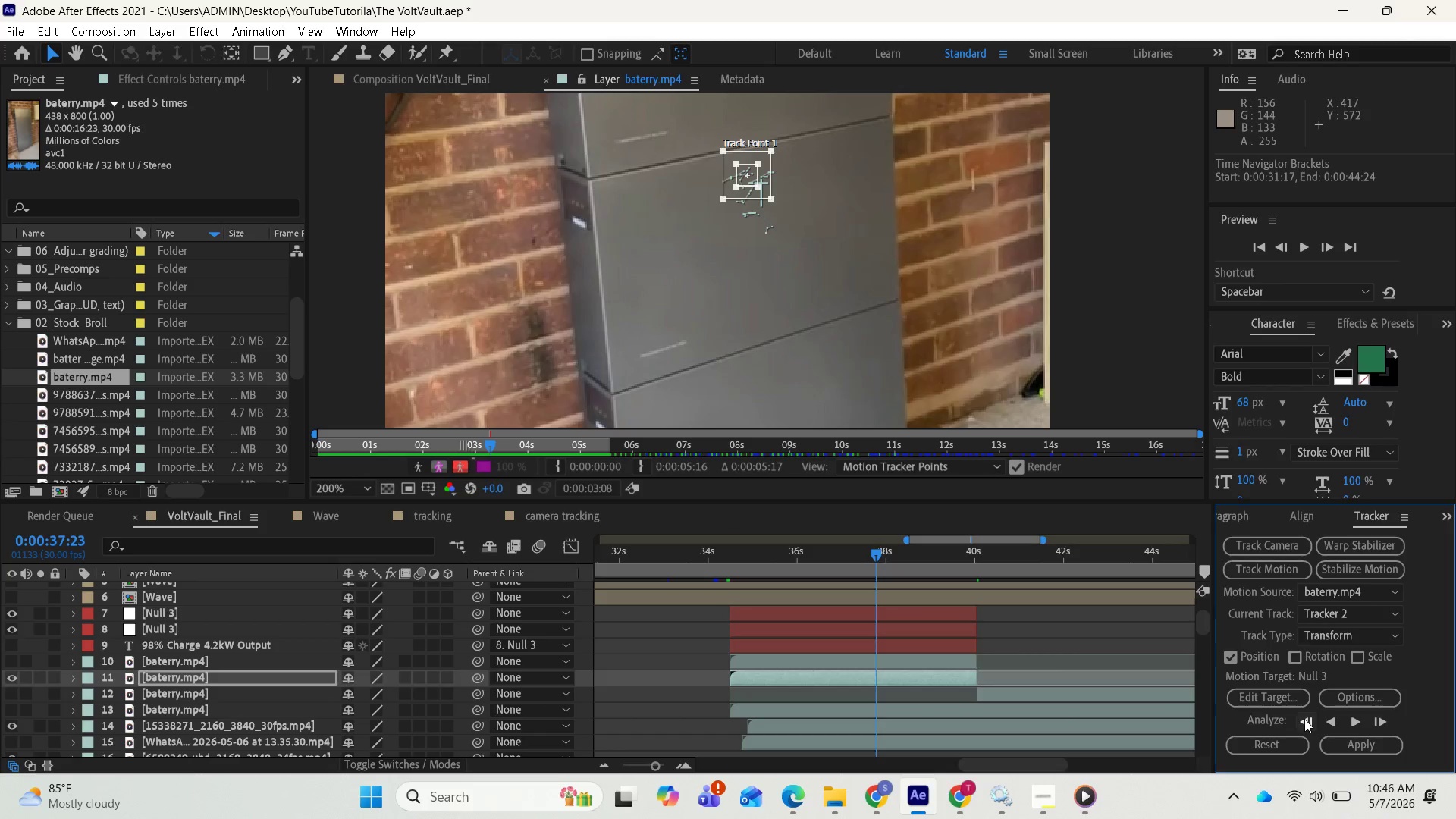 
triple_click([1304, 719])
 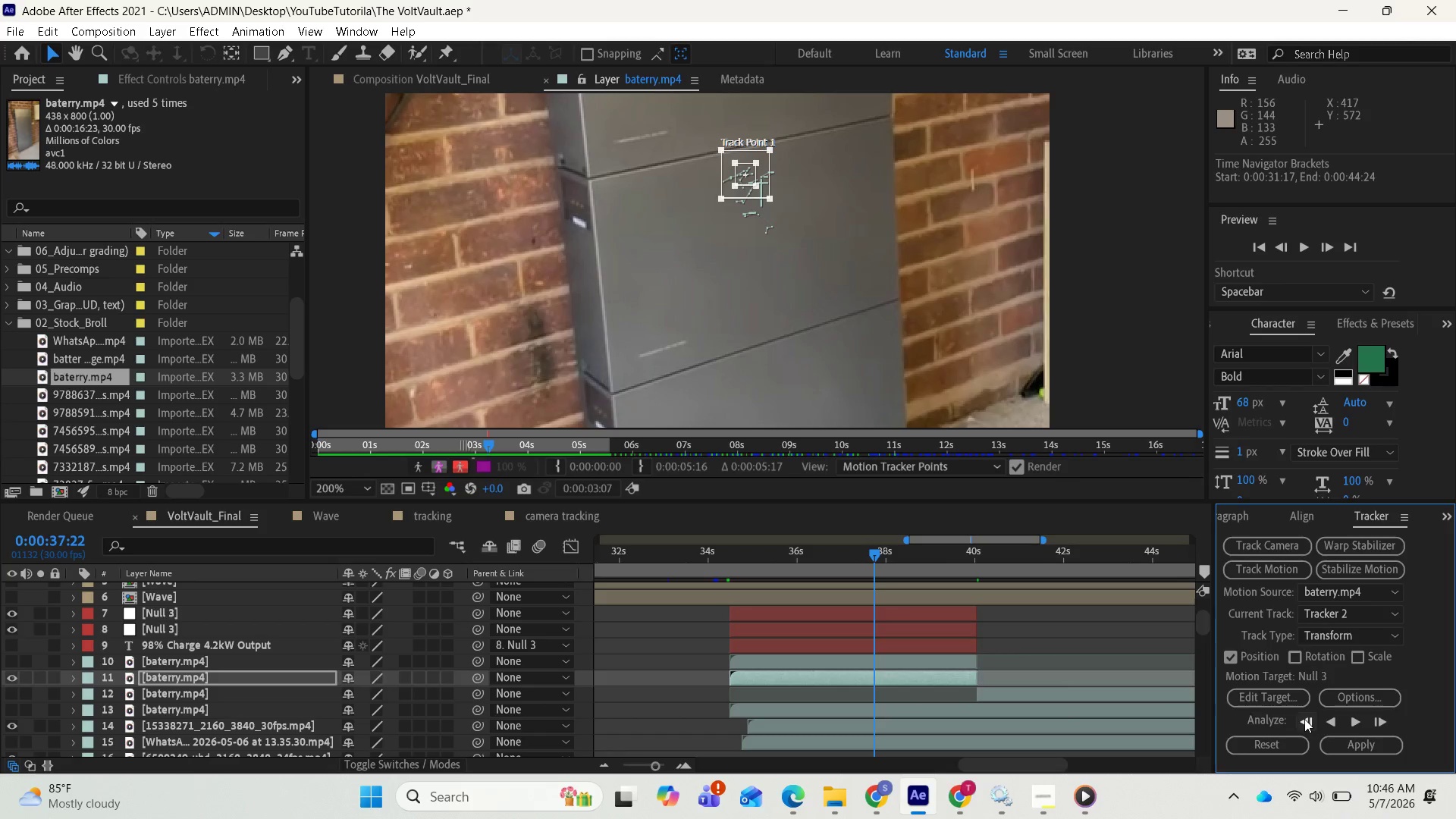 
triple_click([1304, 719])
 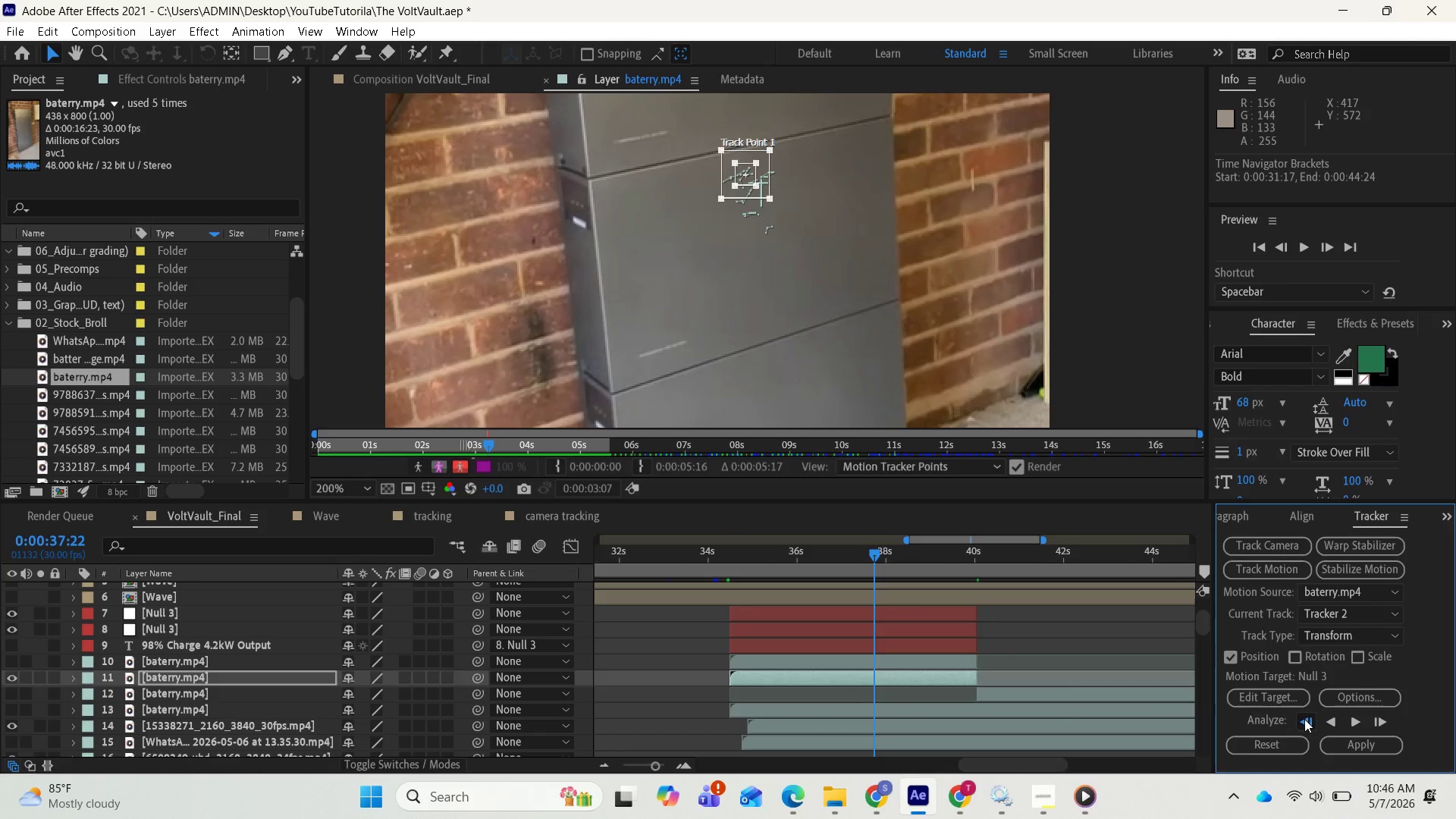 
triple_click([1304, 719])
 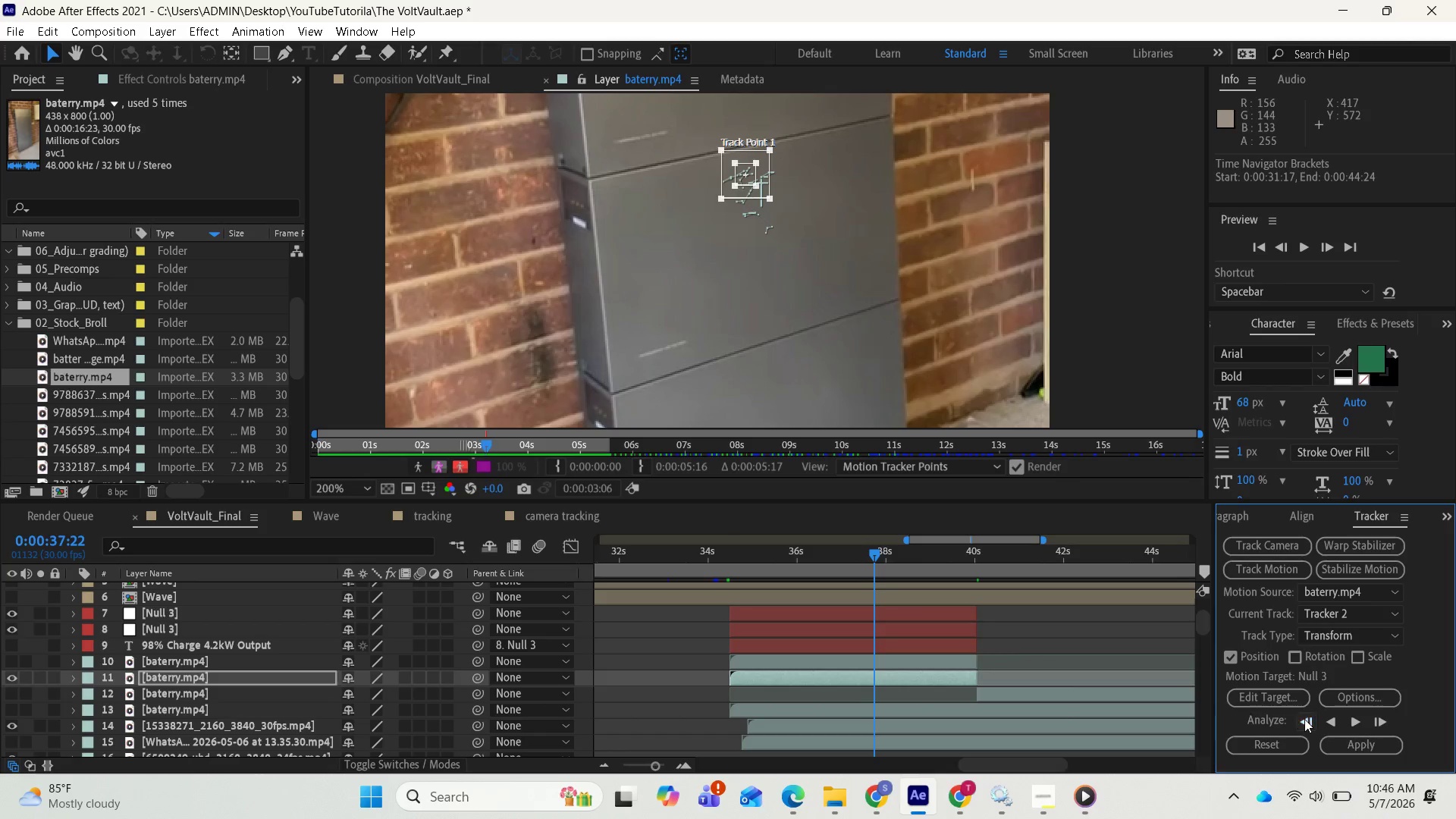 
triple_click([1304, 719])
 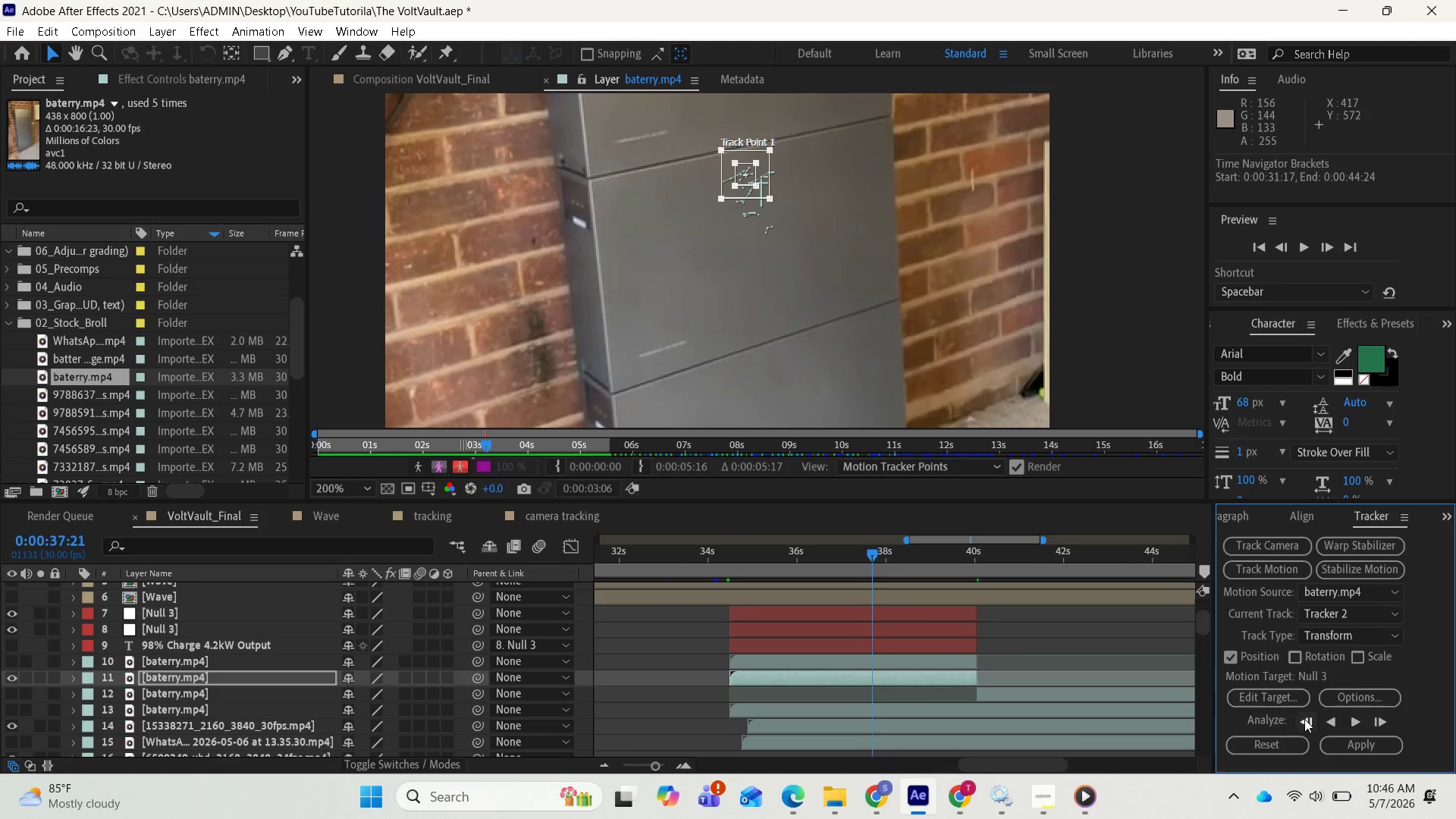 
triple_click([1304, 719])
 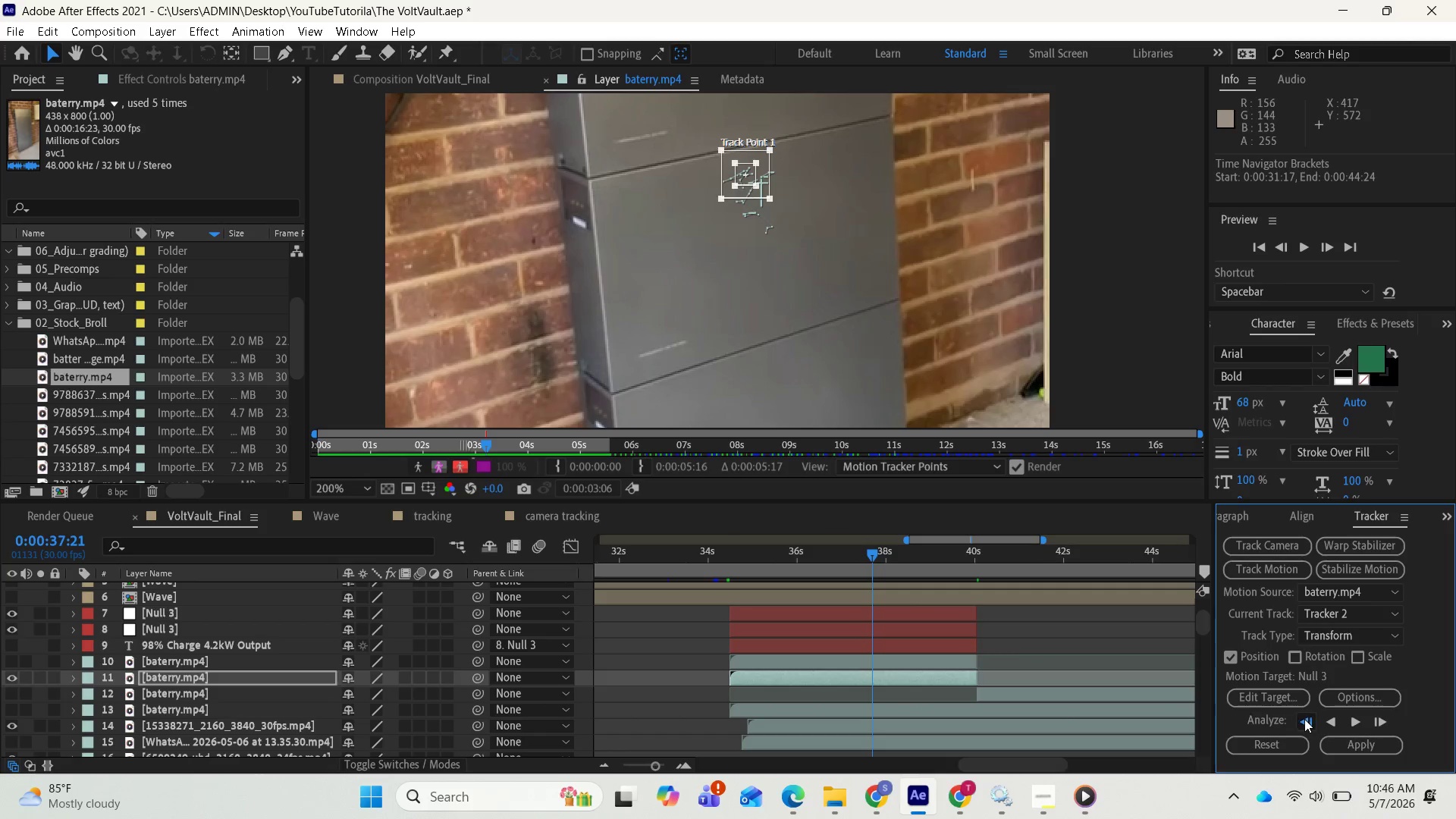 
triple_click([1304, 719])
 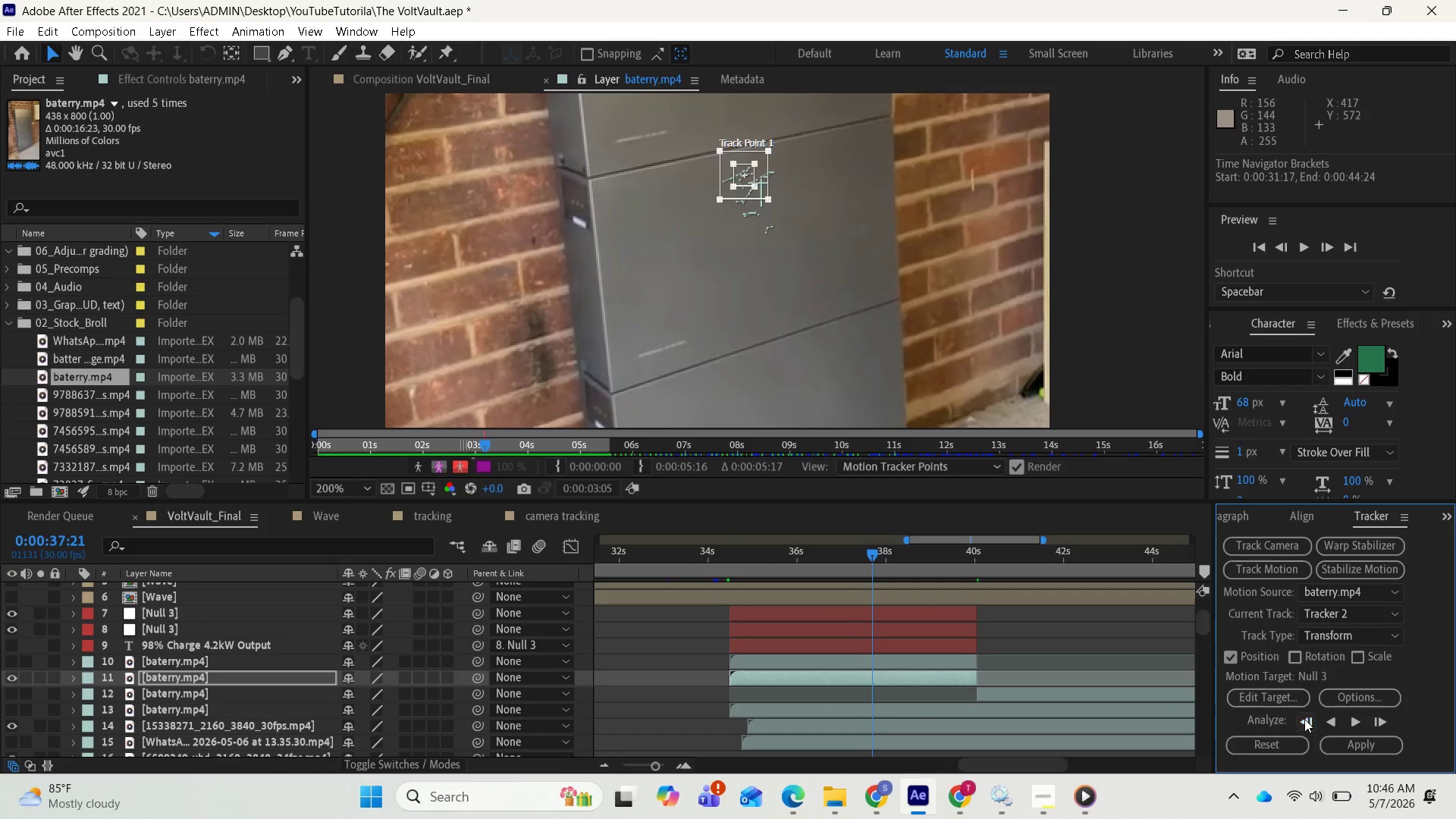 
triple_click([1304, 719])
 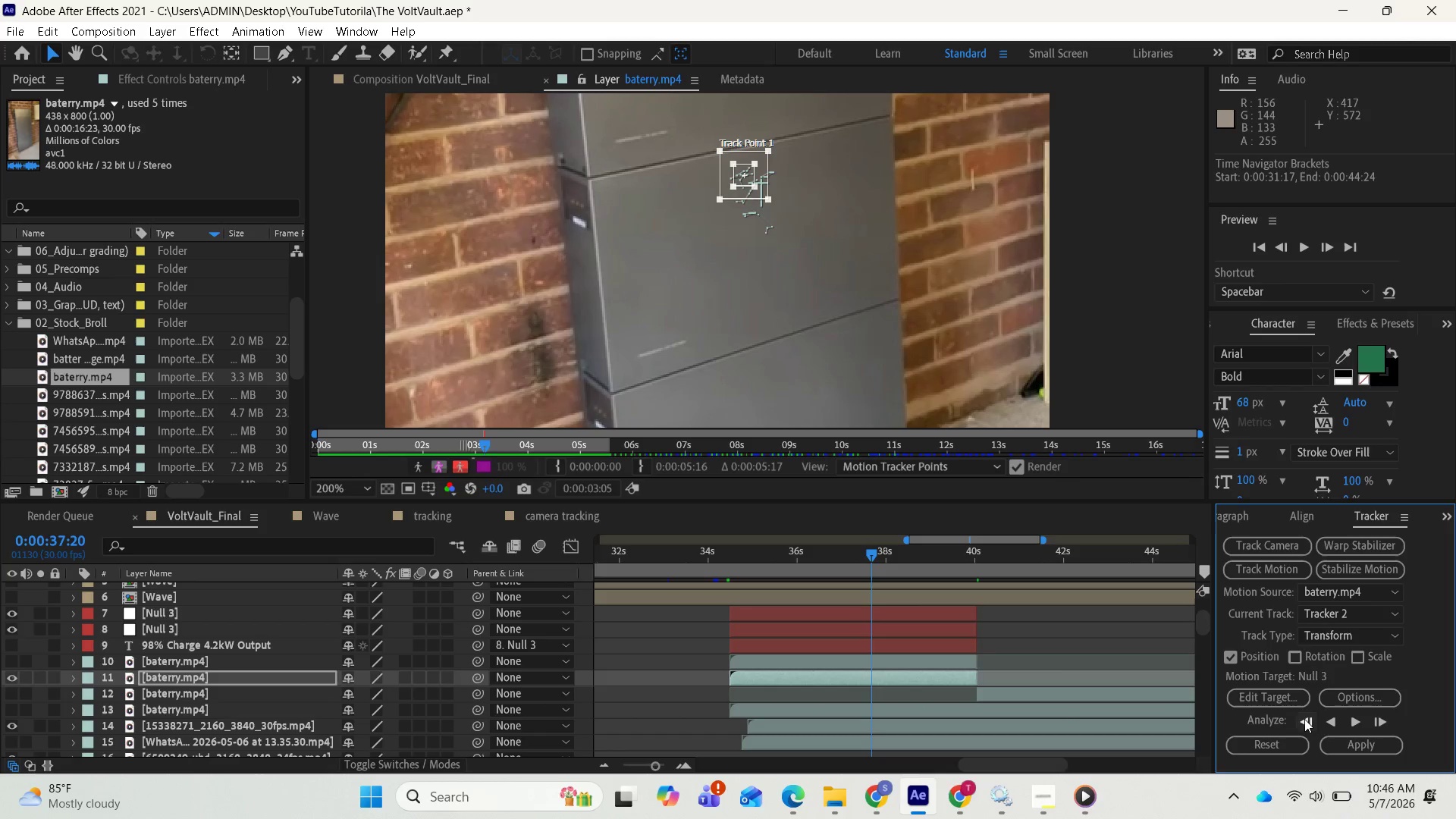 
triple_click([1304, 719])
 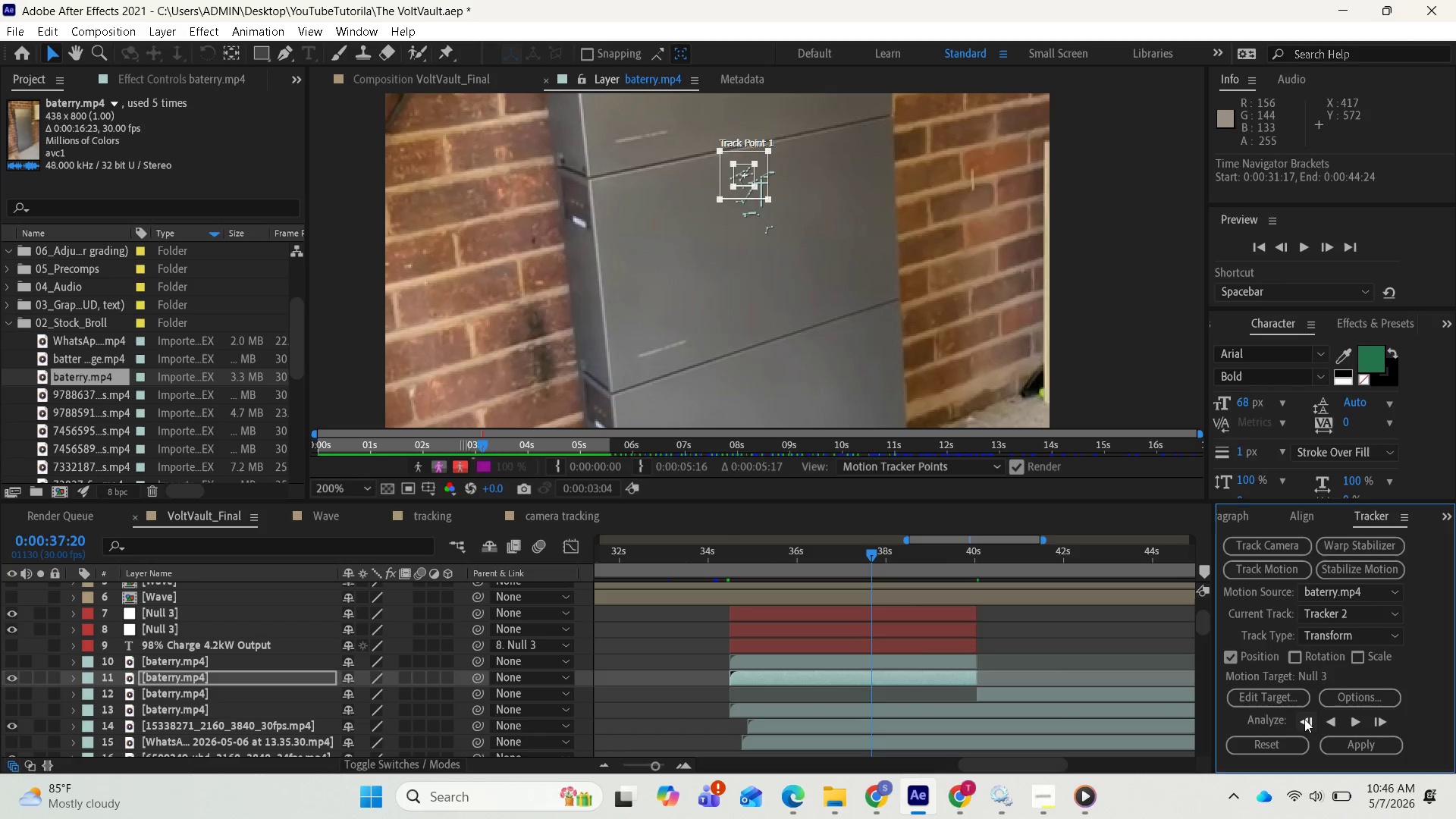 
triple_click([1304, 719])
 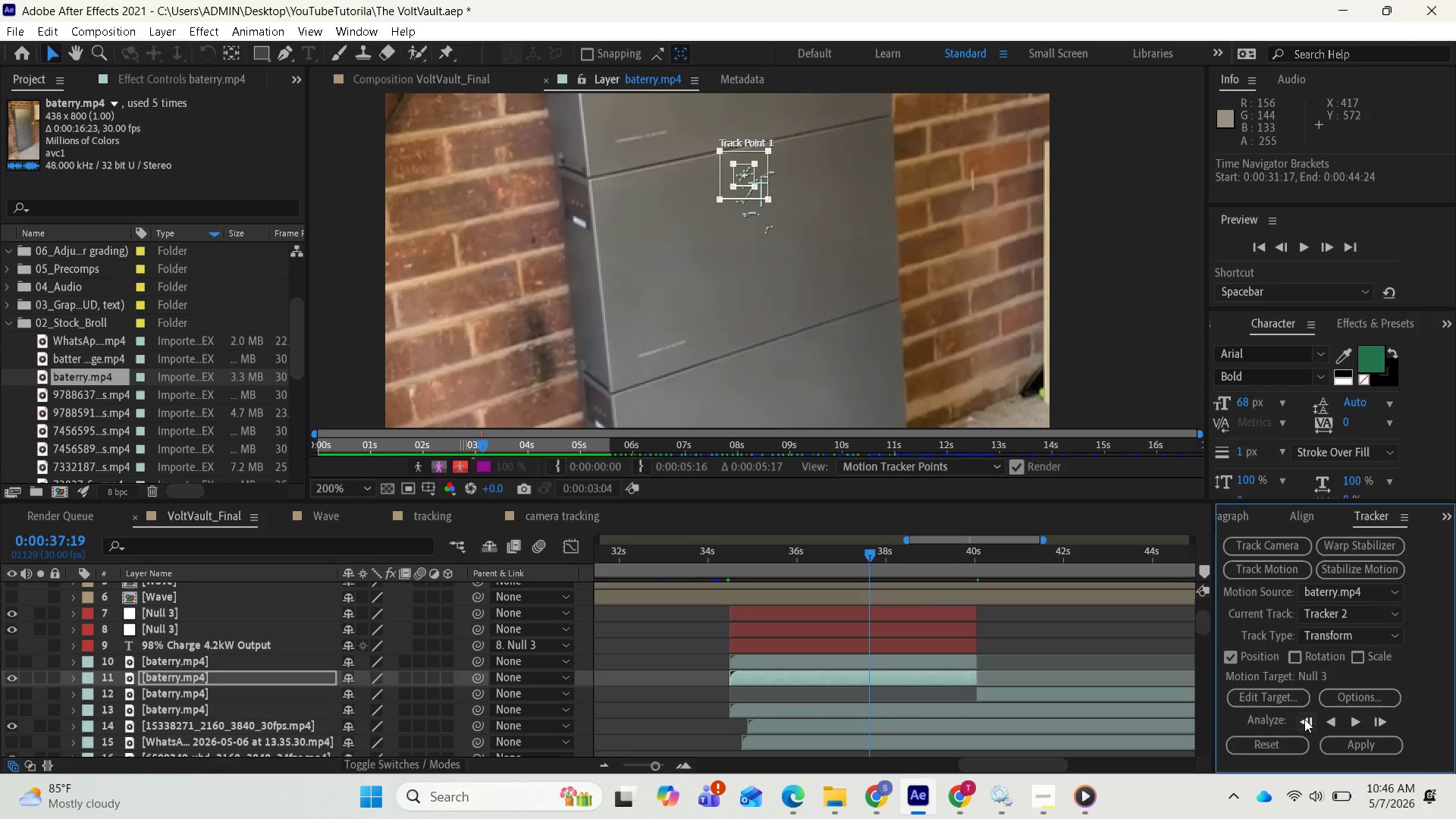 
triple_click([1304, 719])
 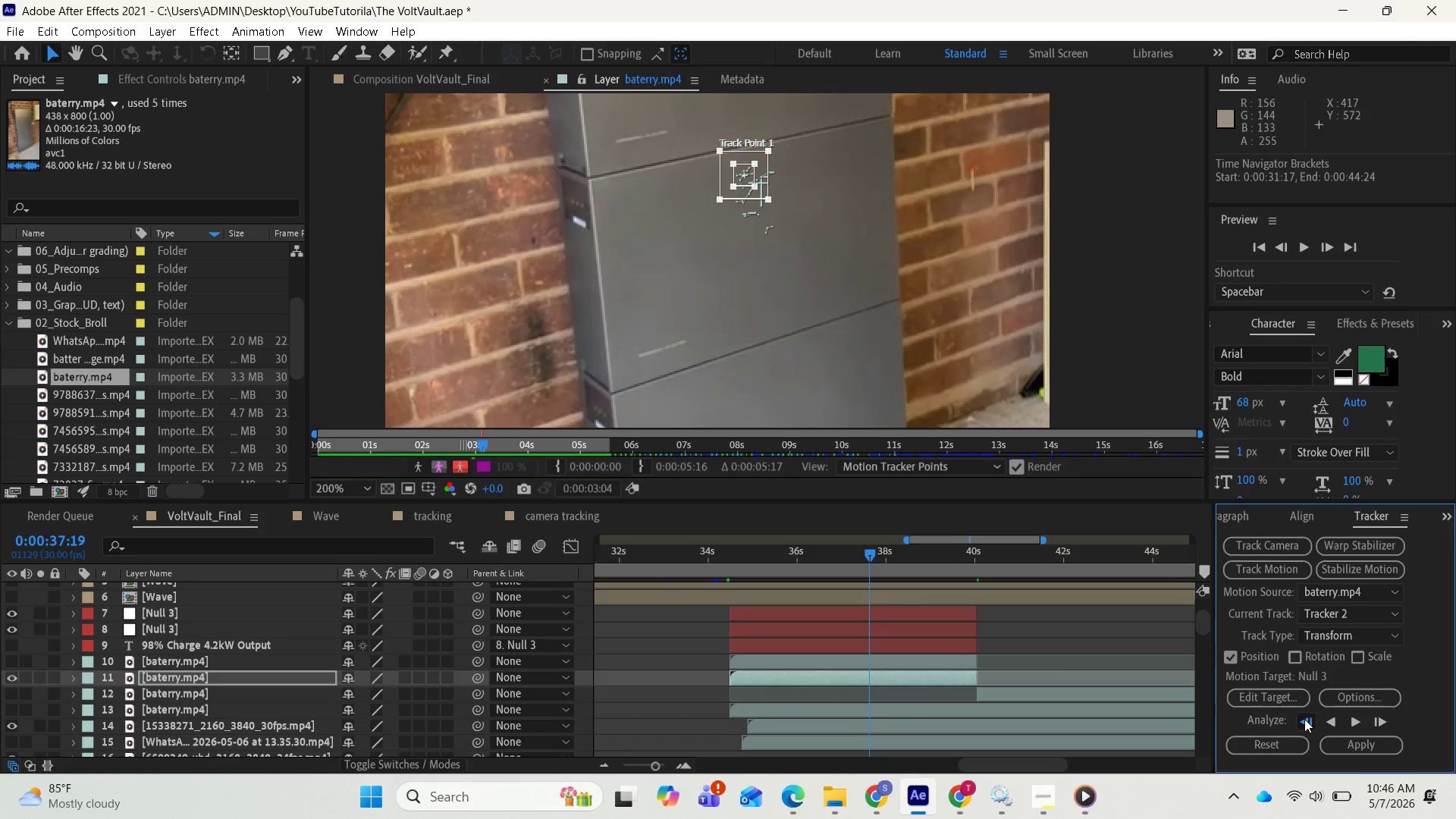 
triple_click([1304, 719])
 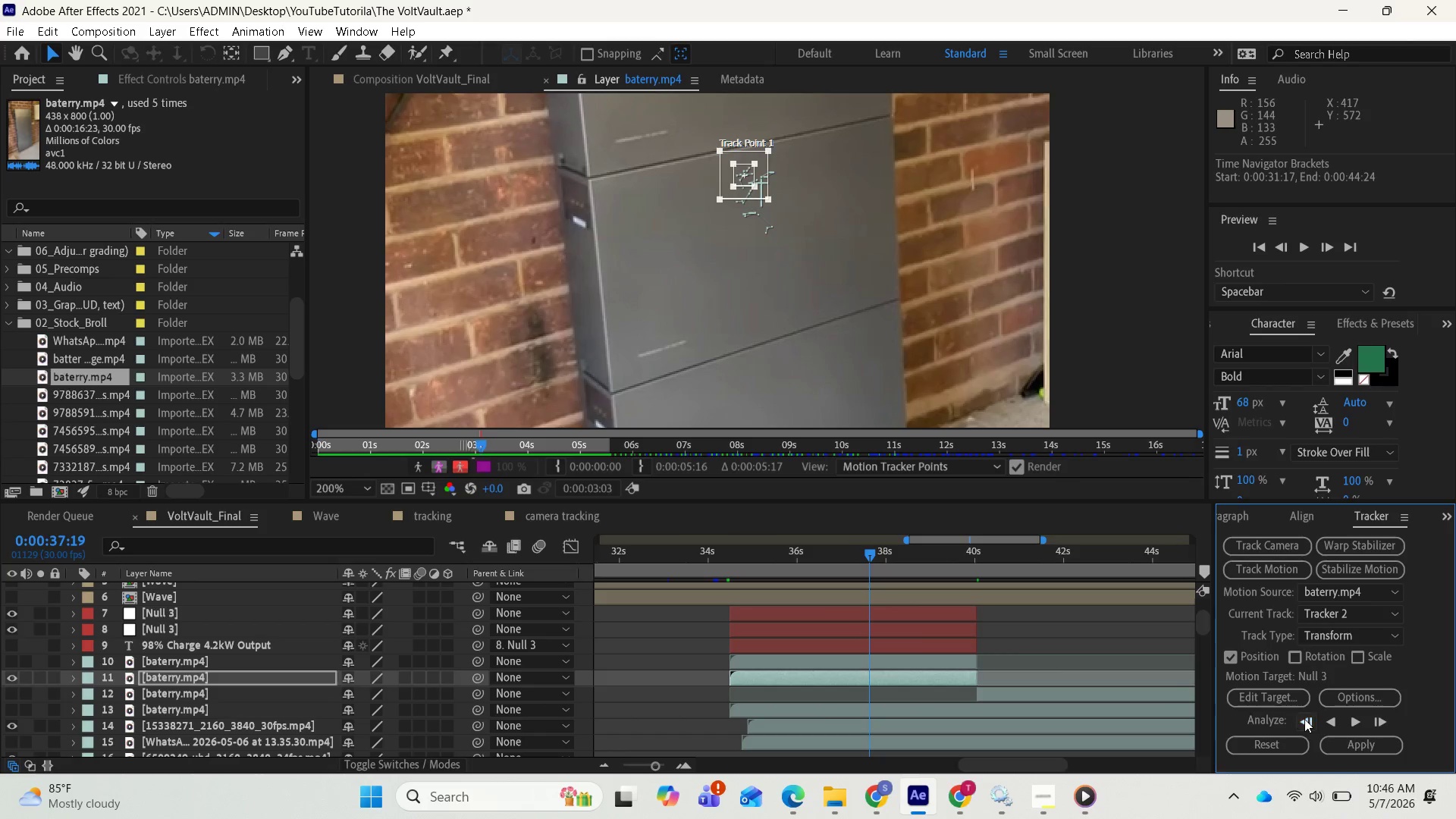 
triple_click([1304, 719])
 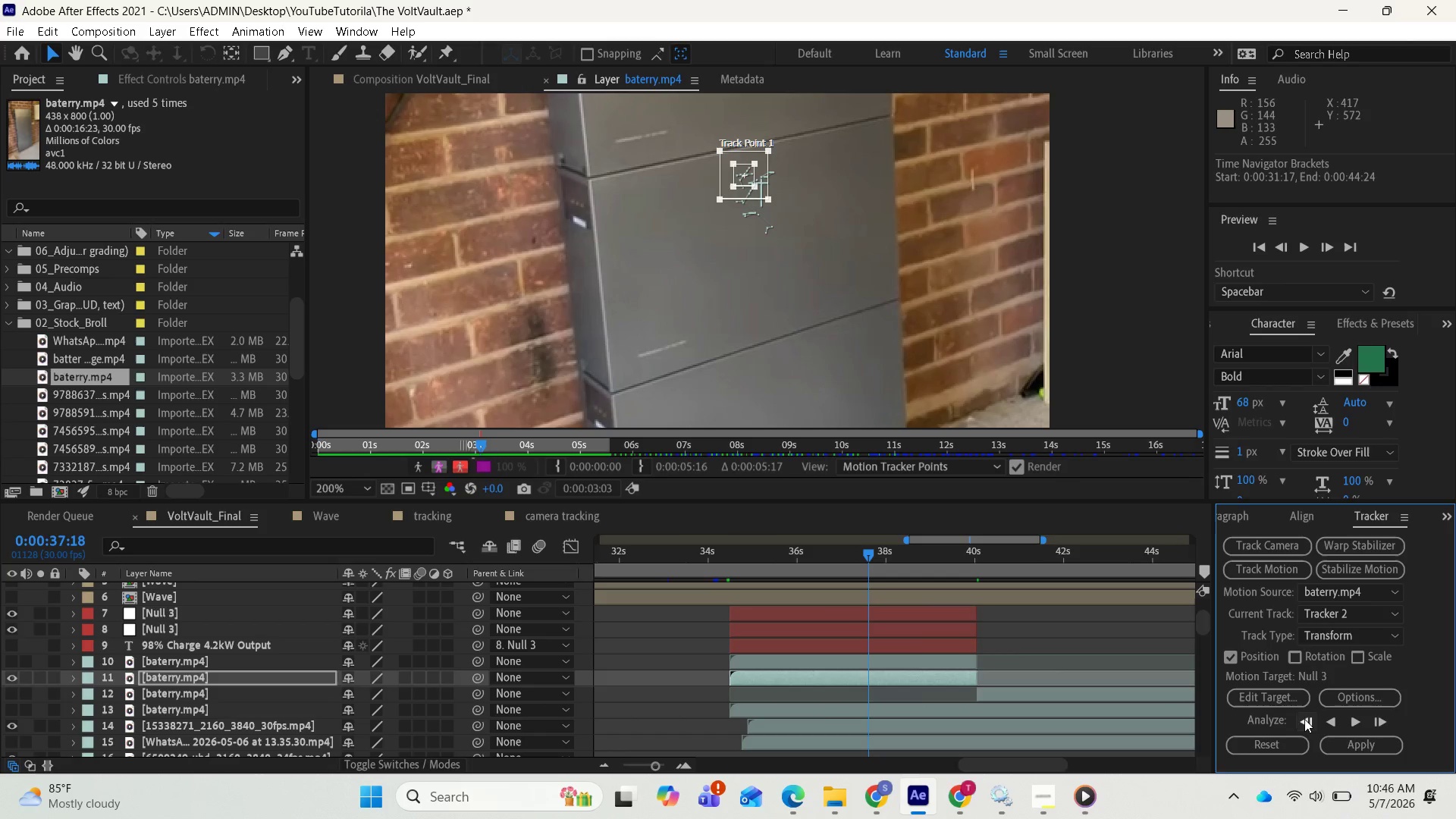 
triple_click([1304, 719])
 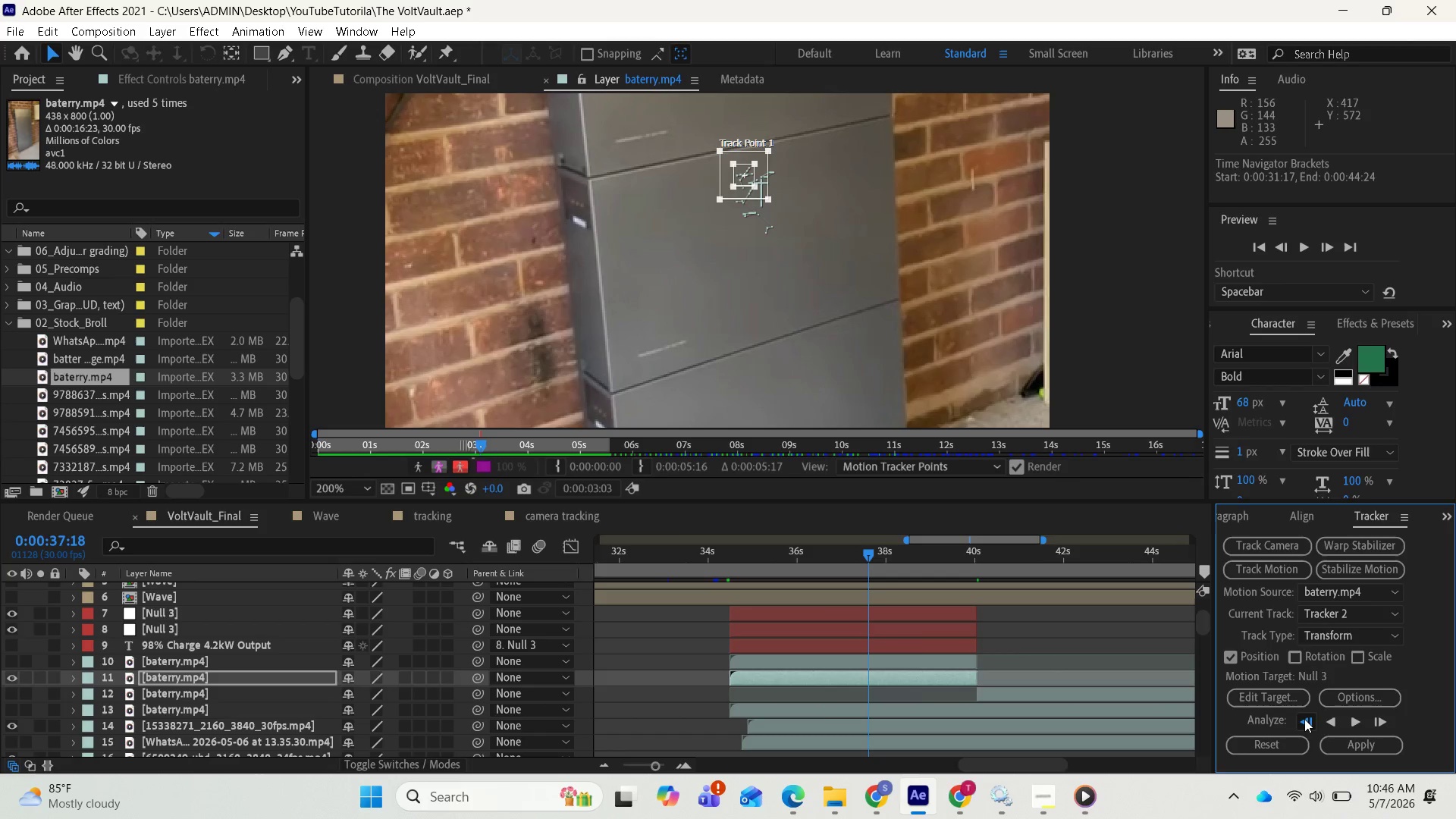 
triple_click([1304, 719])
 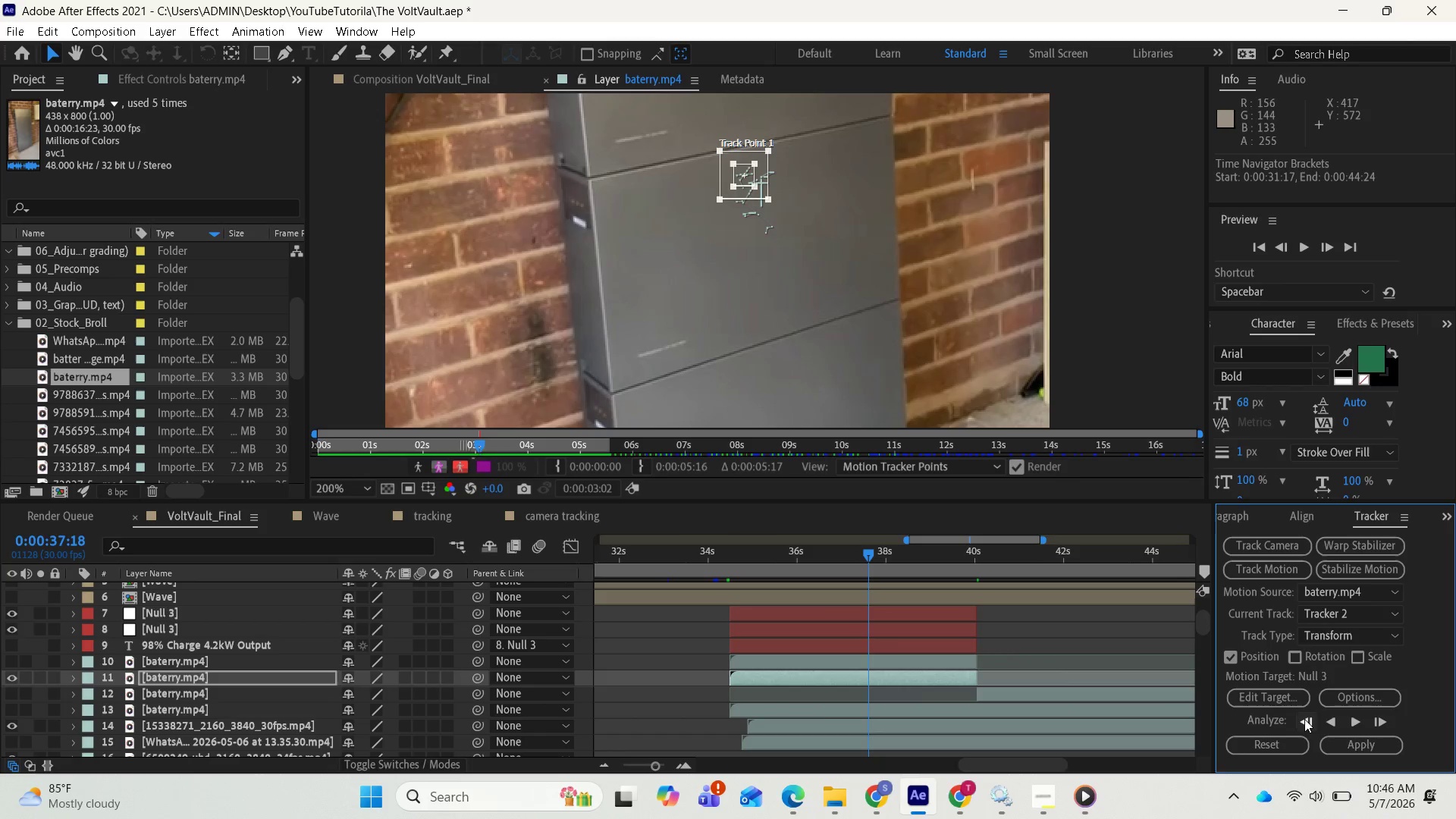 
triple_click([1304, 719])
 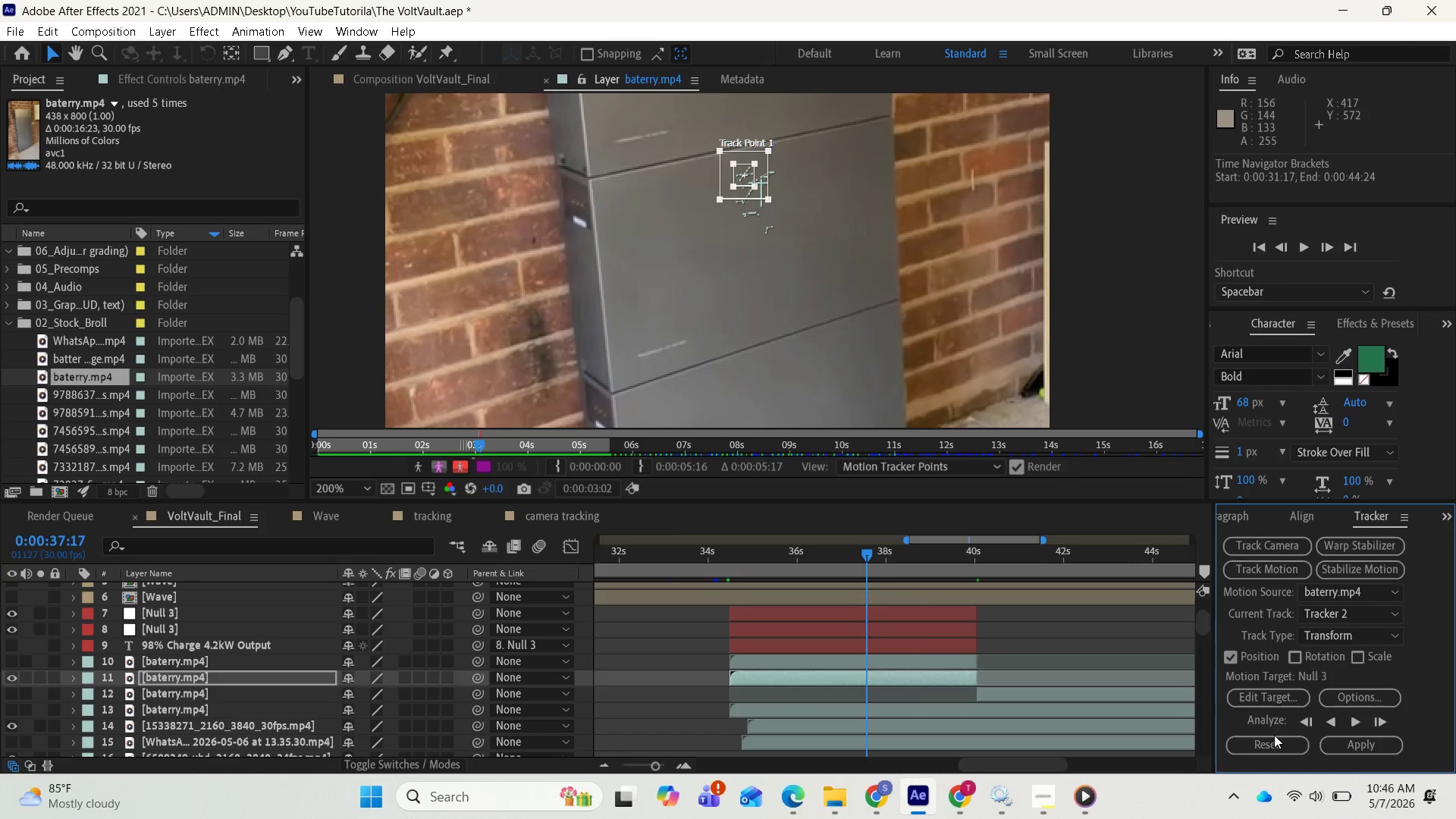 
left_click([1270, 738])
 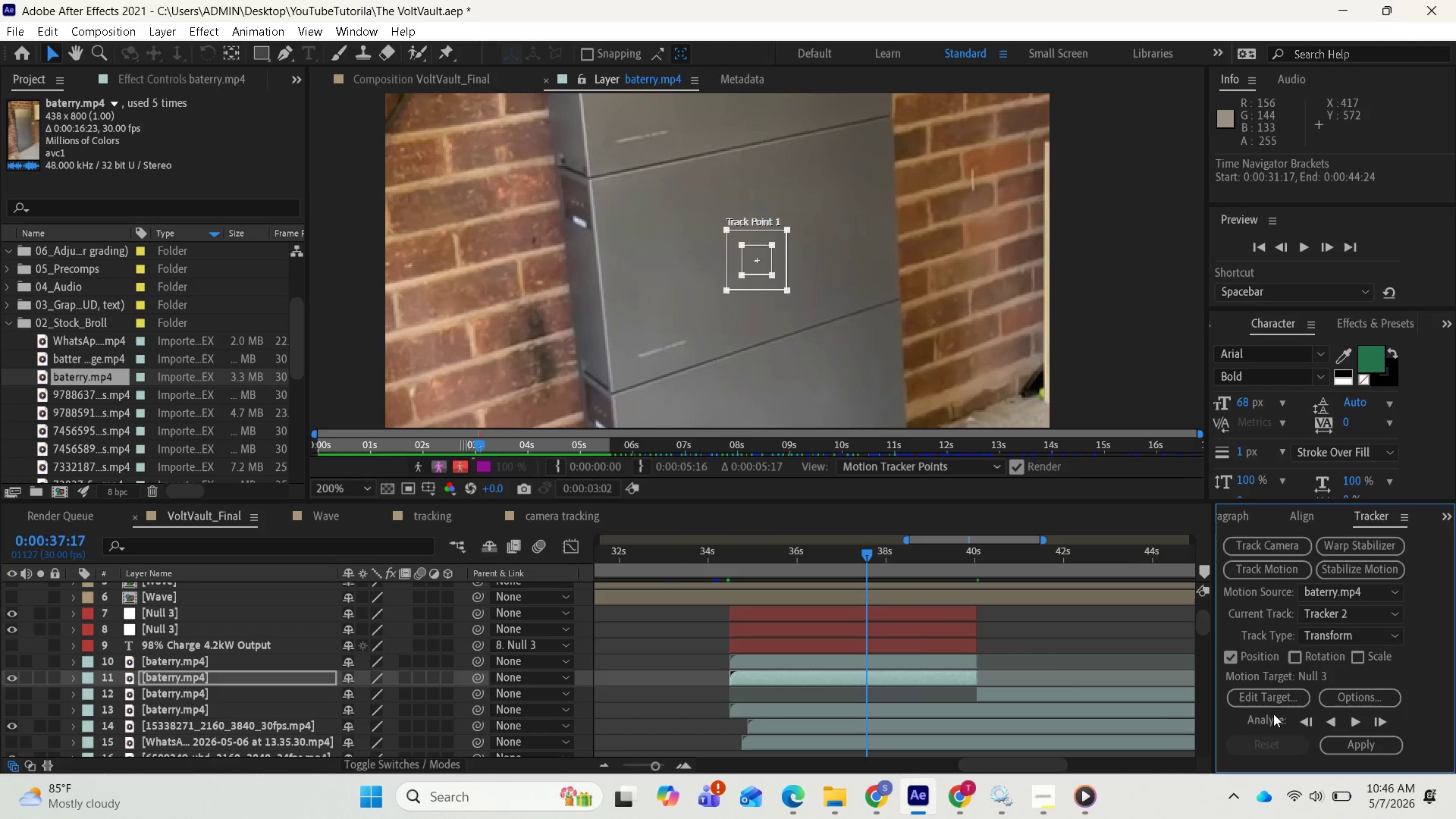 
left_click_drag(start_coordinate=[871, 552], to_coordinate=[736, 564])
 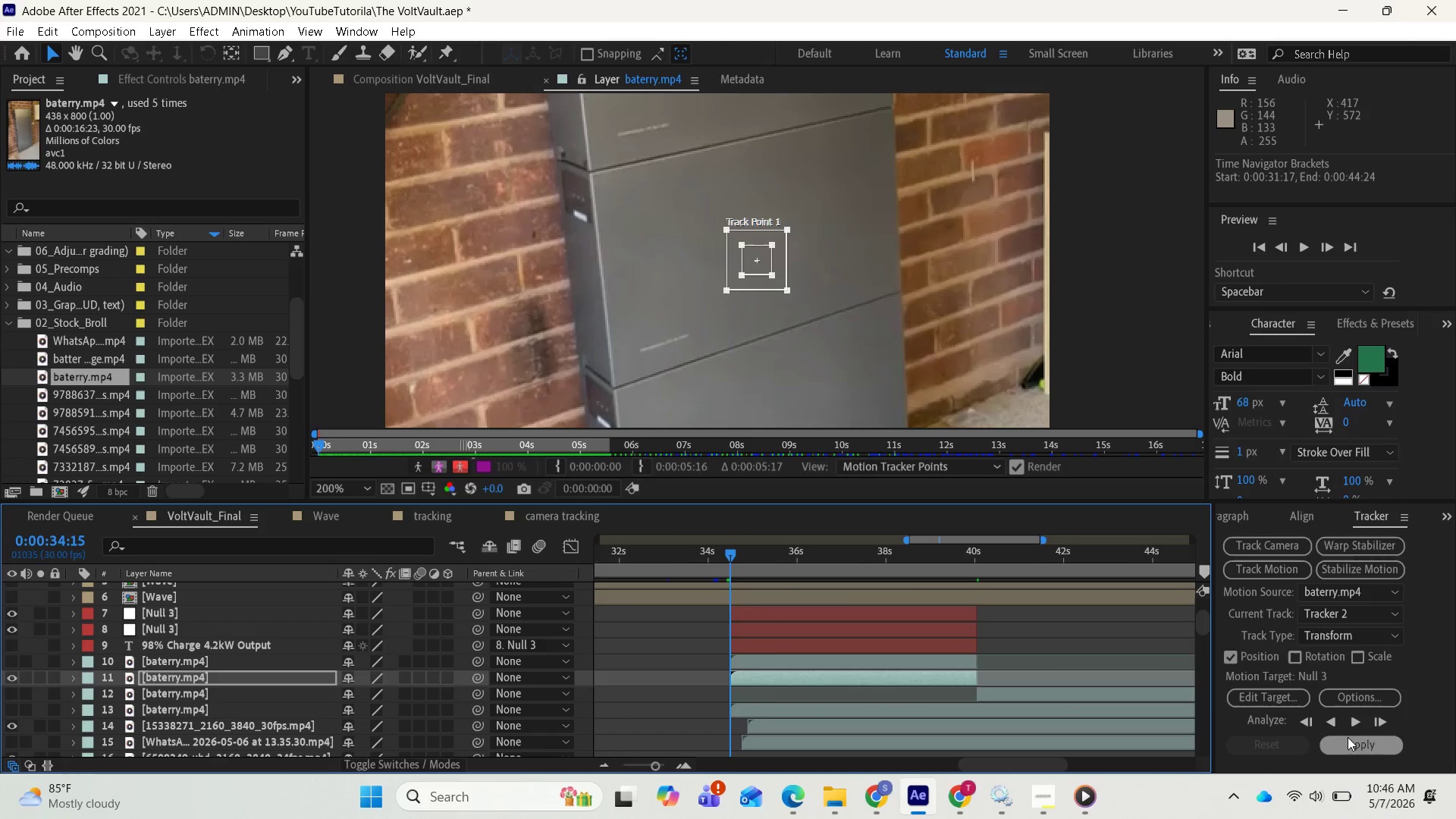 
left_click([1379, 719])
 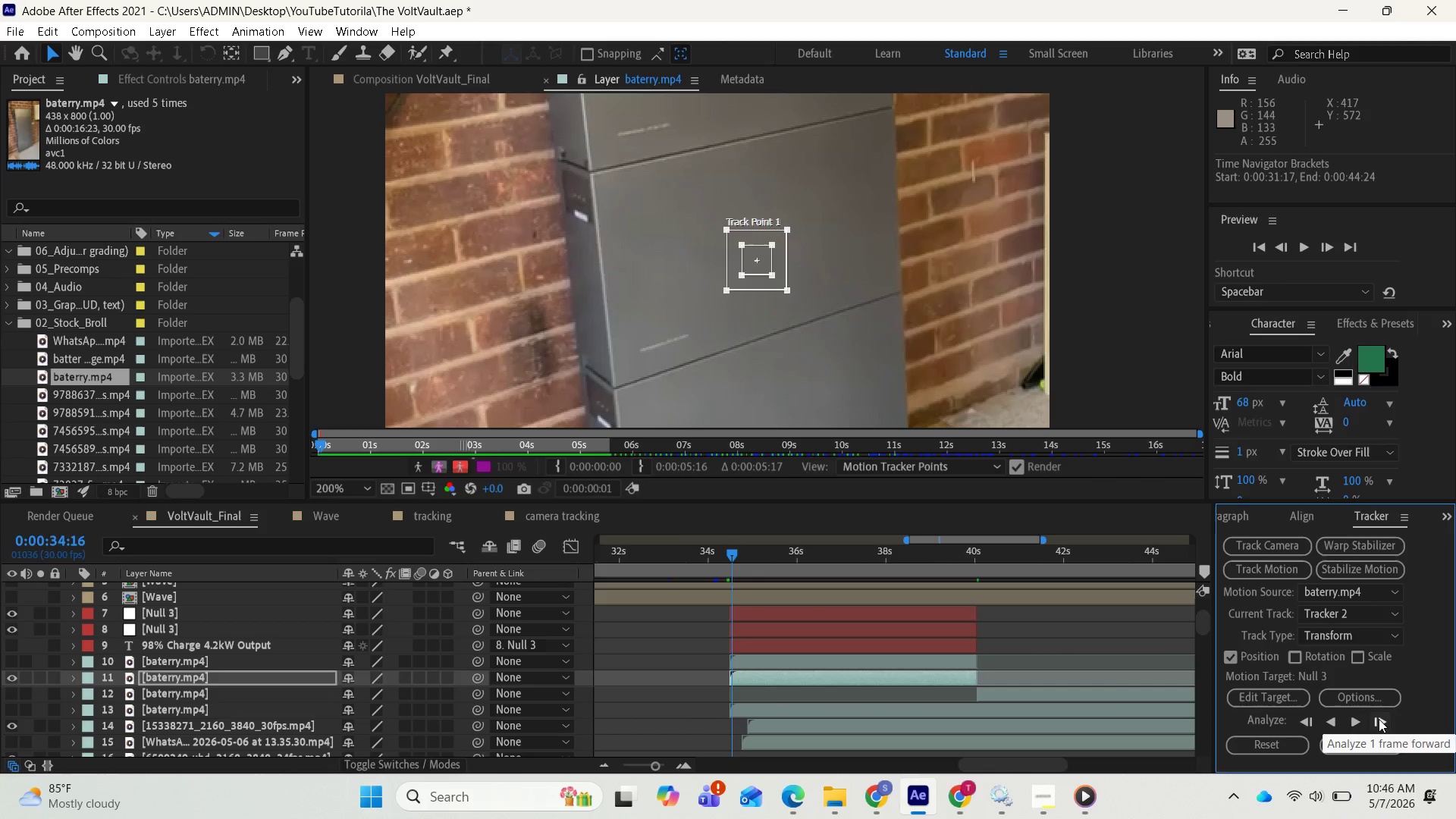 
left_click([1379, 719])
 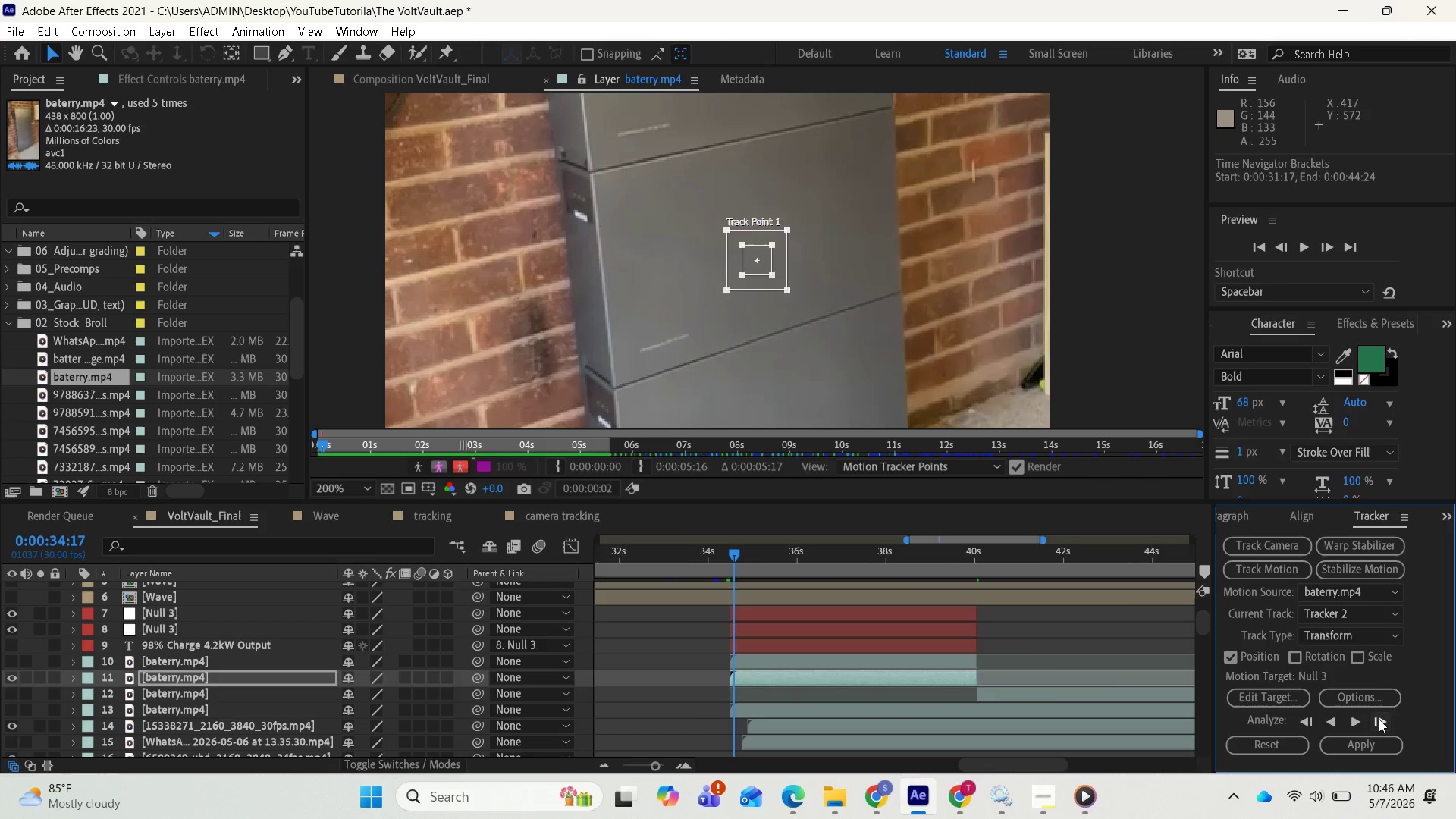 
left_click([1379, 719])
 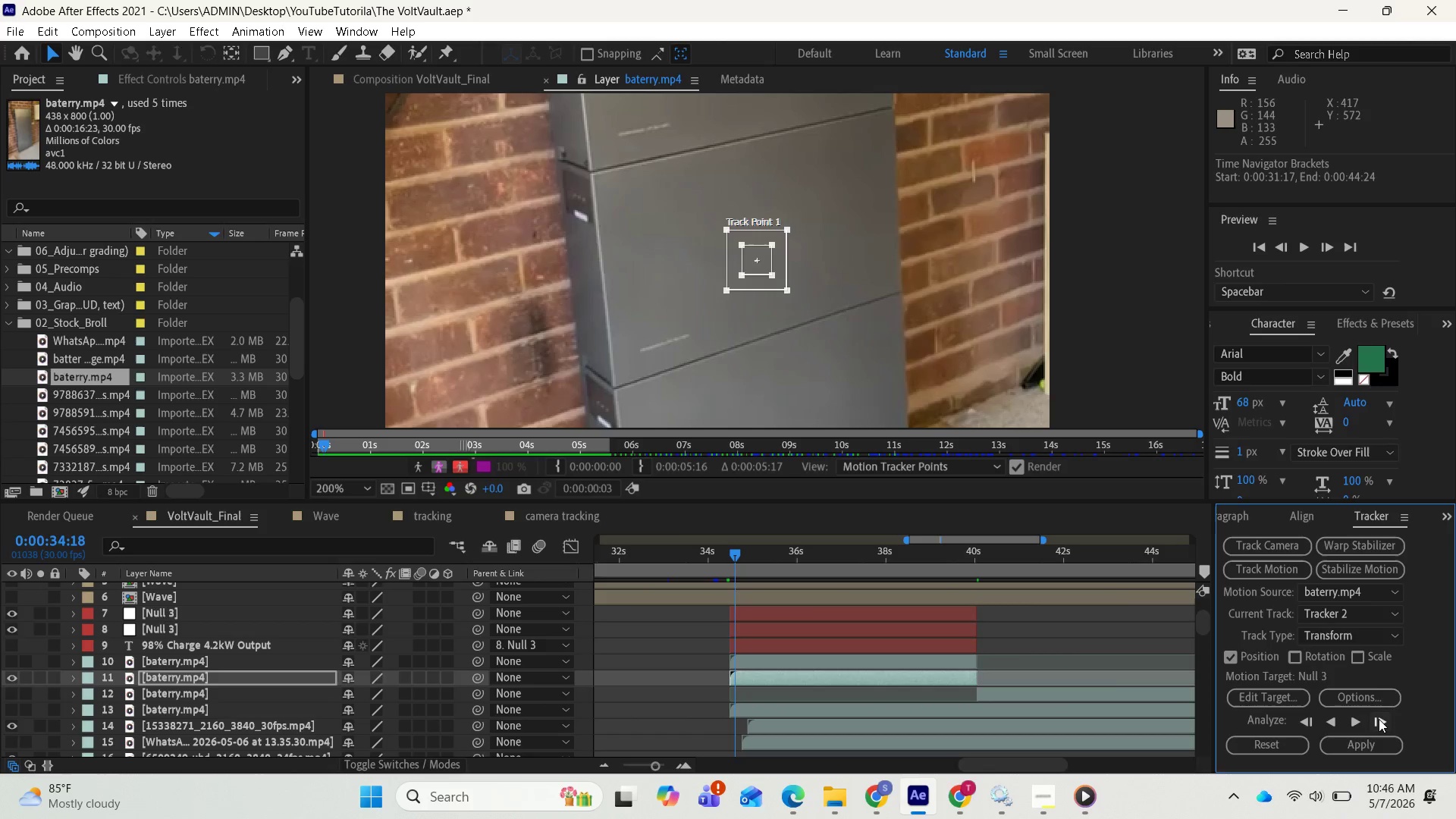 
left_click([1379, 719])
 